 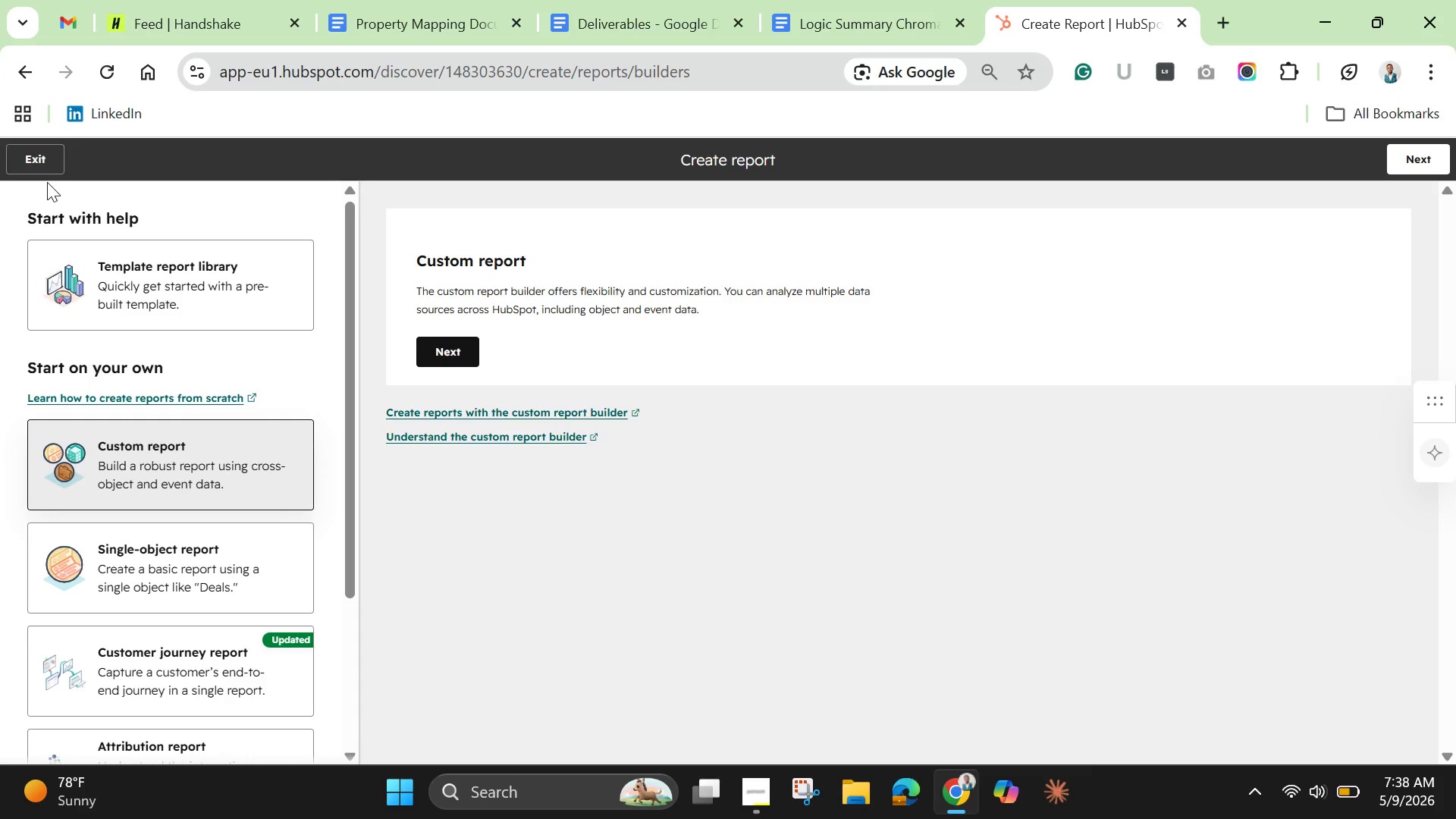 
left_click([44, 168])
 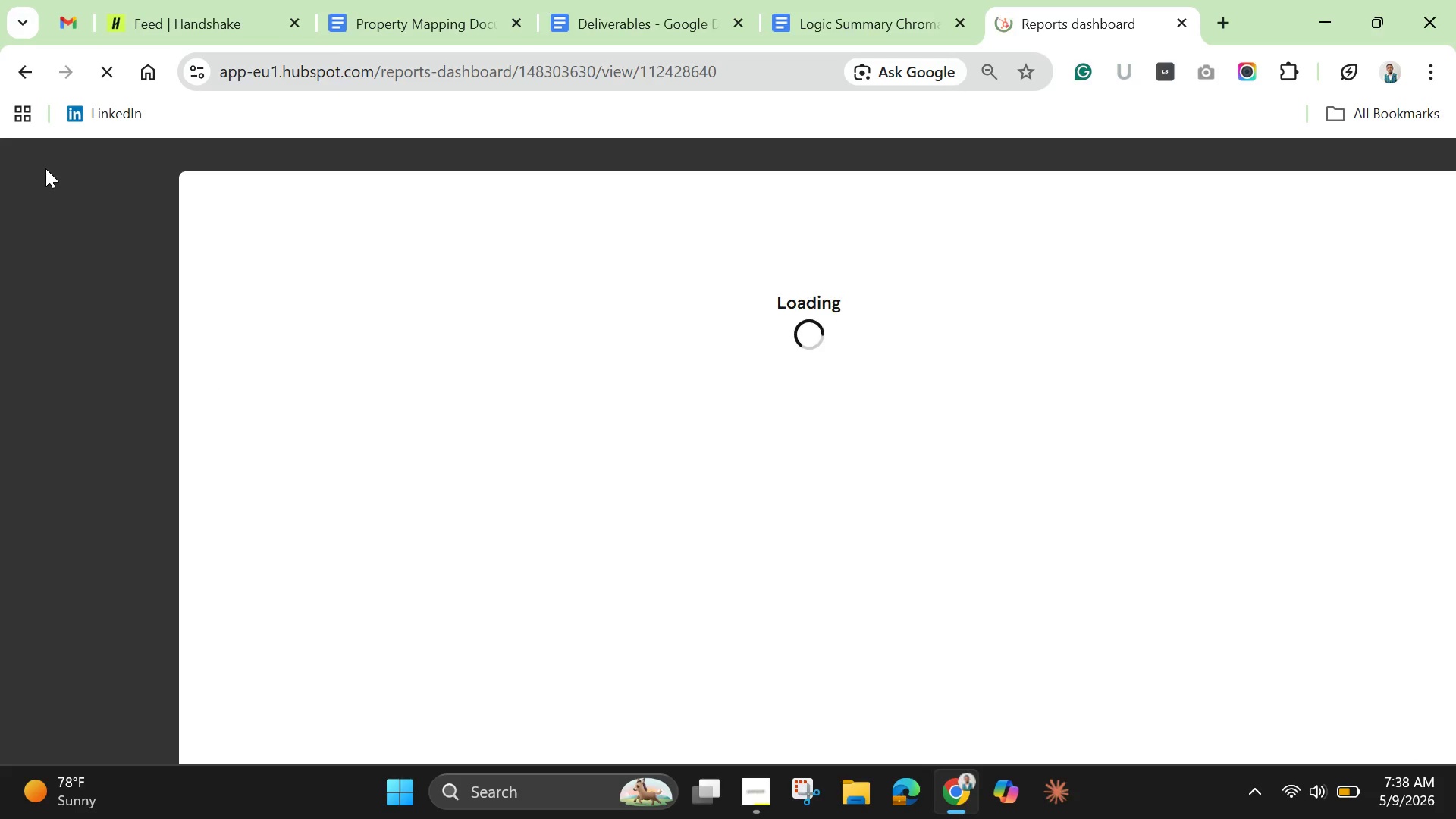 
mouse_move([55, 195])
 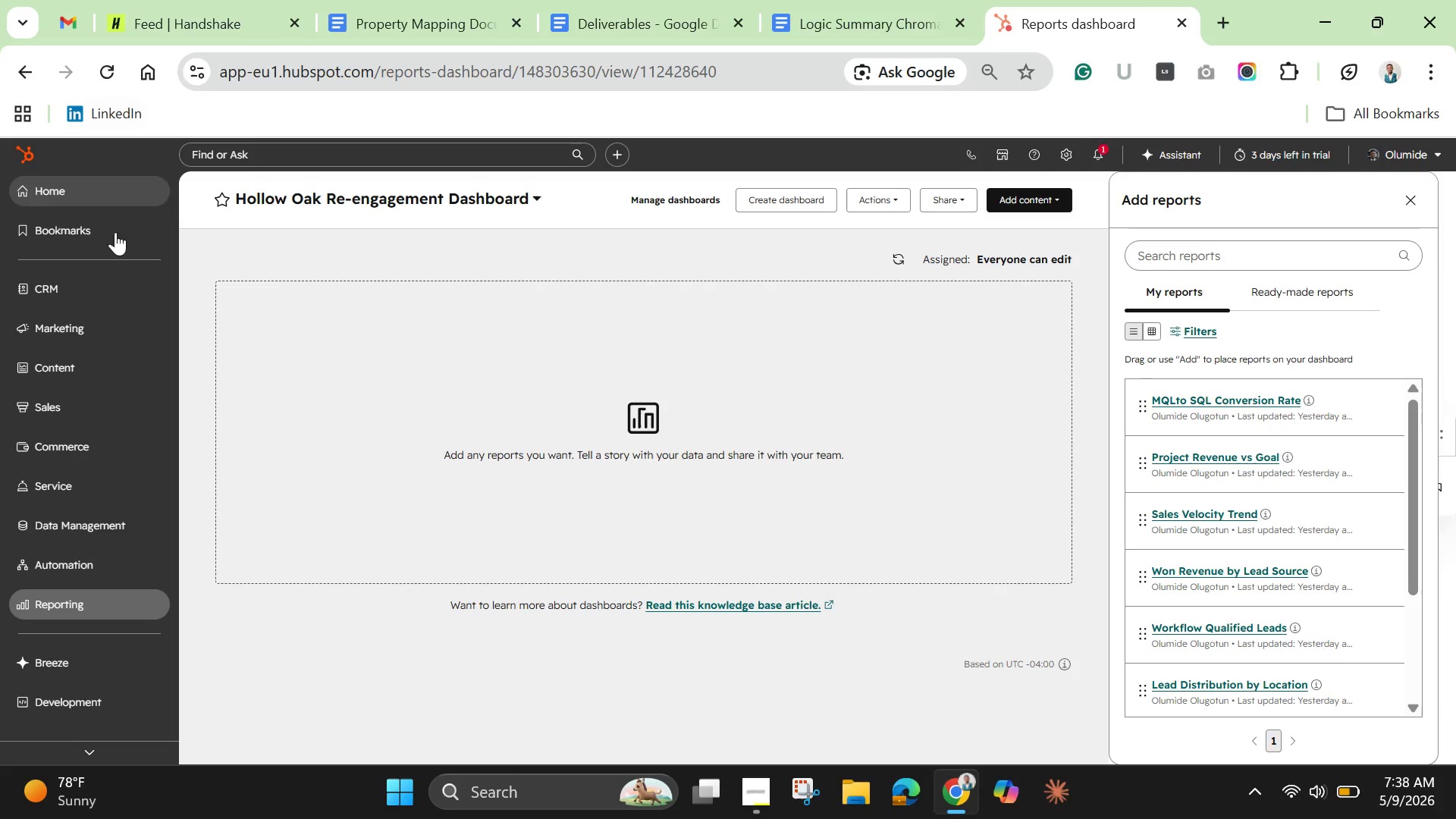 
wait(17.84)
 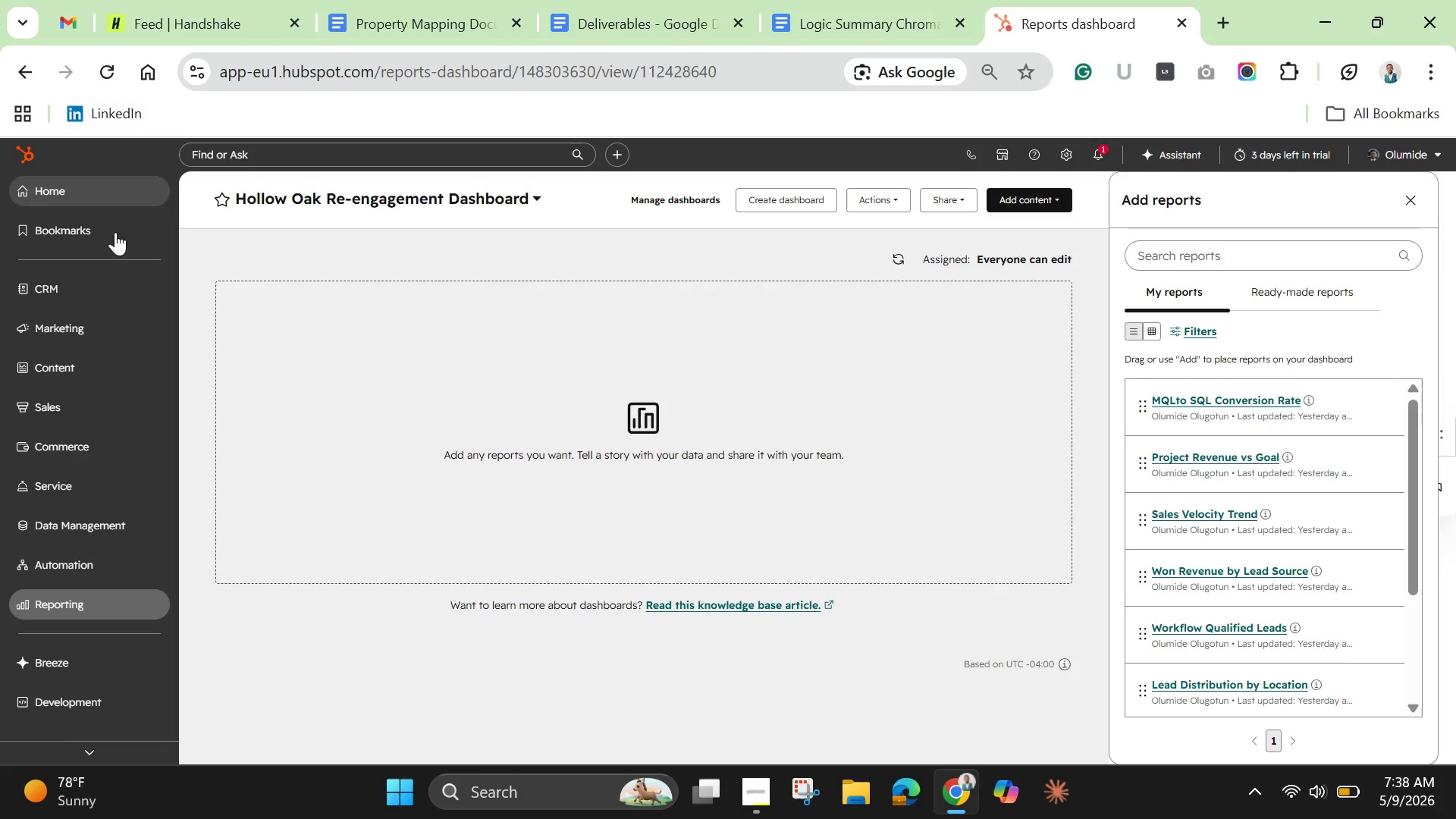 
left_click([89, 561])
 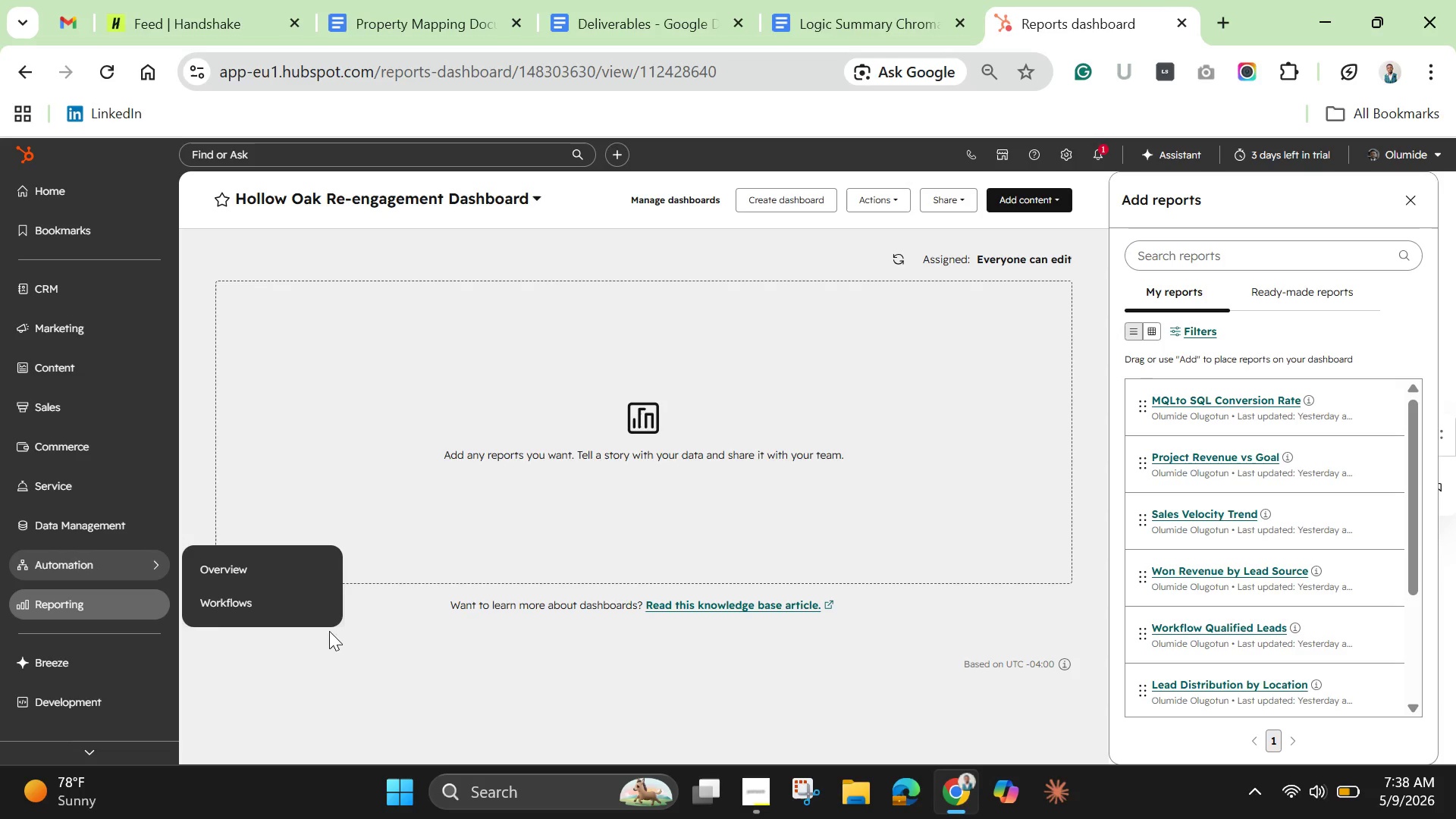 
left_click([201, 598])
 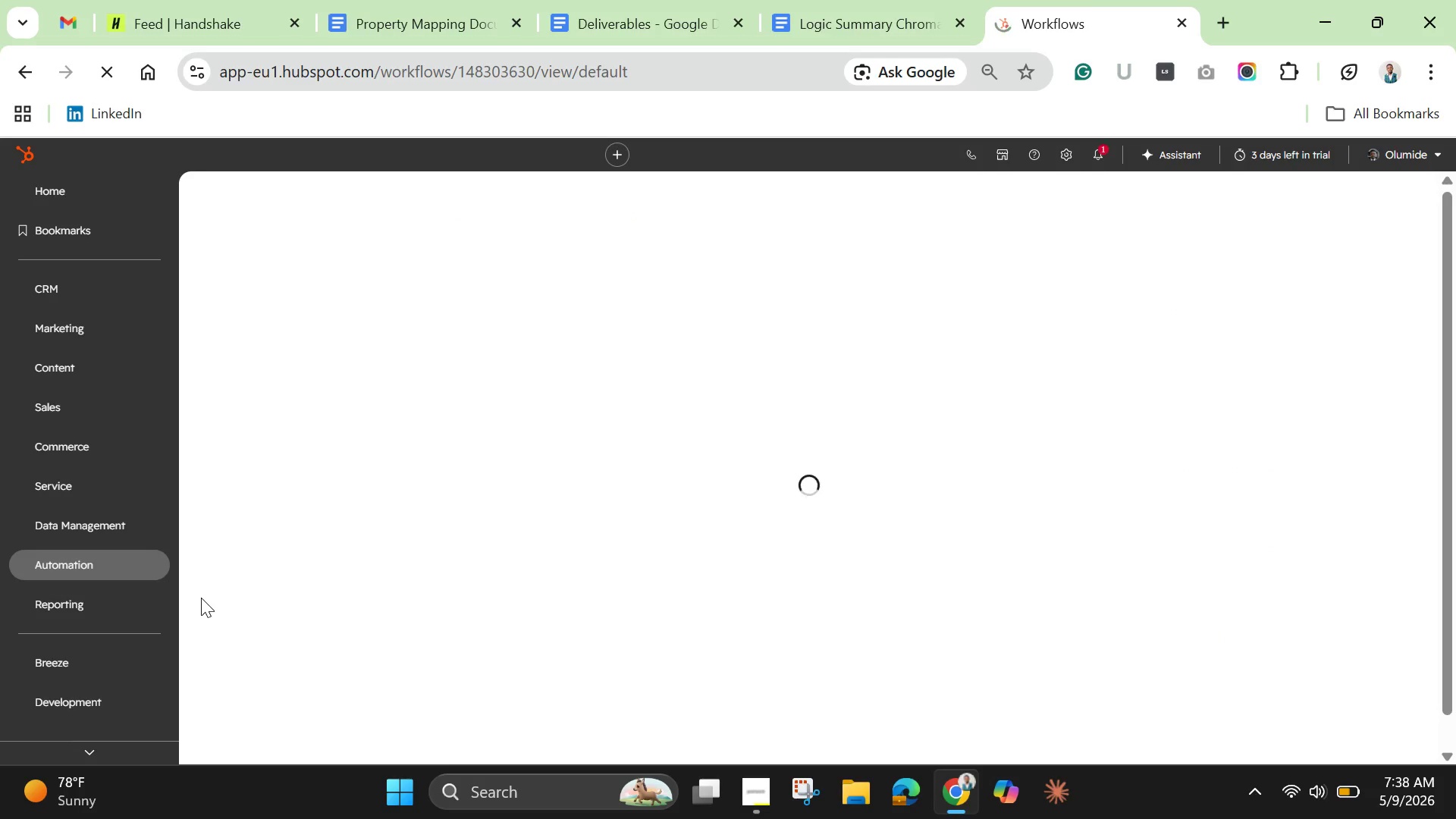 
wait(8.02)
 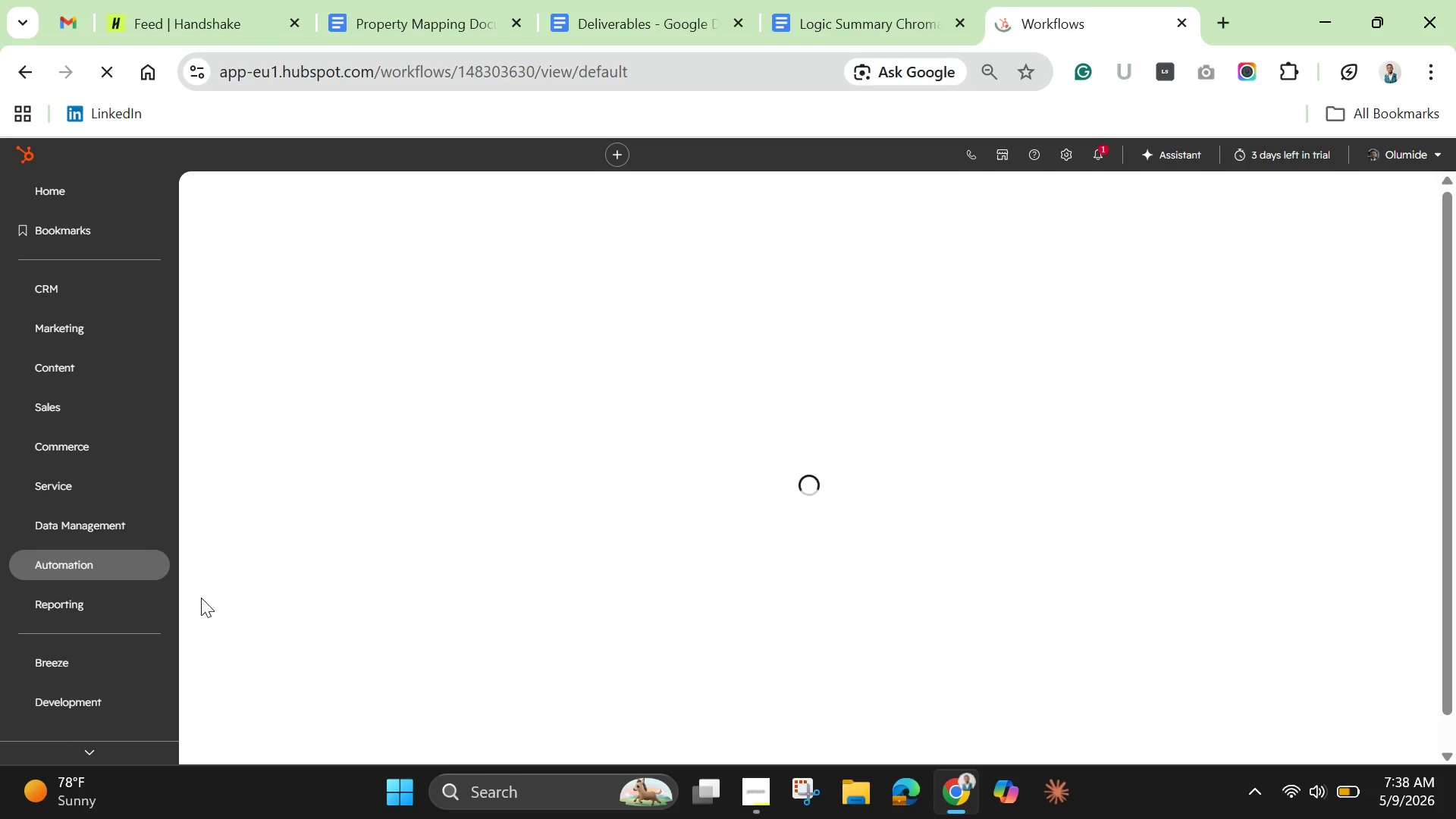 
left_click([328, 516])
 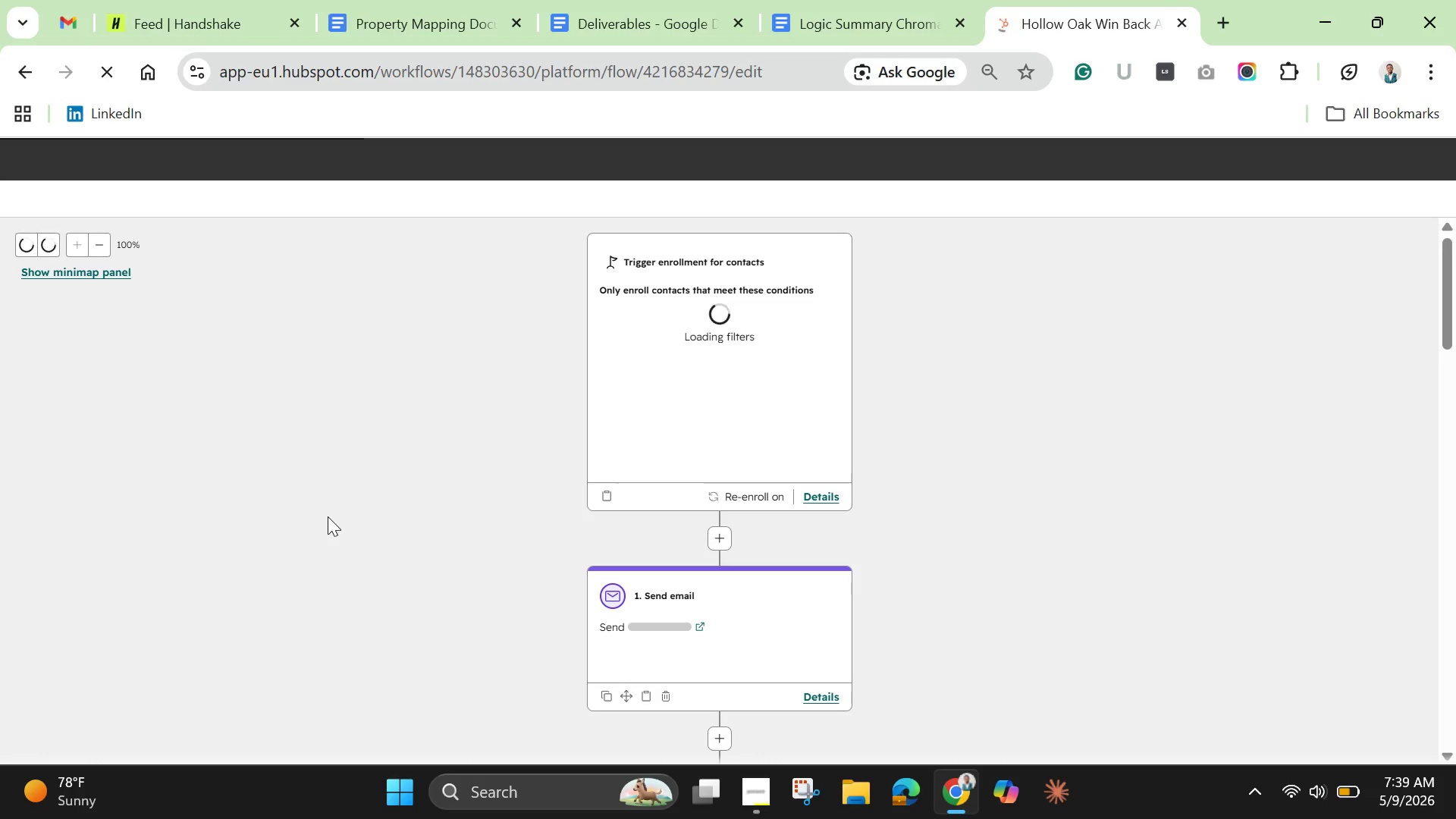 
wait(10.55)
 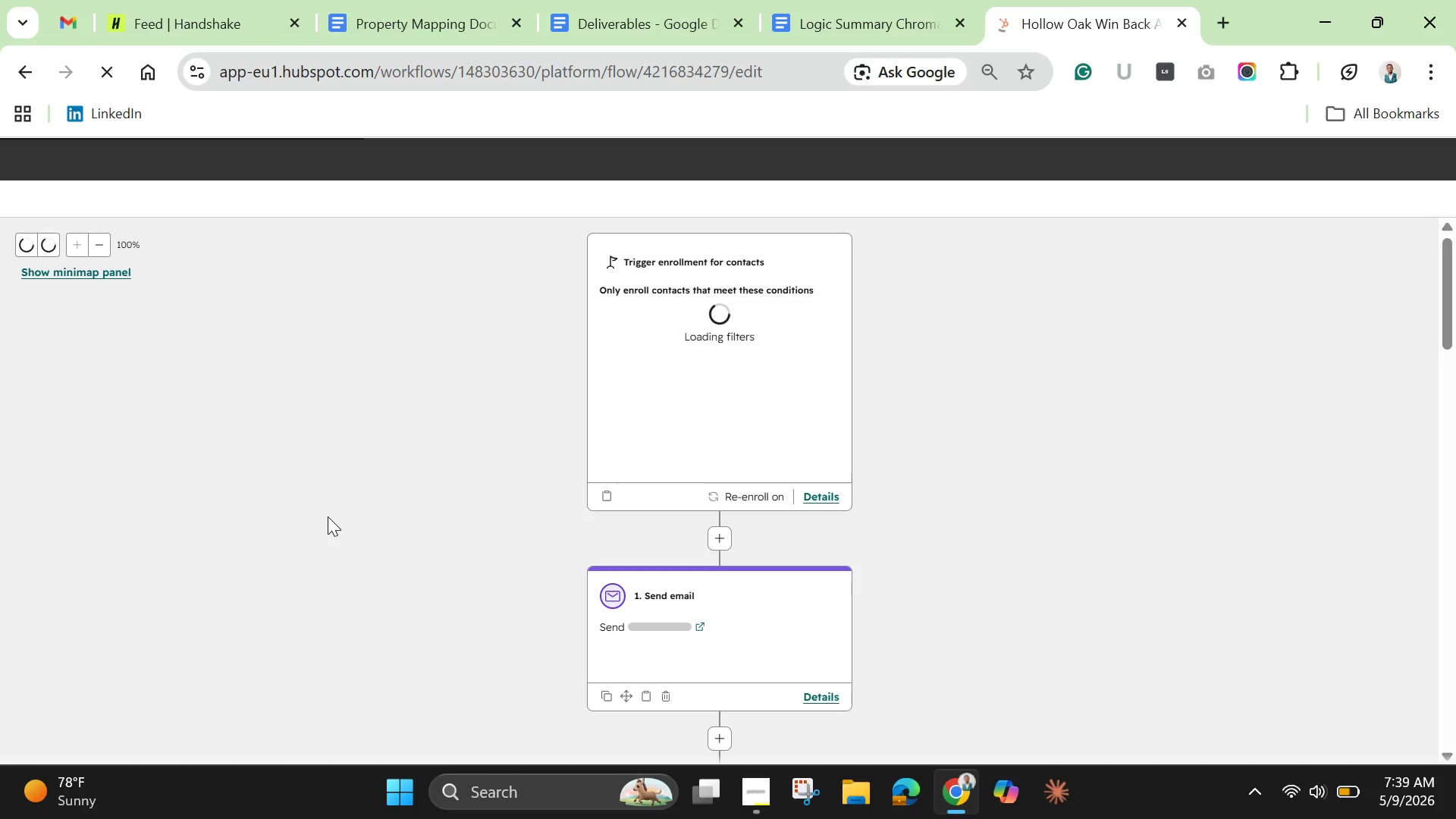 
scroll: coordinate [328, 516], scroll_direction: down, amount: 4.0
 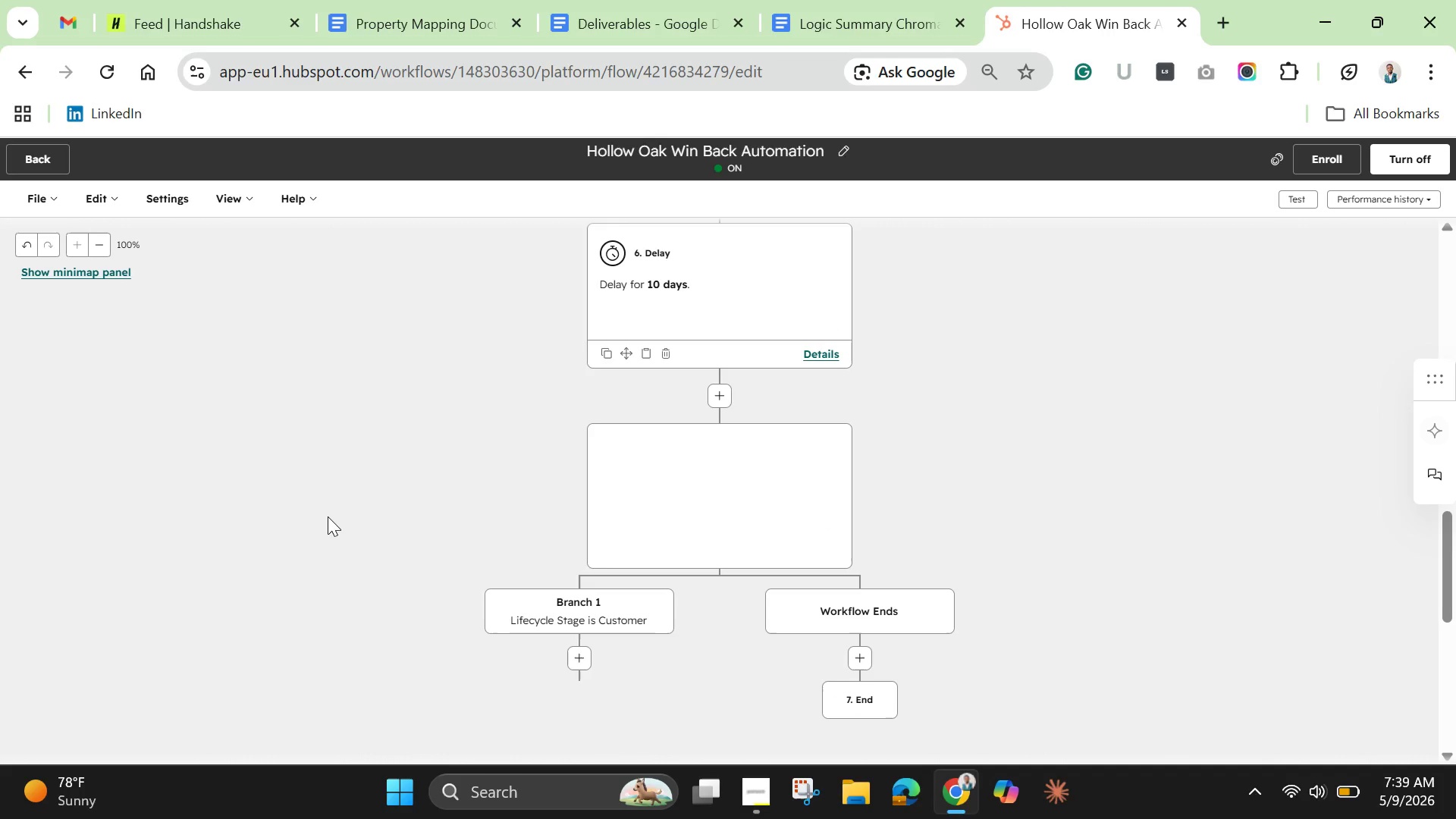 
scroll: coordinate [328, 515], scroll_direction: none, amount: 0.0
 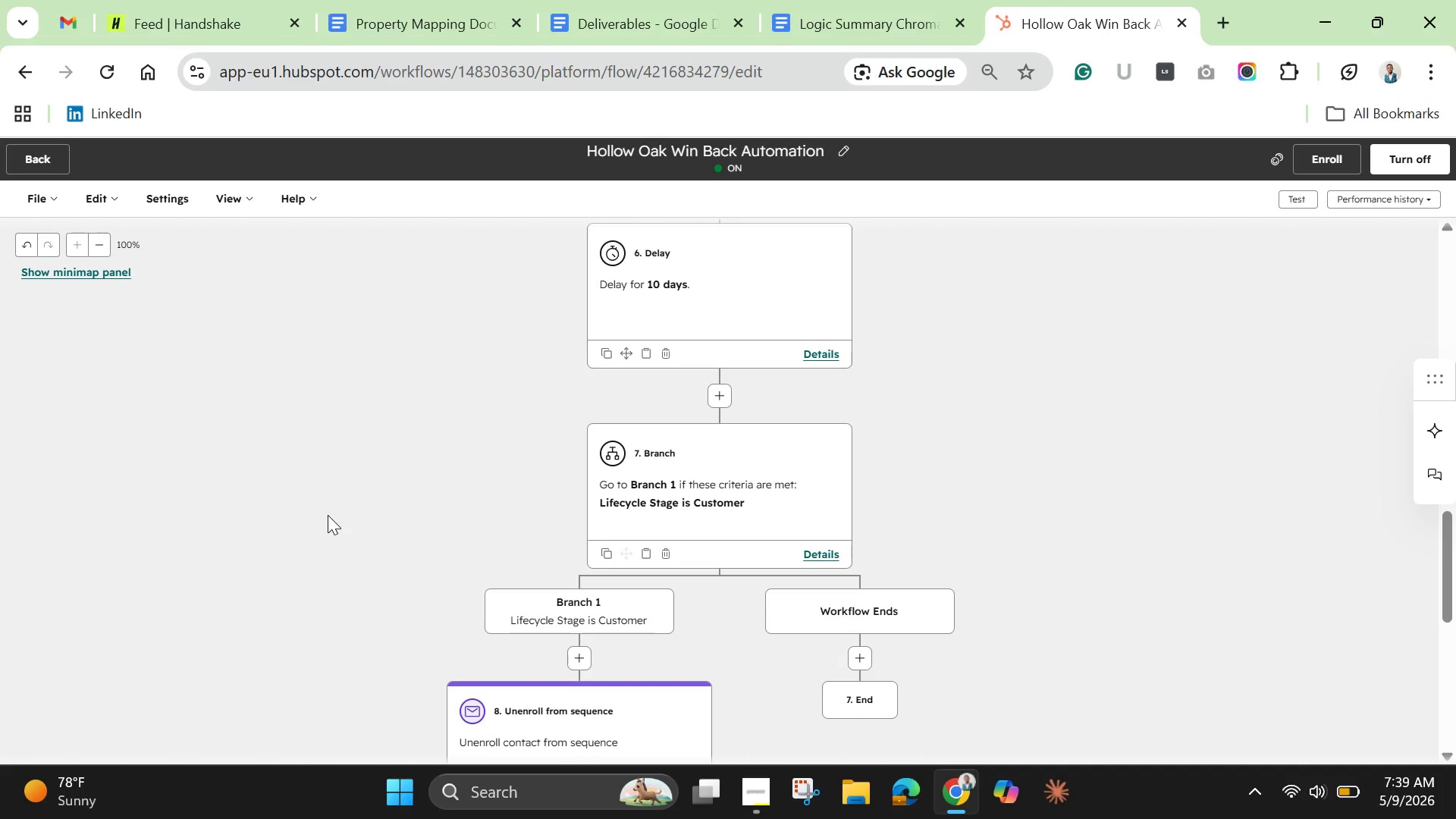 
scroll: coordinate [328, 515], scroll_direction: down, amount: 4.0
 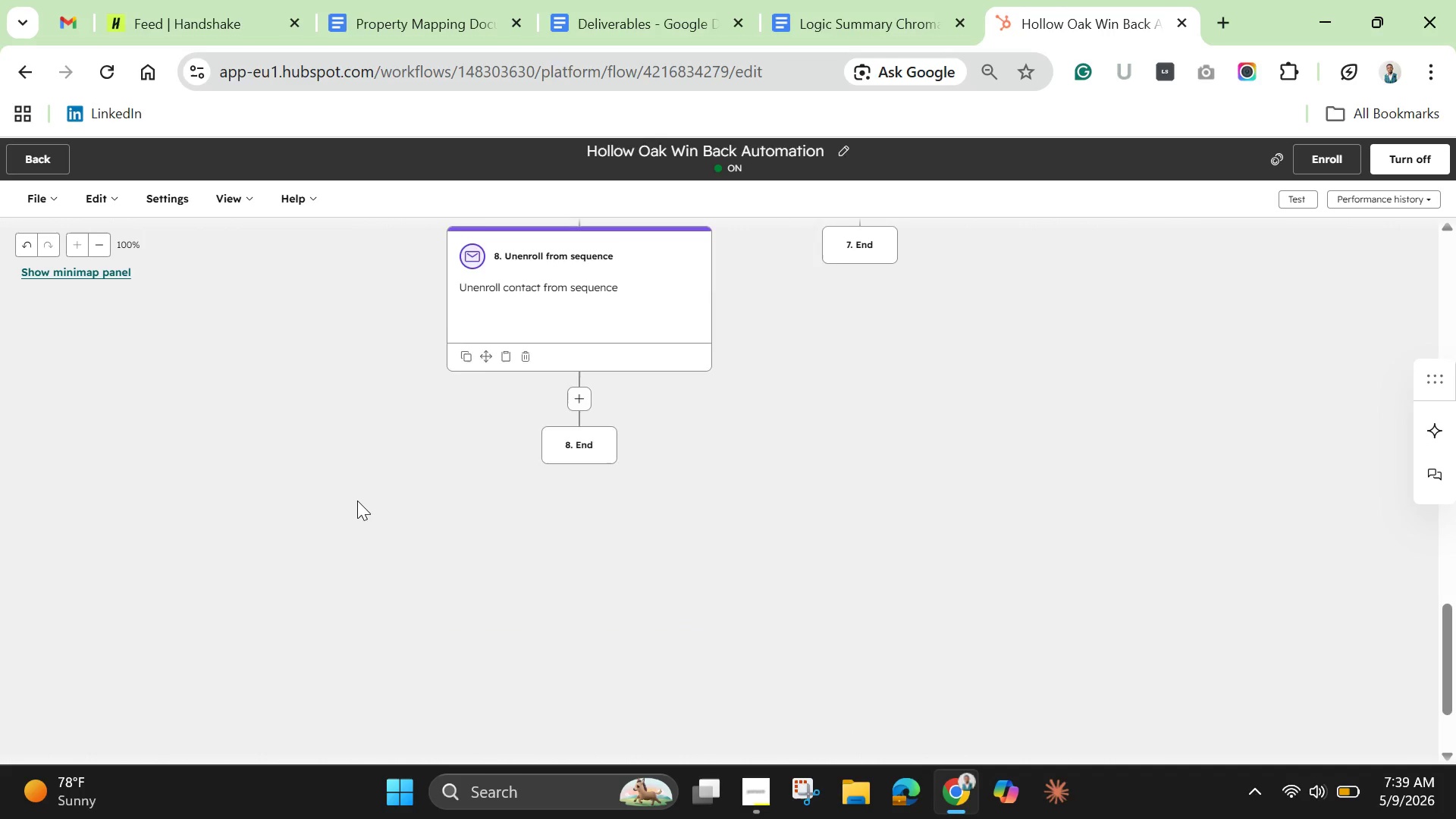 
scroll: coordinate [357, 500], scroll_direction: up, amount: 2.0
 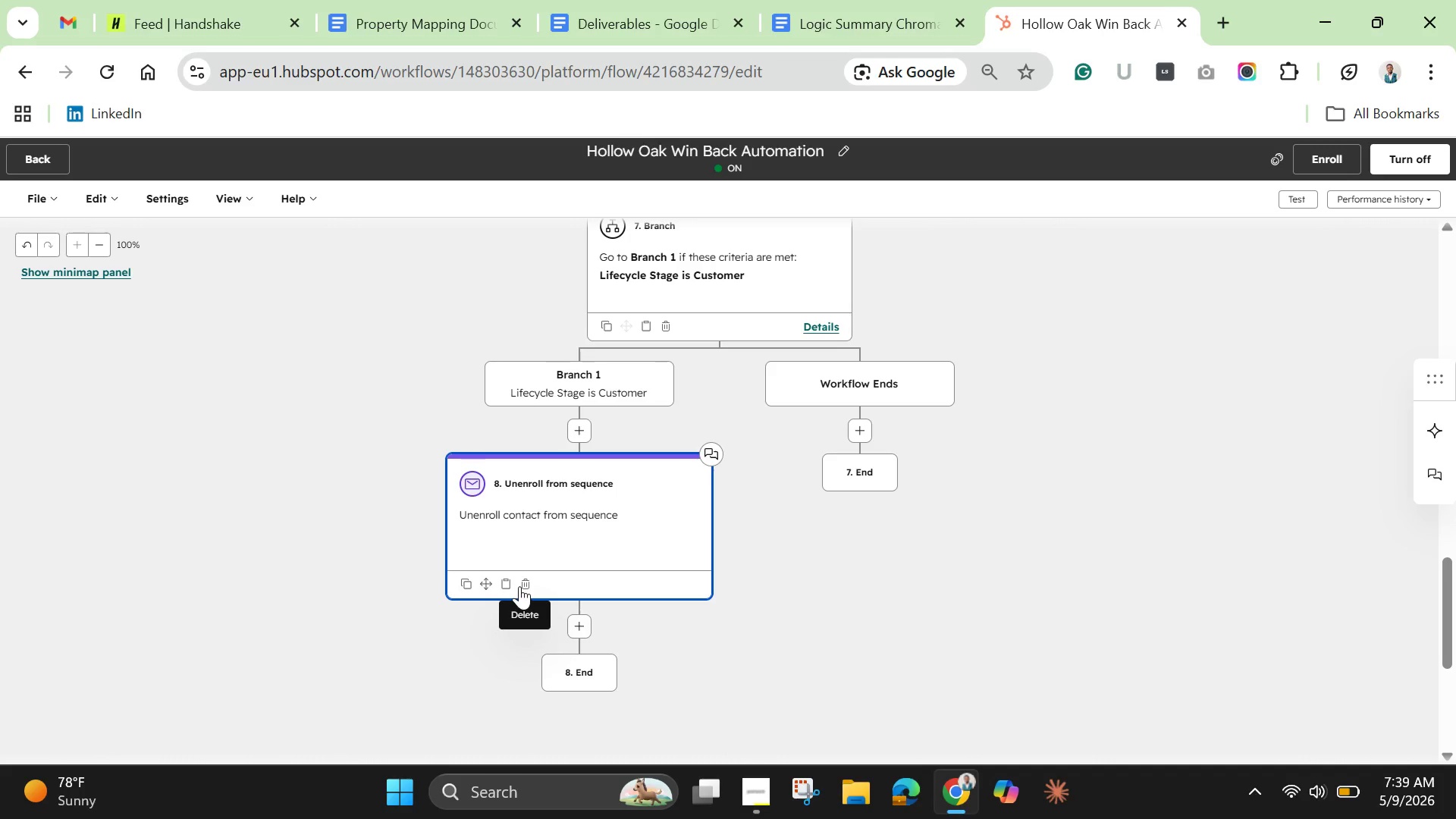 
wait(5.24)
 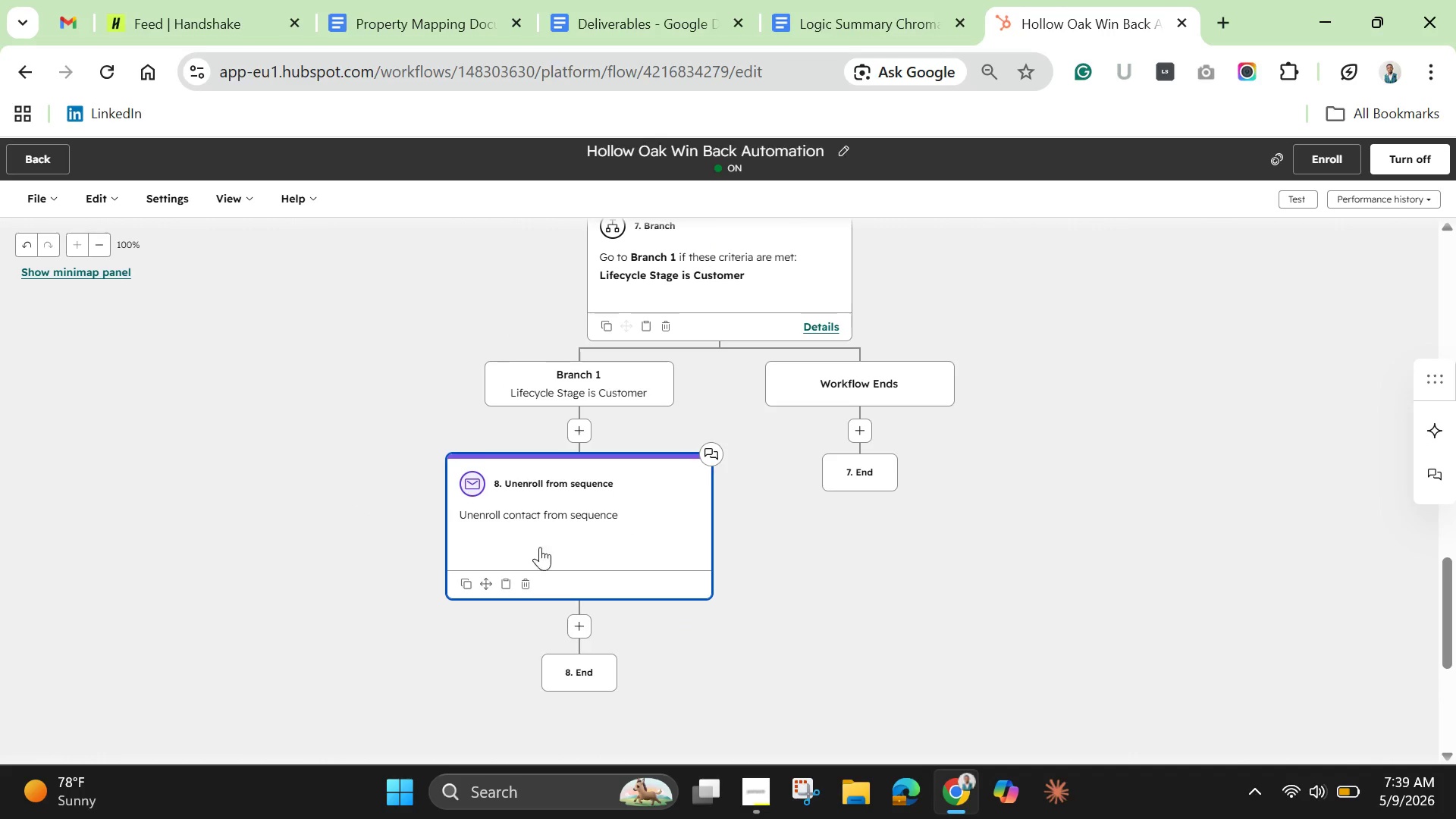 
left_click([528, 582])
 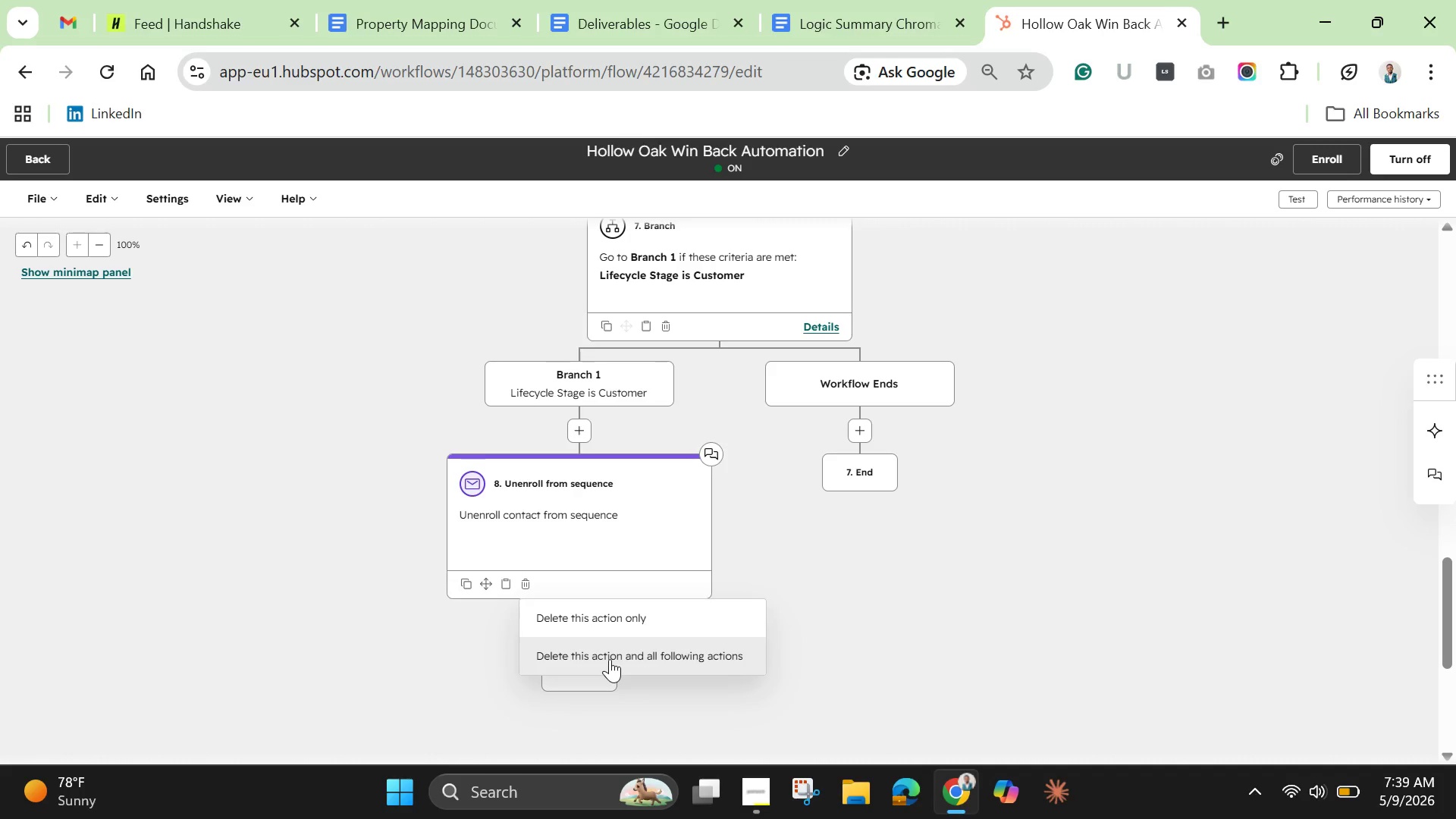 
wait(7.16)
 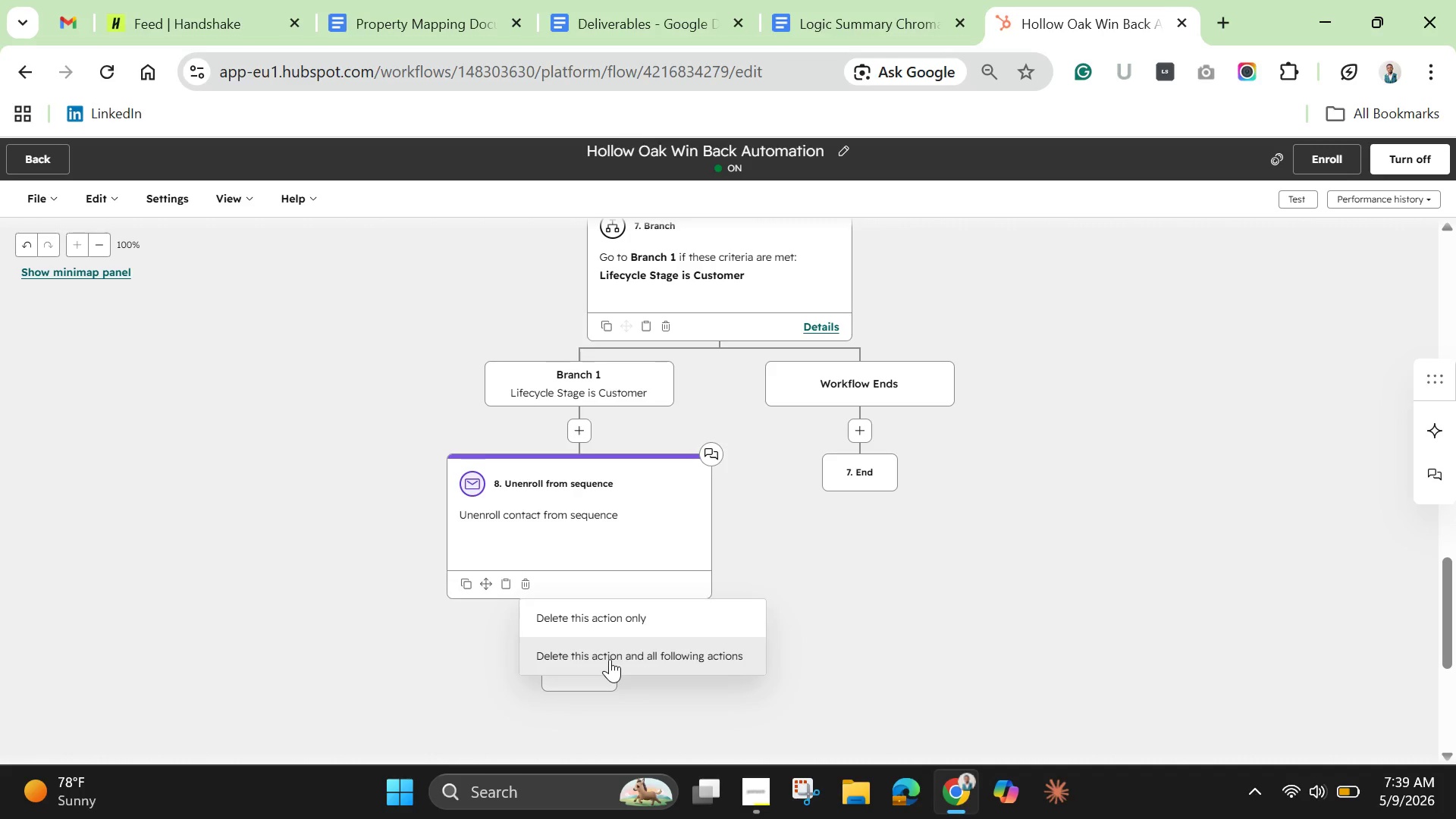 
left_click([610, 659])
 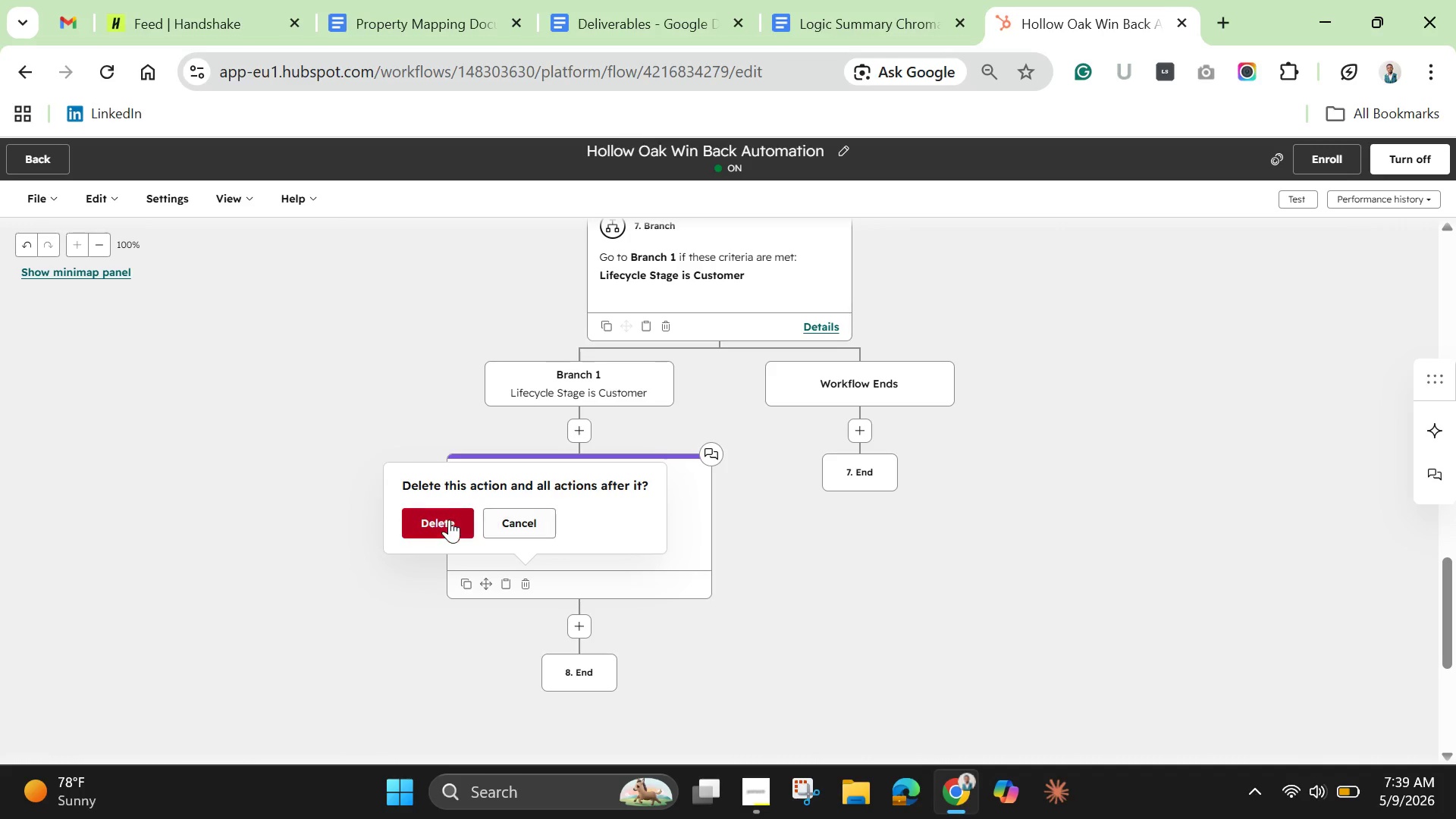 
left_click([449, 519])
 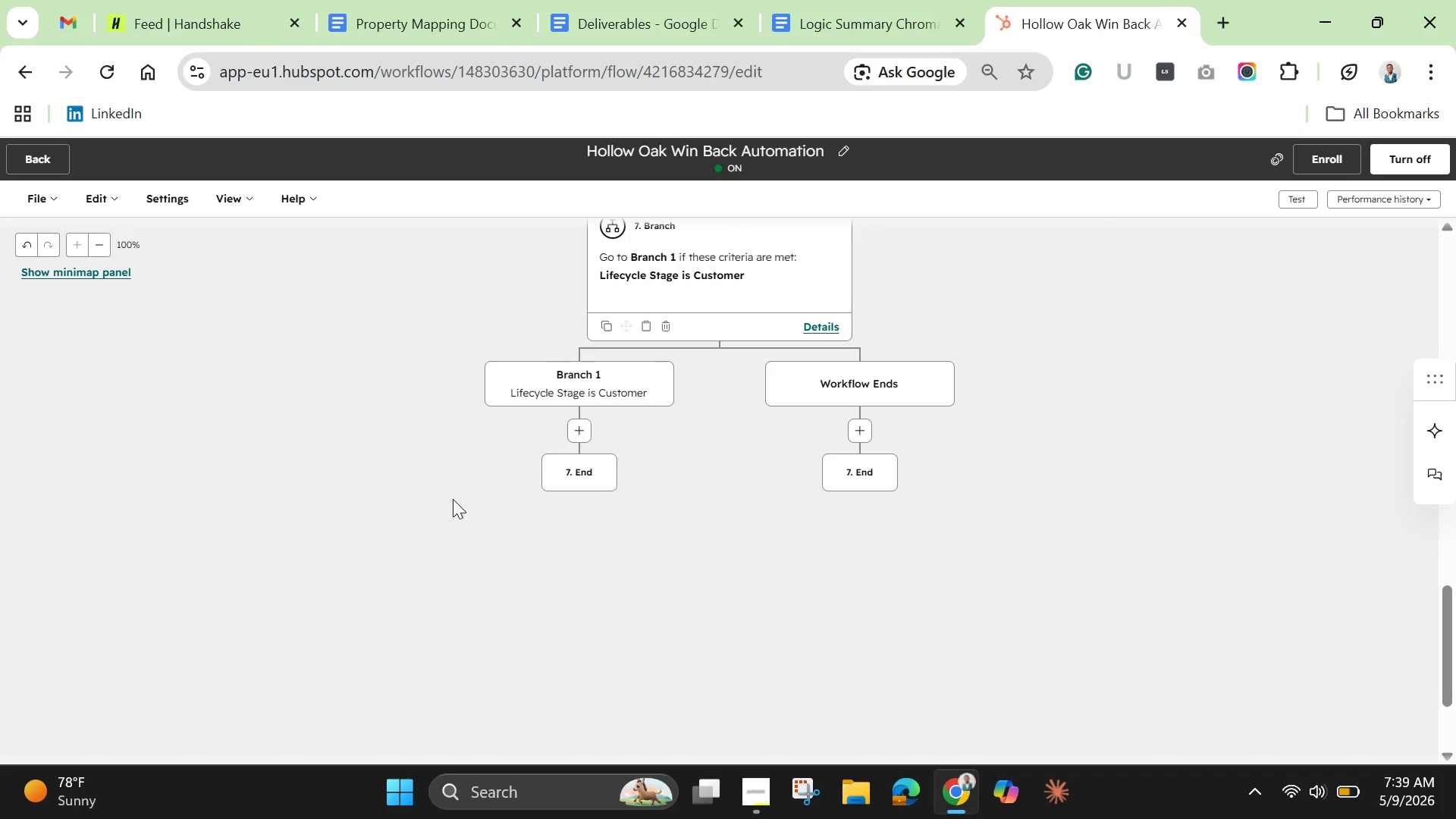 
wait(16.84)
 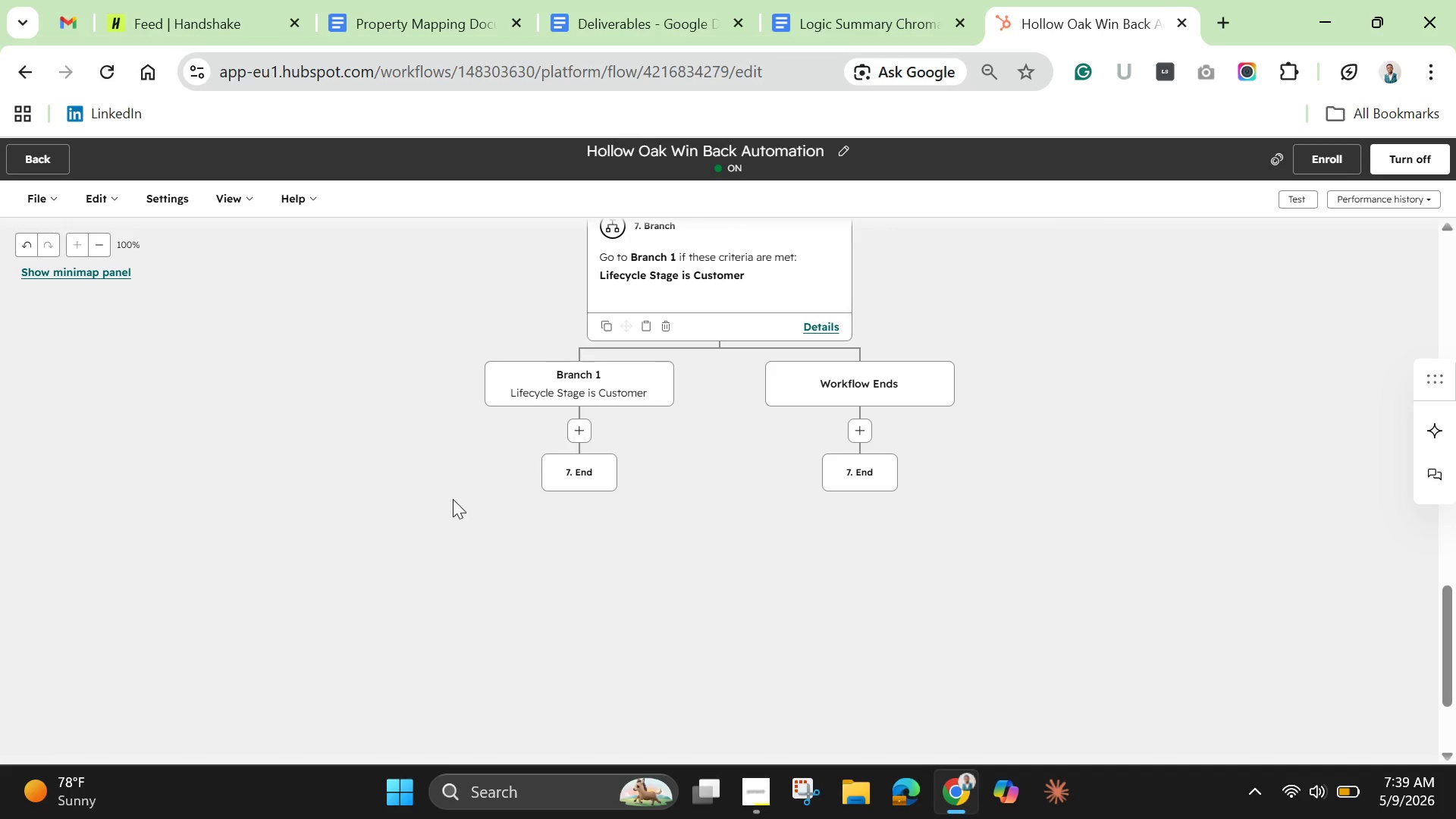 
left_click([588, 378])
 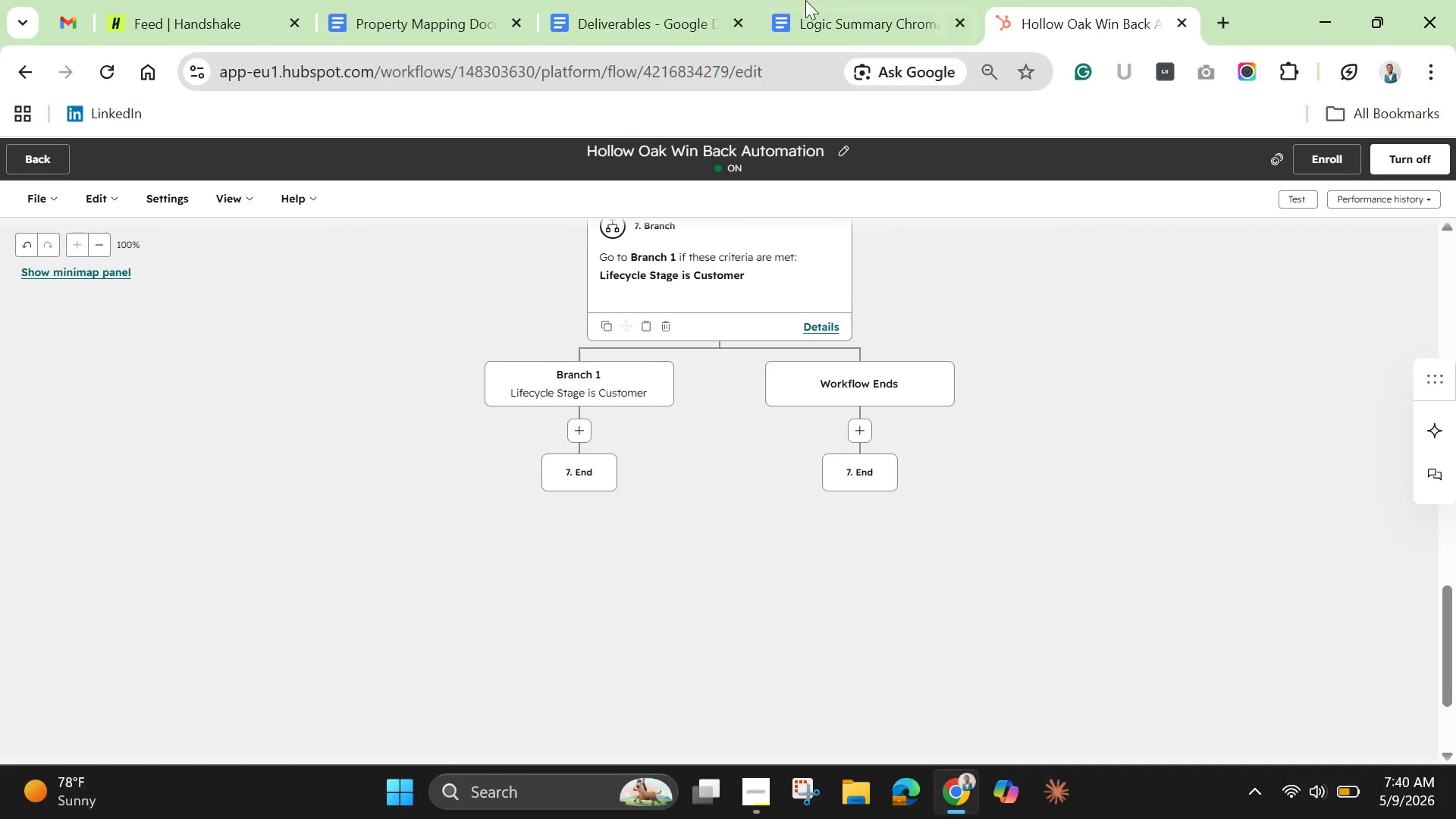 
wait(29.61)
 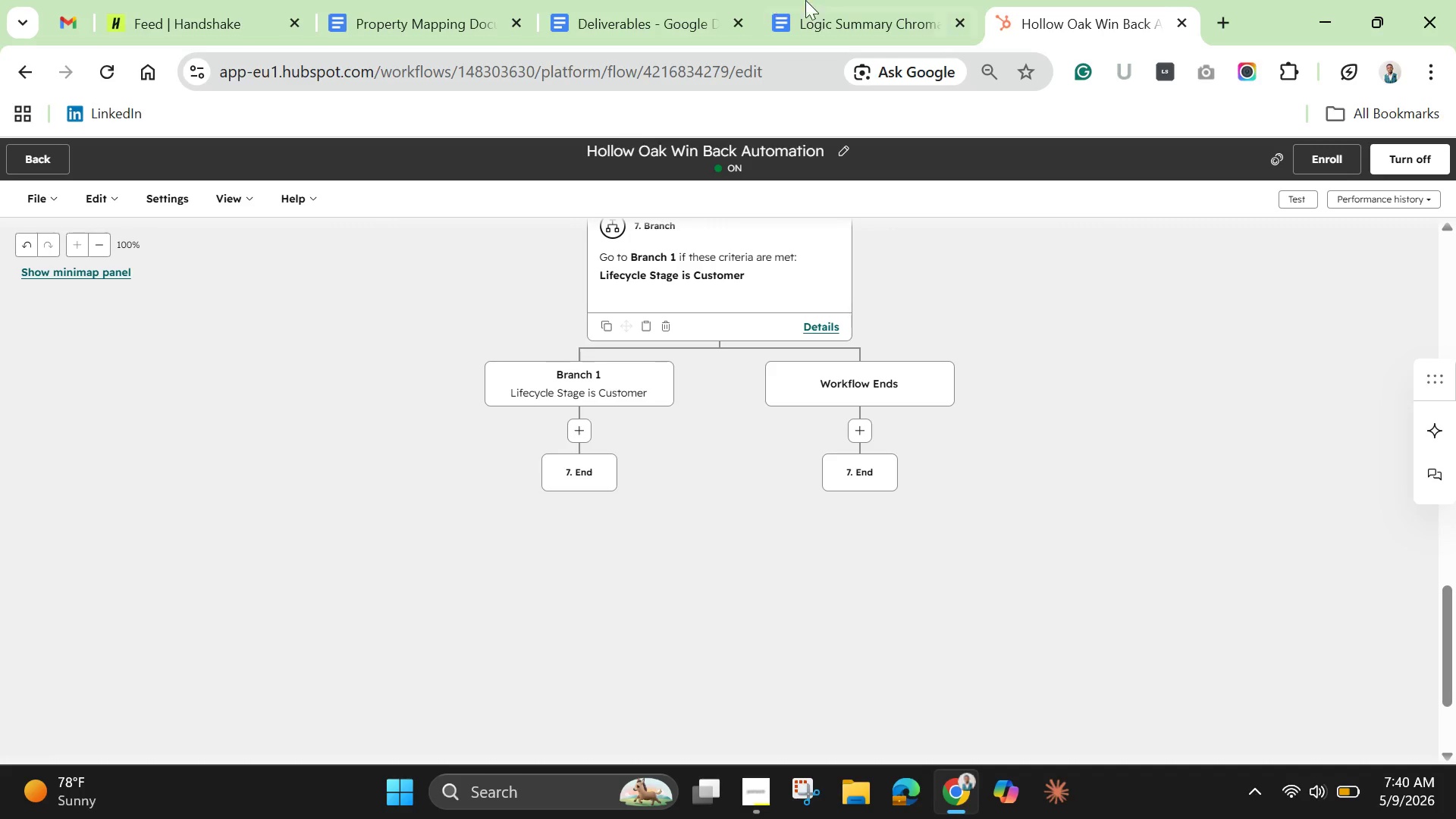 
left_click([1322, 168])
 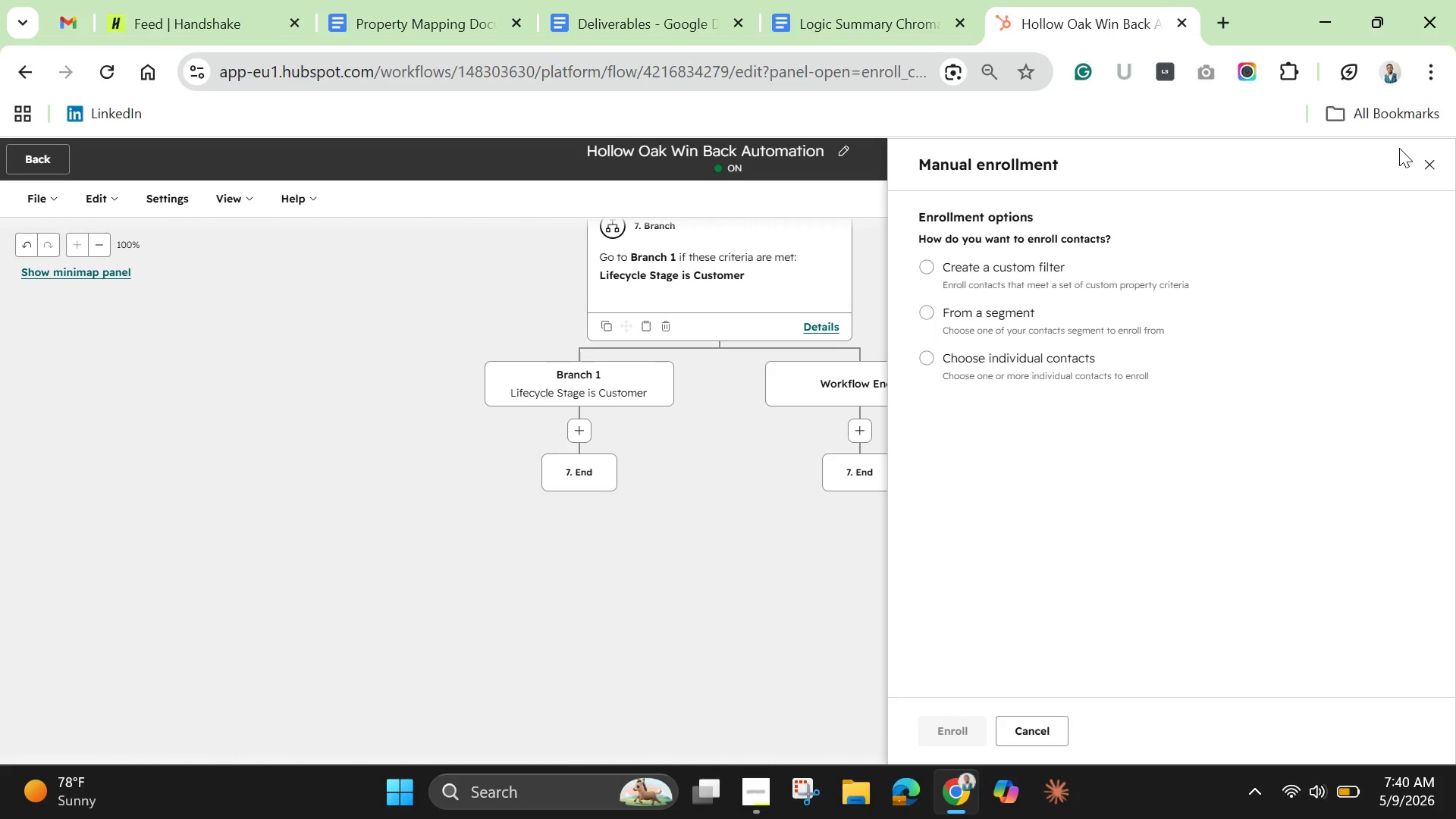 
left_click([1435, 173])
 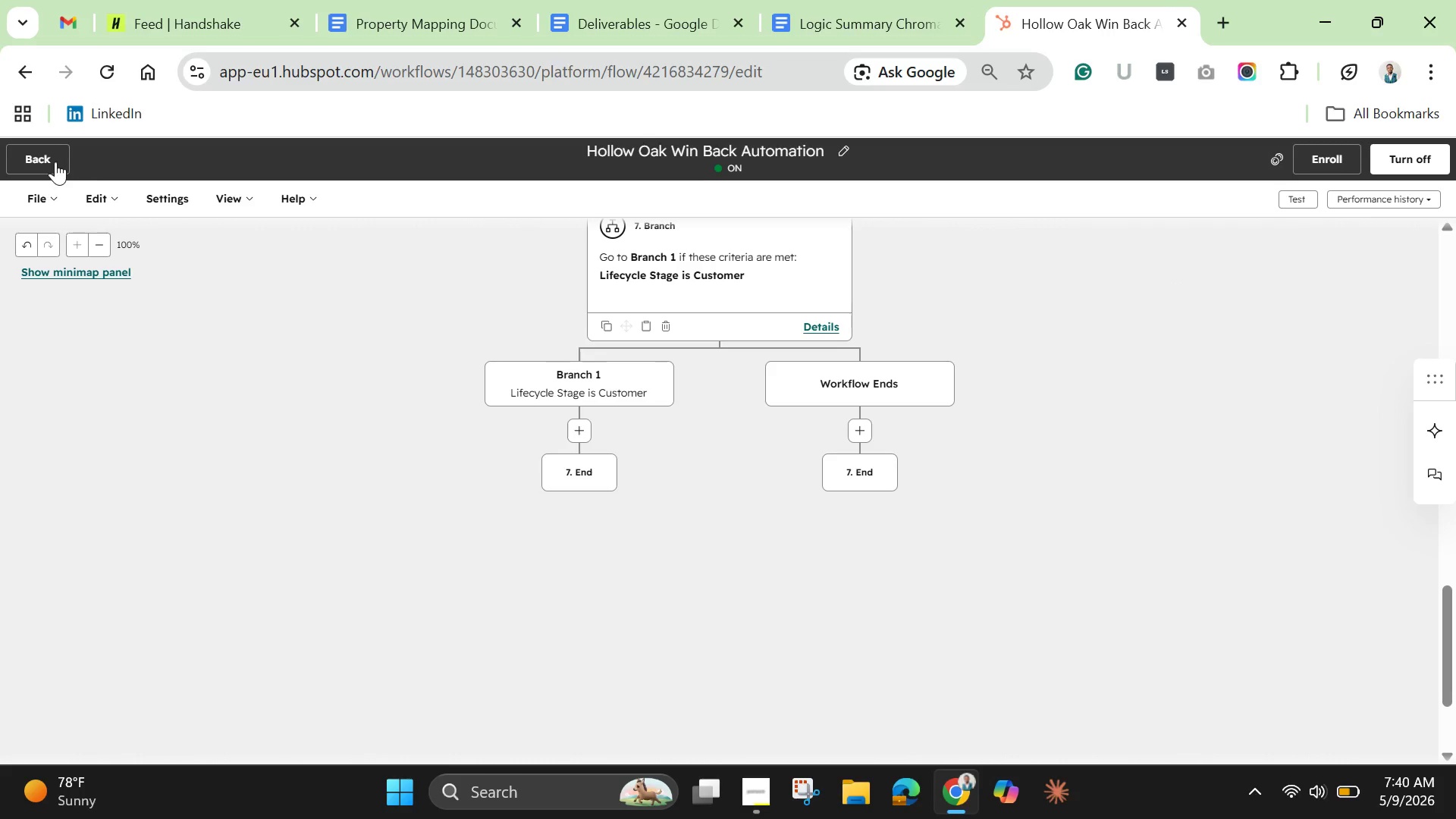 
left_click([49, 164])
 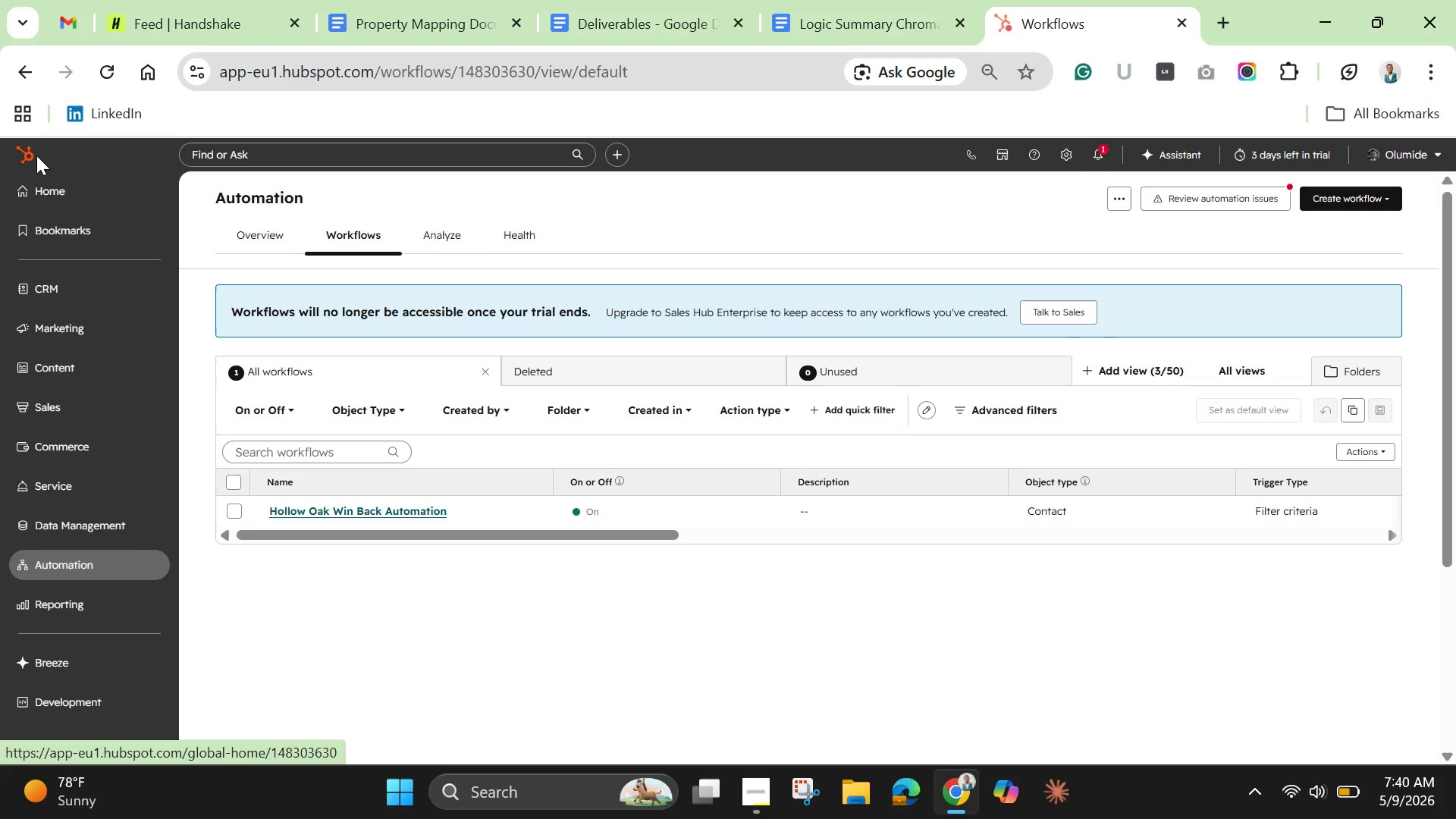 
wait(11.39)
 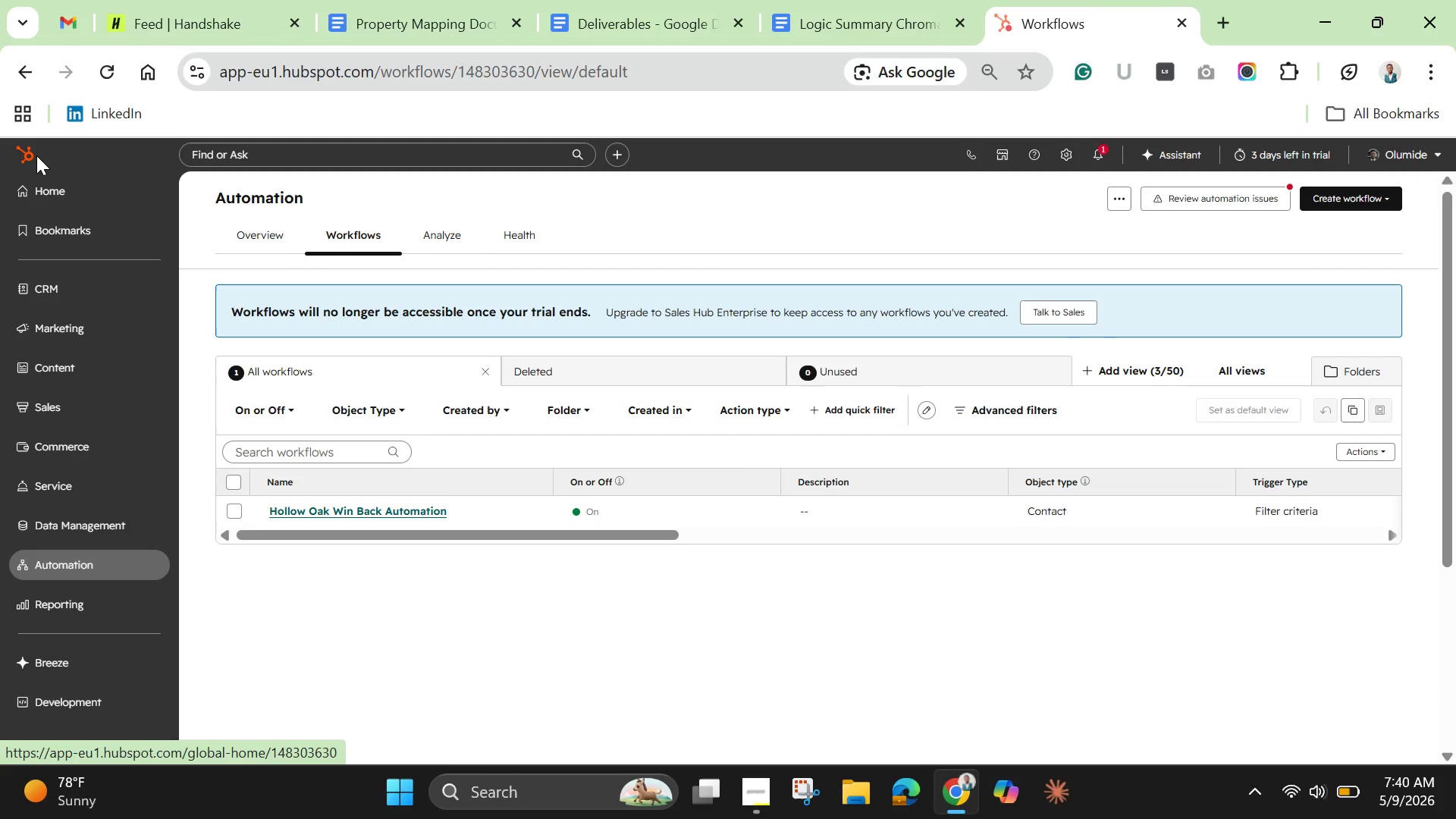 
key(Shift+ShiftLeft)
 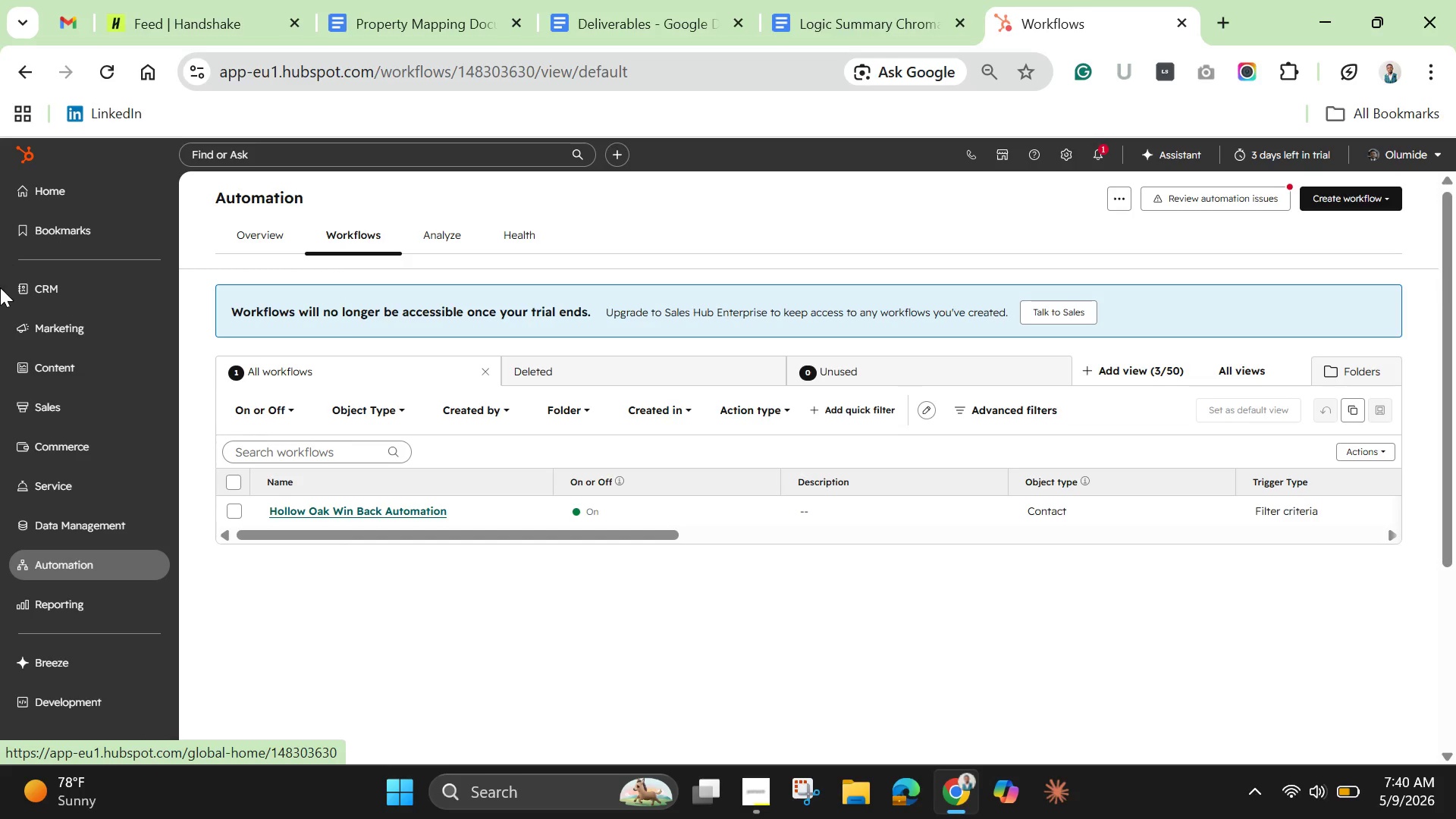 
left_click([83, 319])
 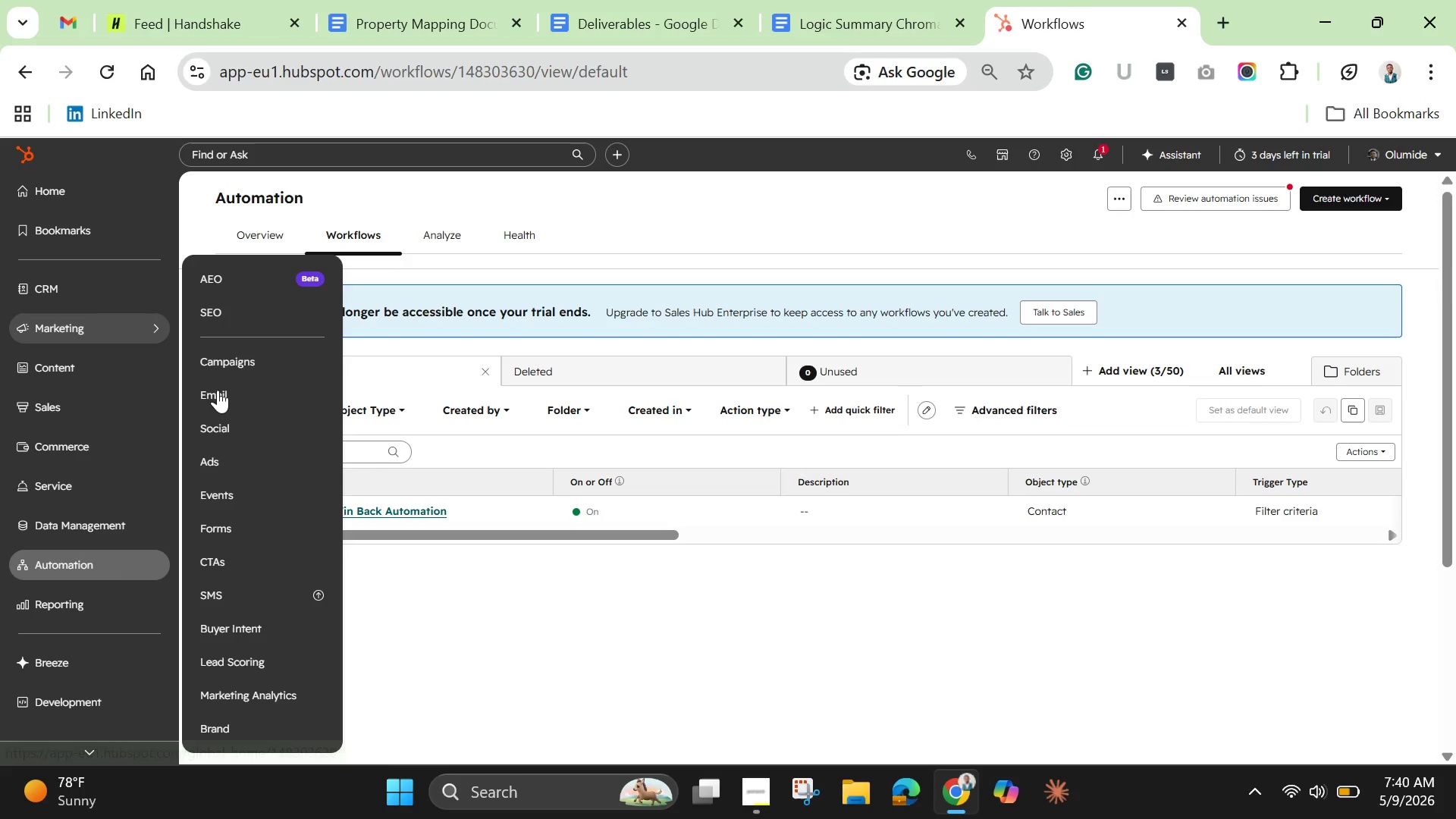 
left_click([219, 390])
 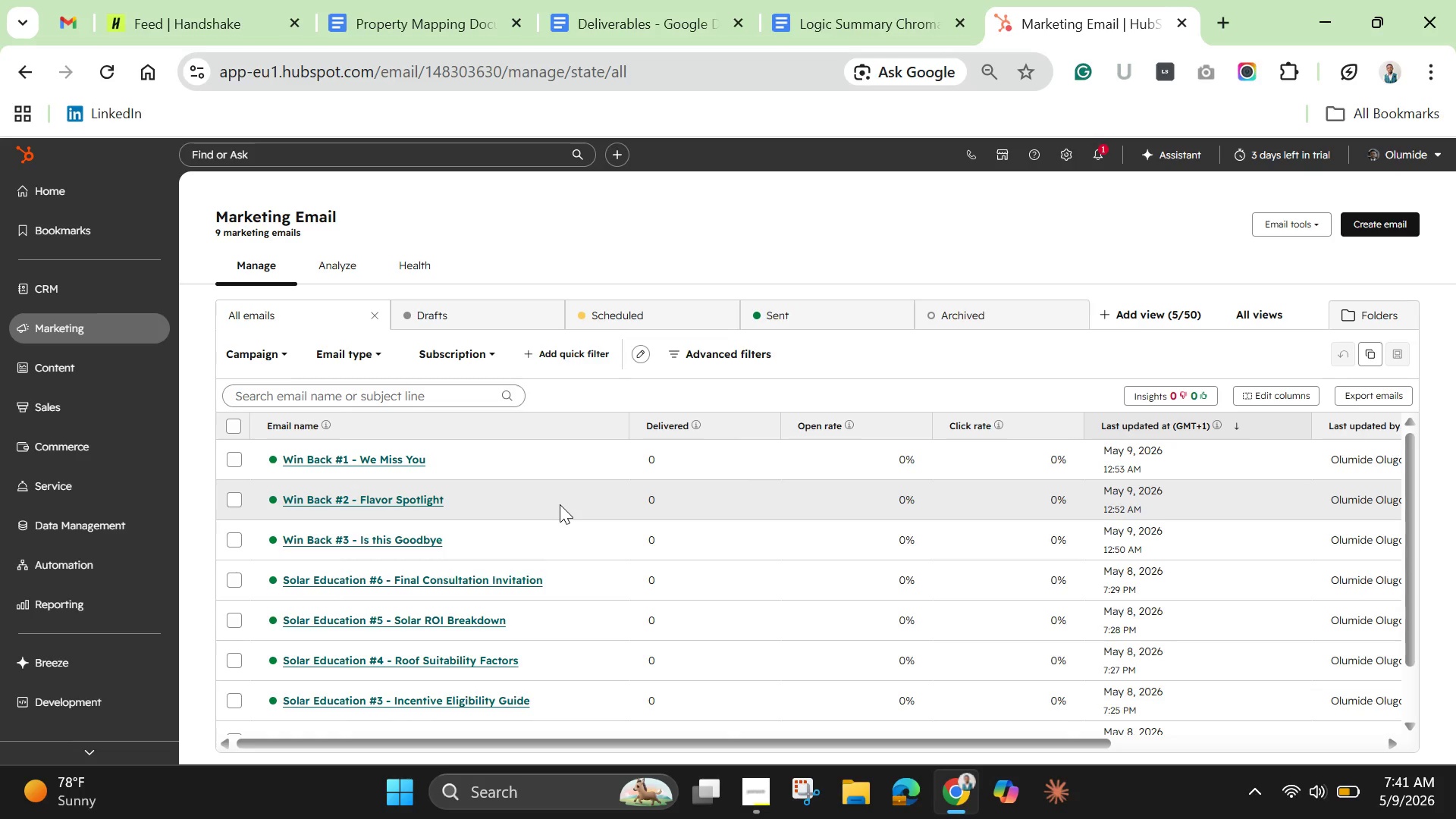 
wait(31.28)
 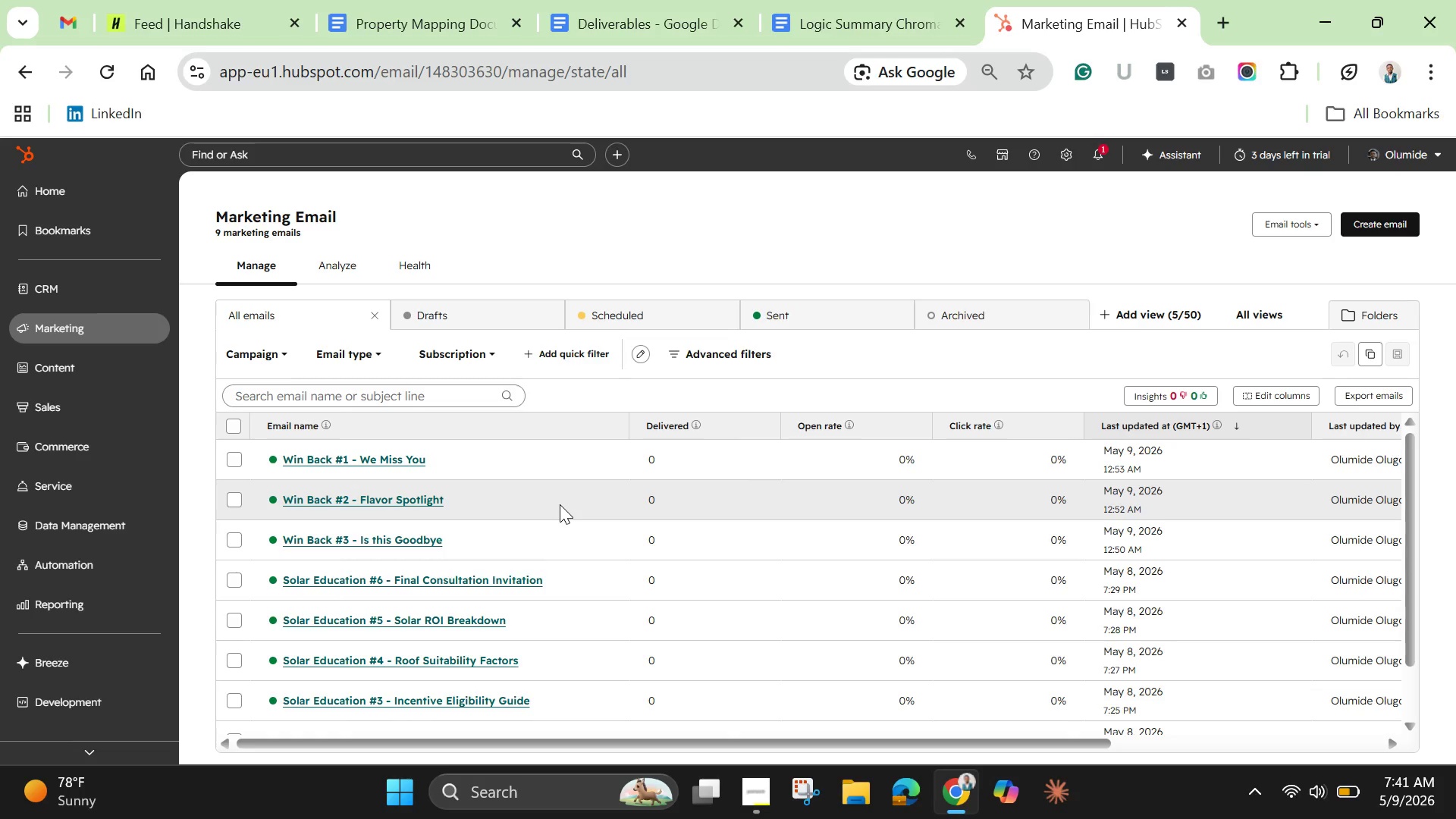 
mouse_move([122, 334])
 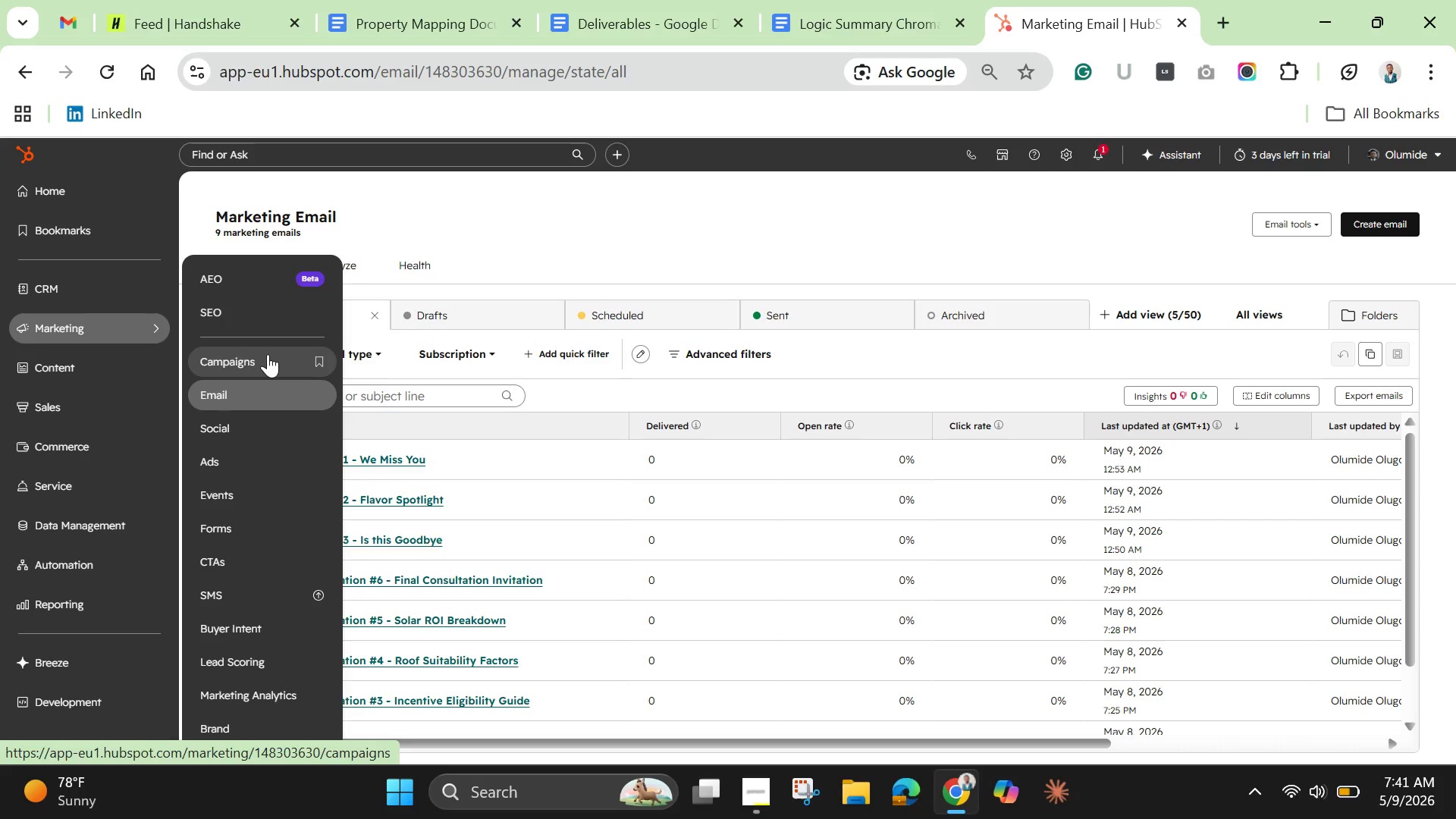 
left_click([268, 354])
 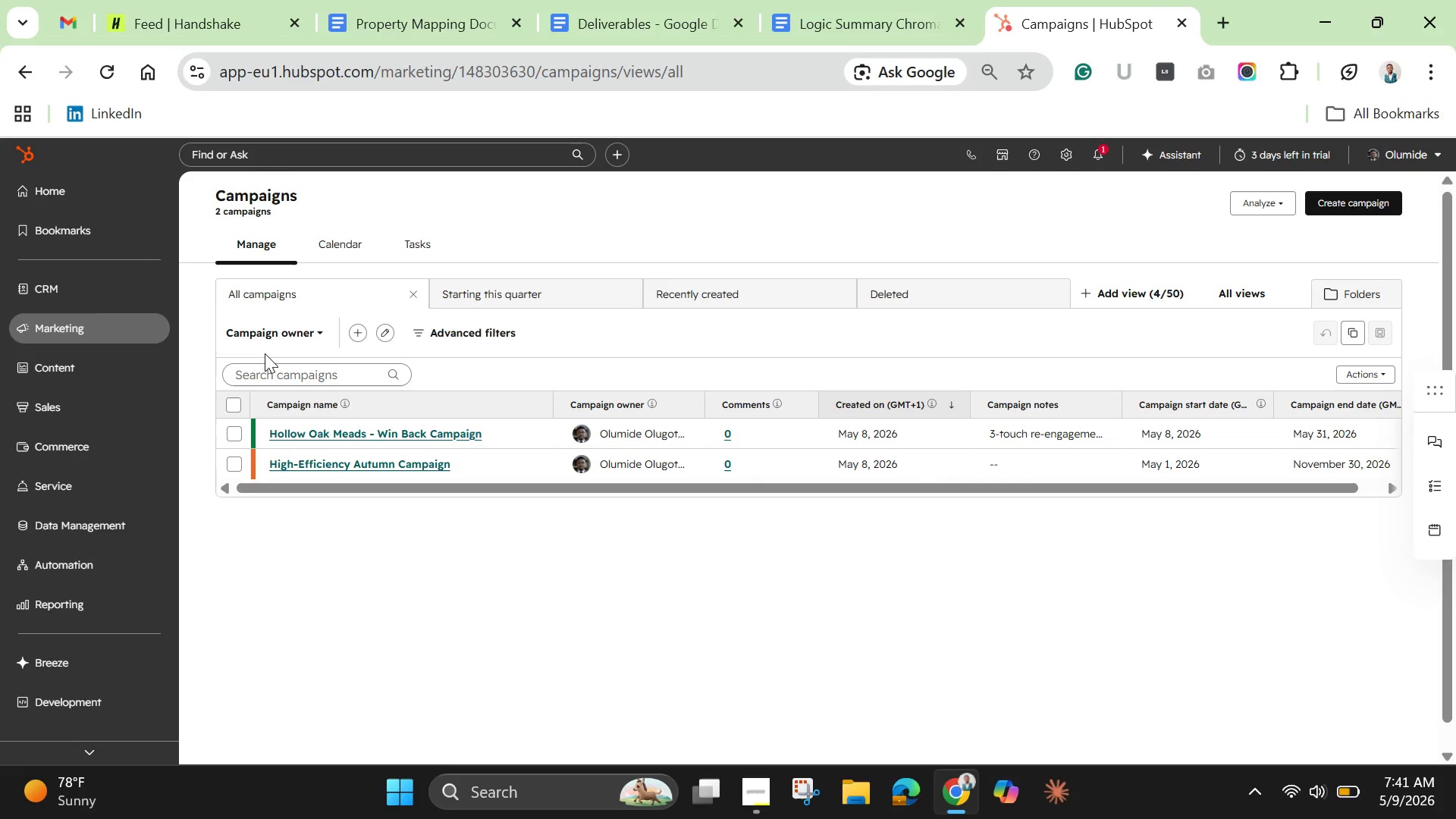 
wait(27.05)
 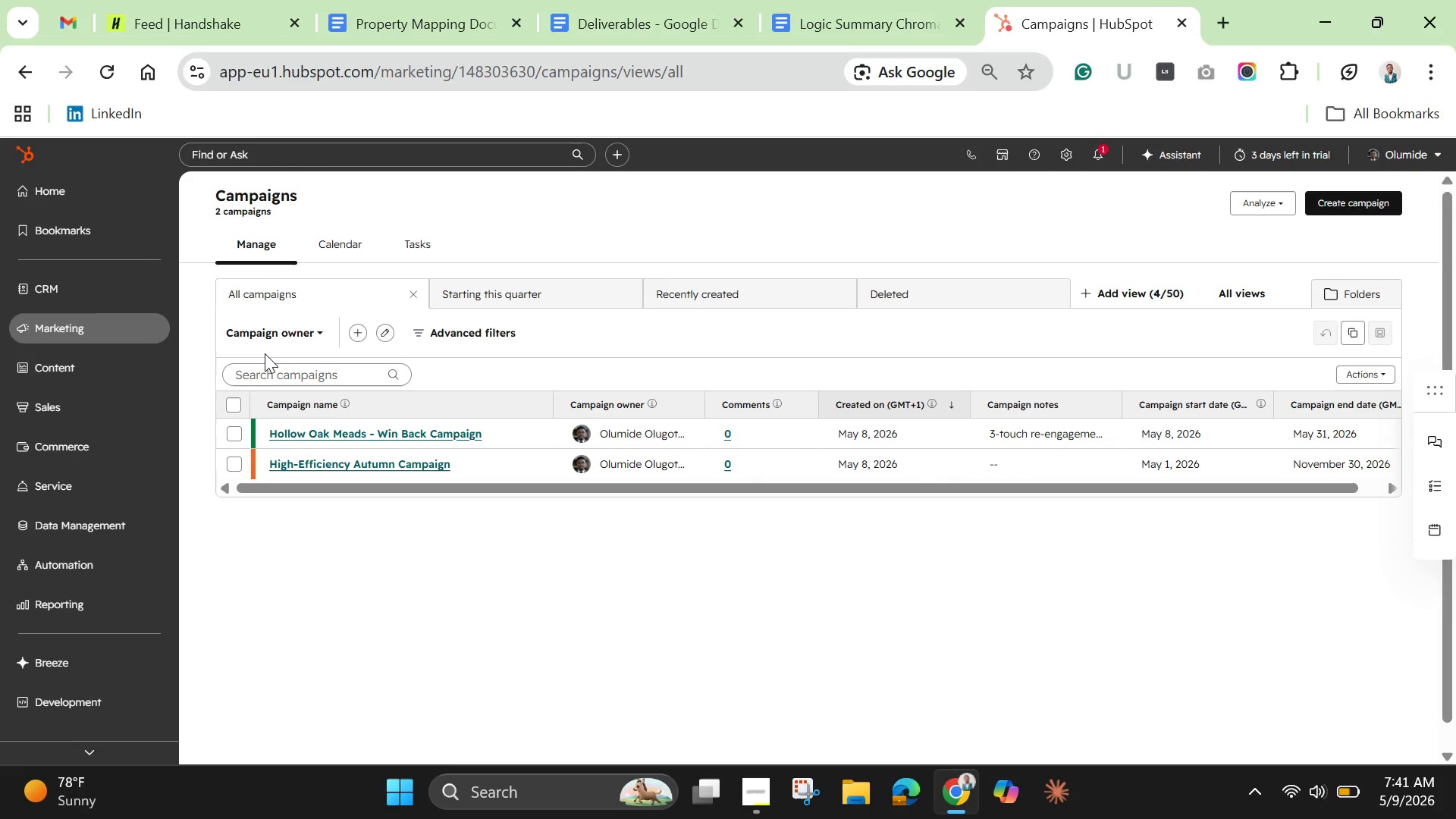 
mouse_move([366, 444])
 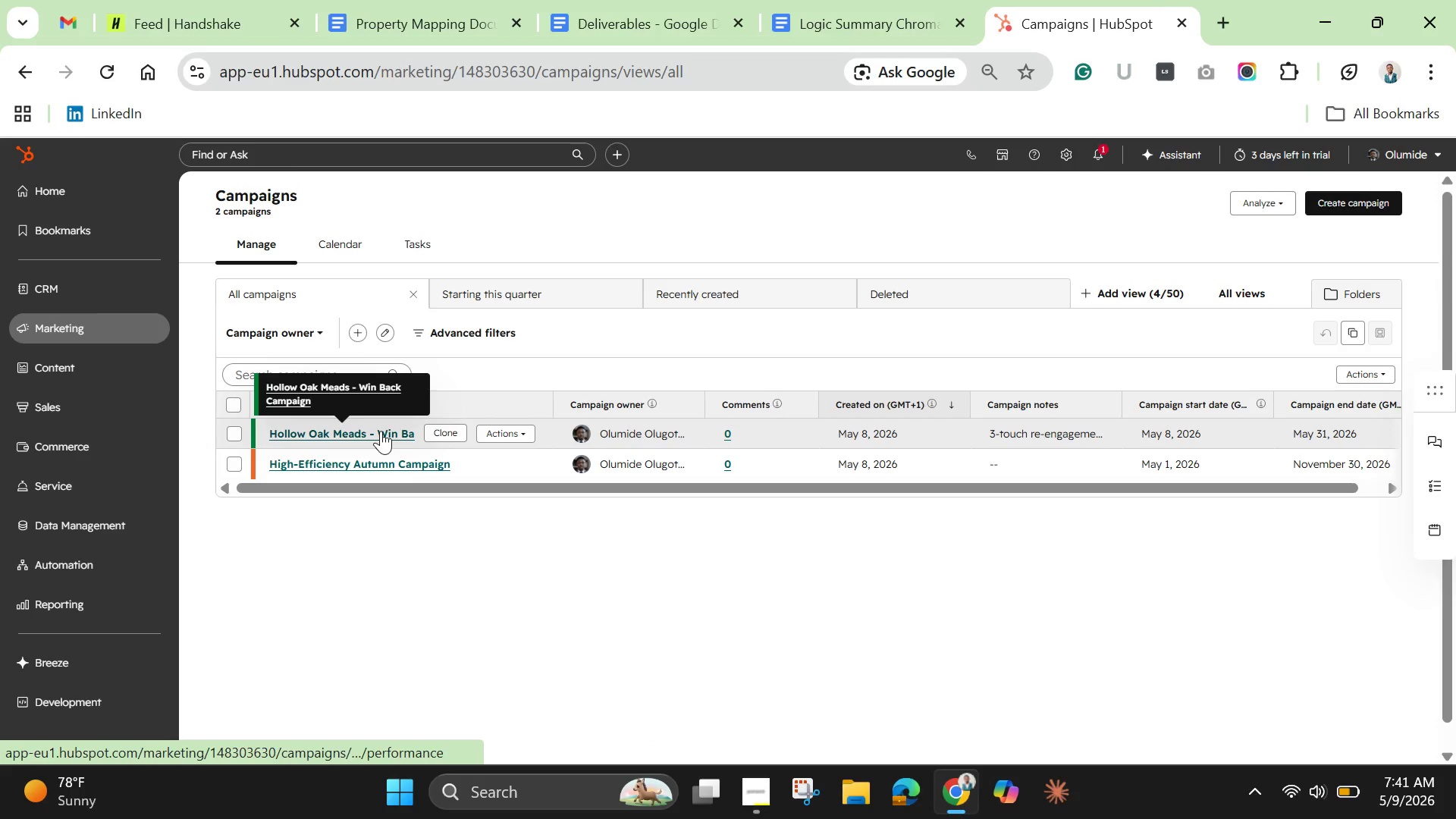 
left_click([381, 431])
 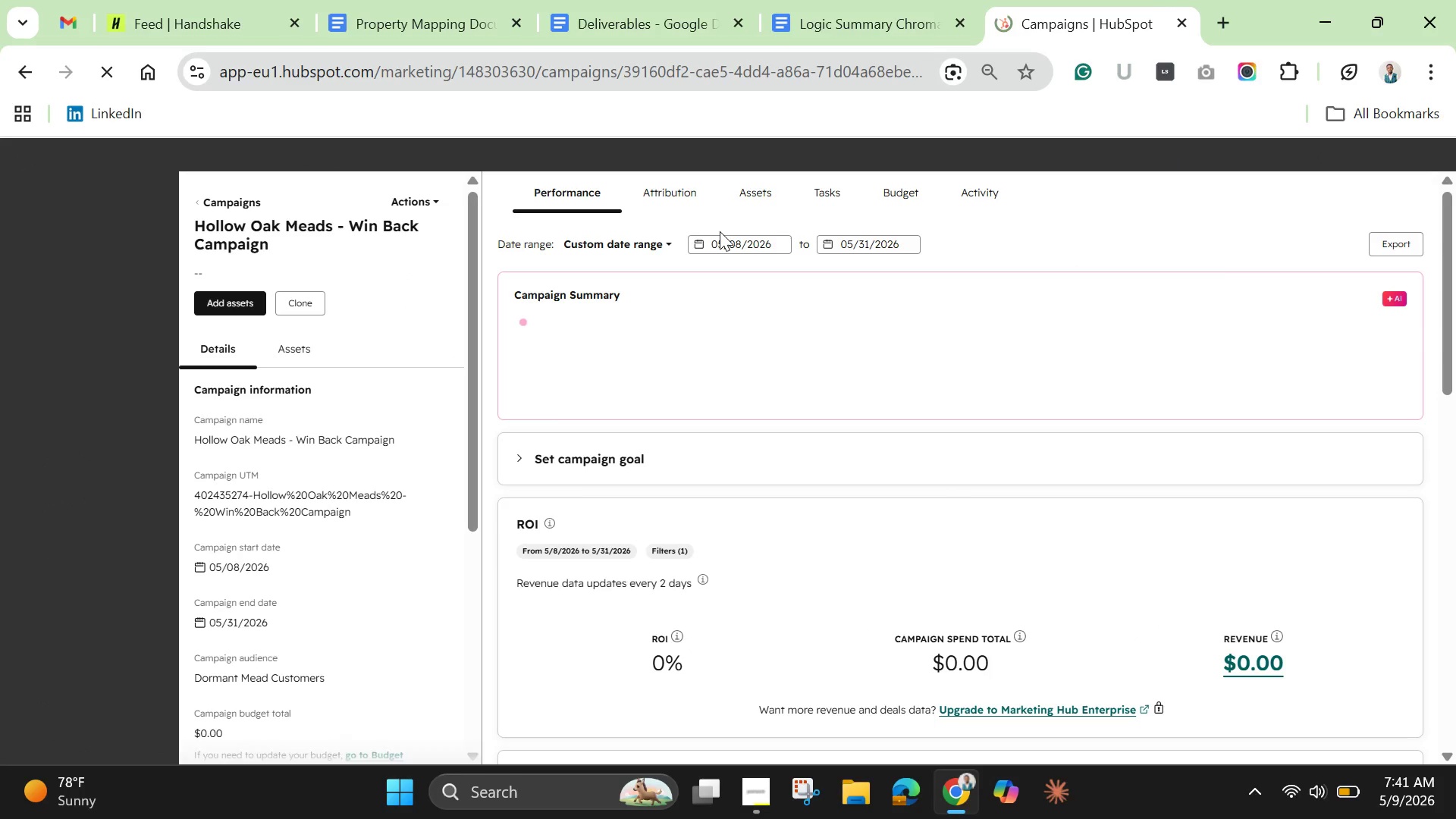 
wait(13.94)
 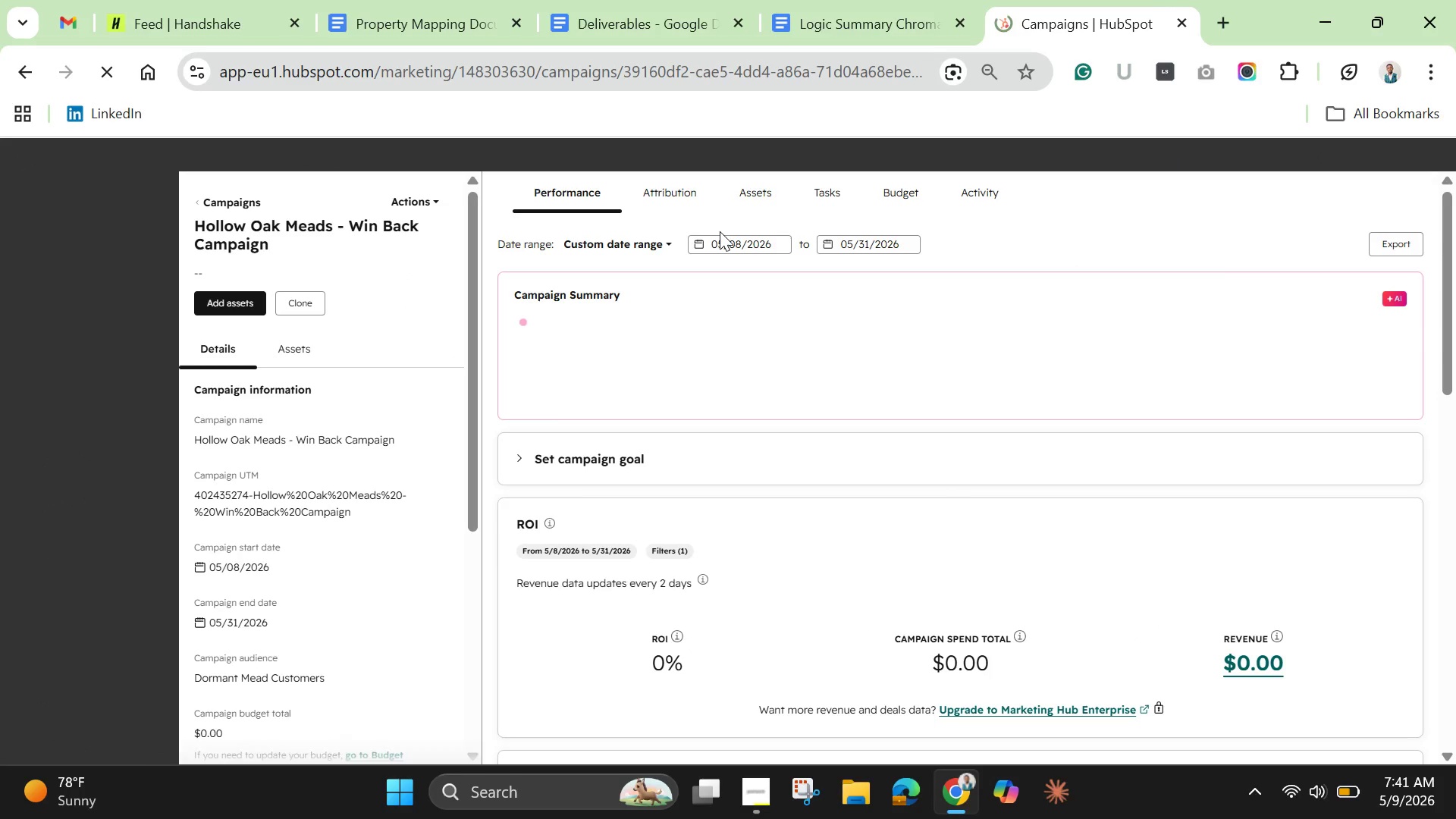 
left_click([751, 201])
 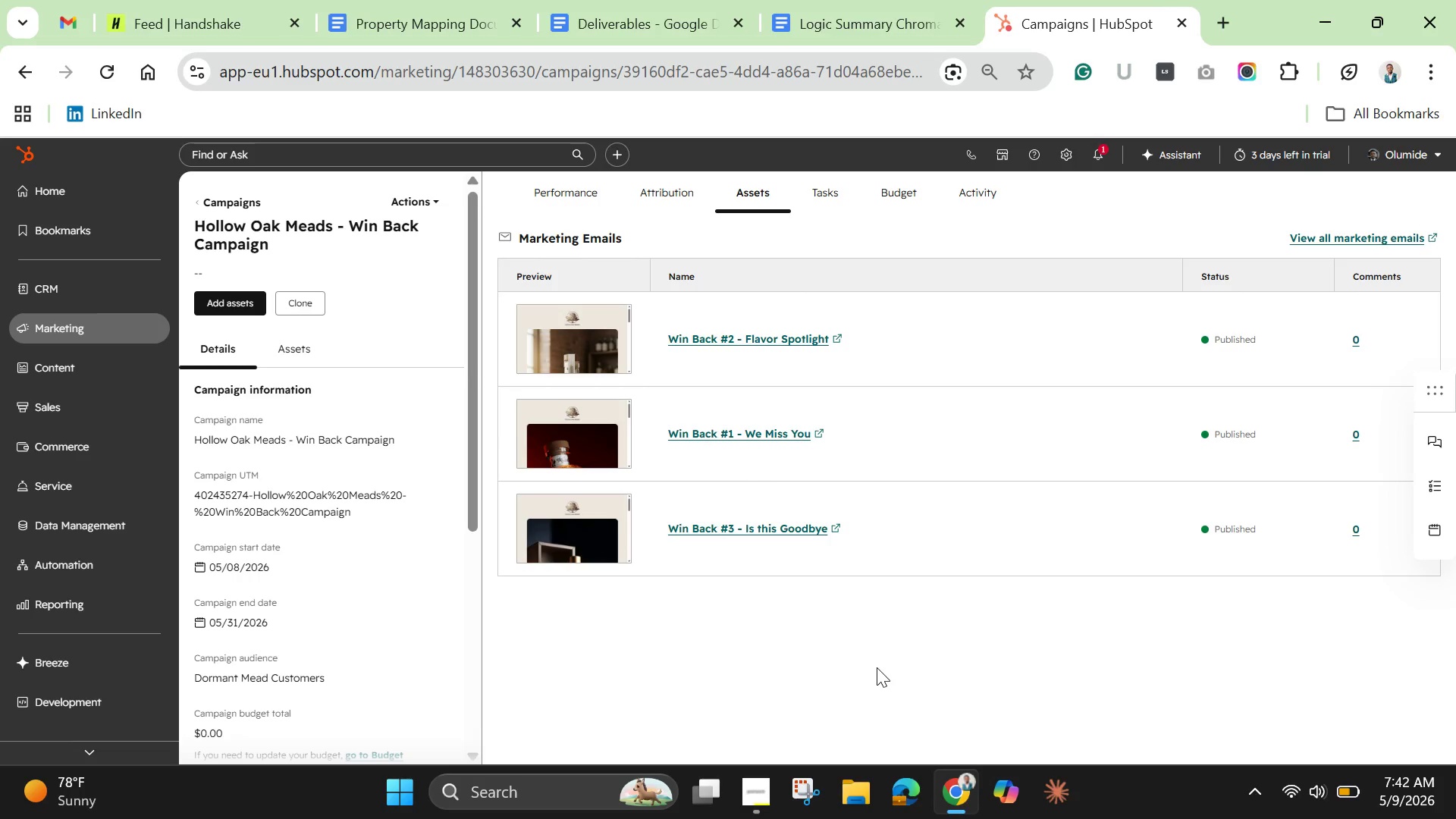 
wait(26.72)
 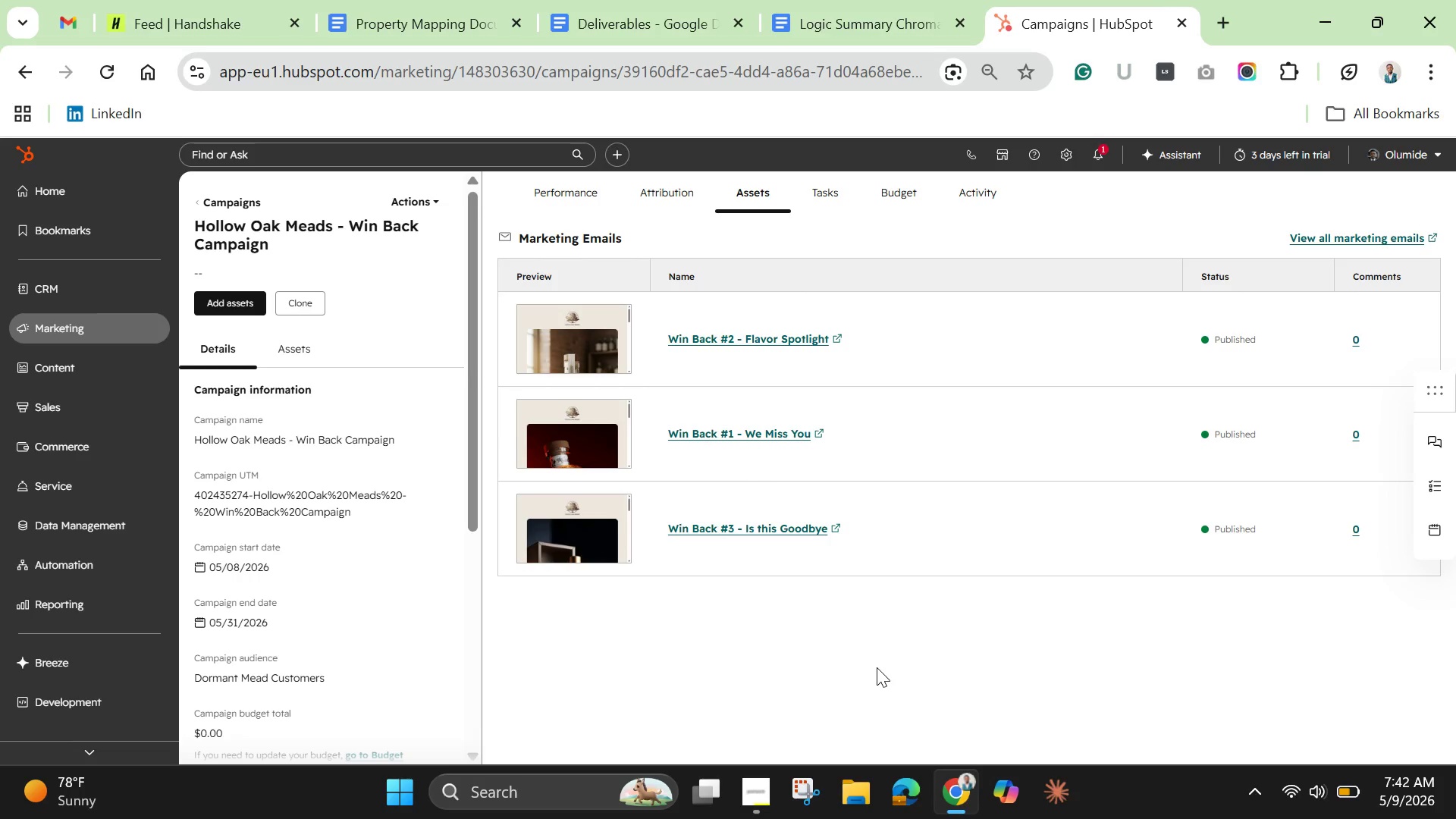 
left_click([824, 196])
 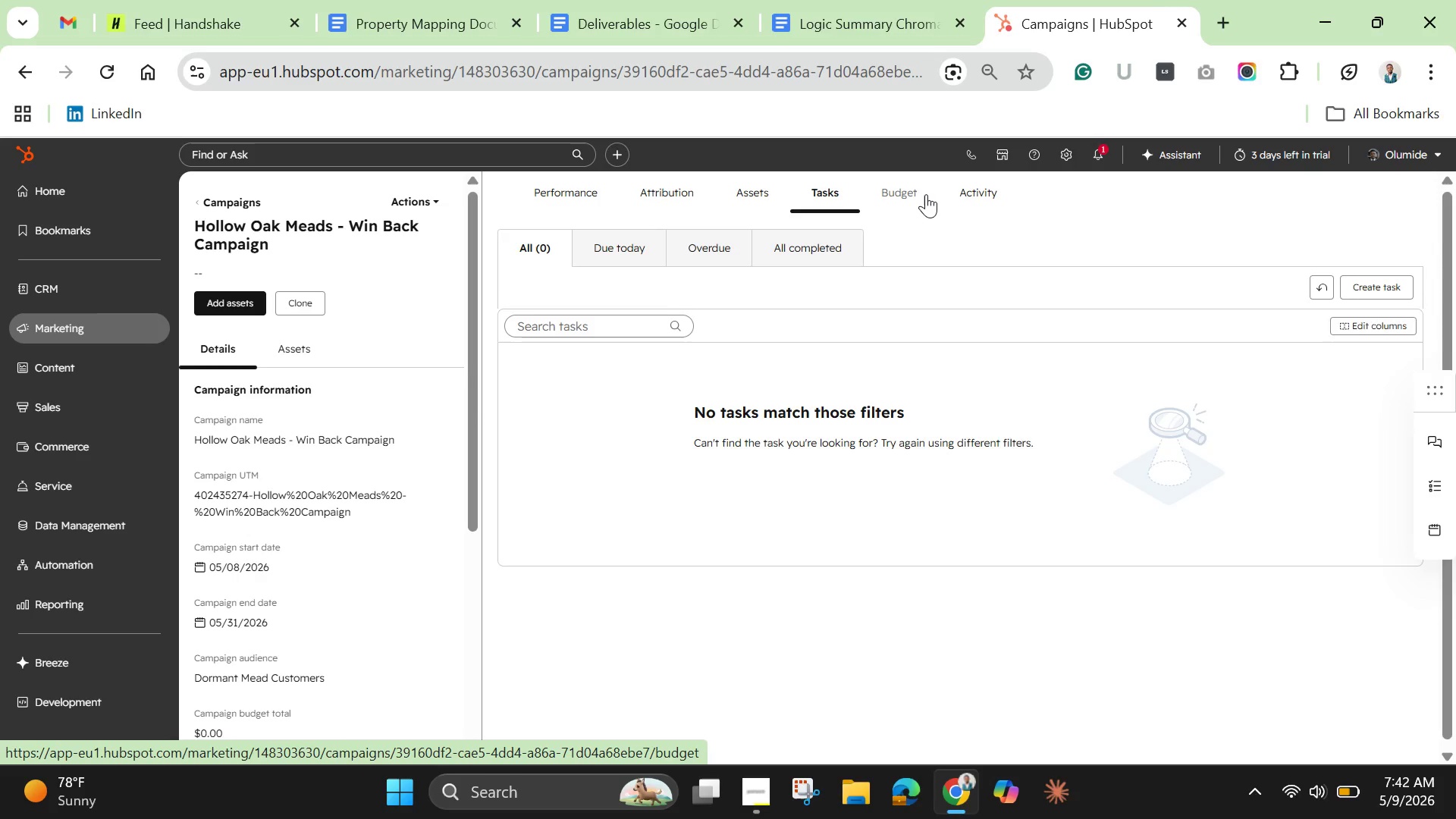 
left_click([965, 193])
 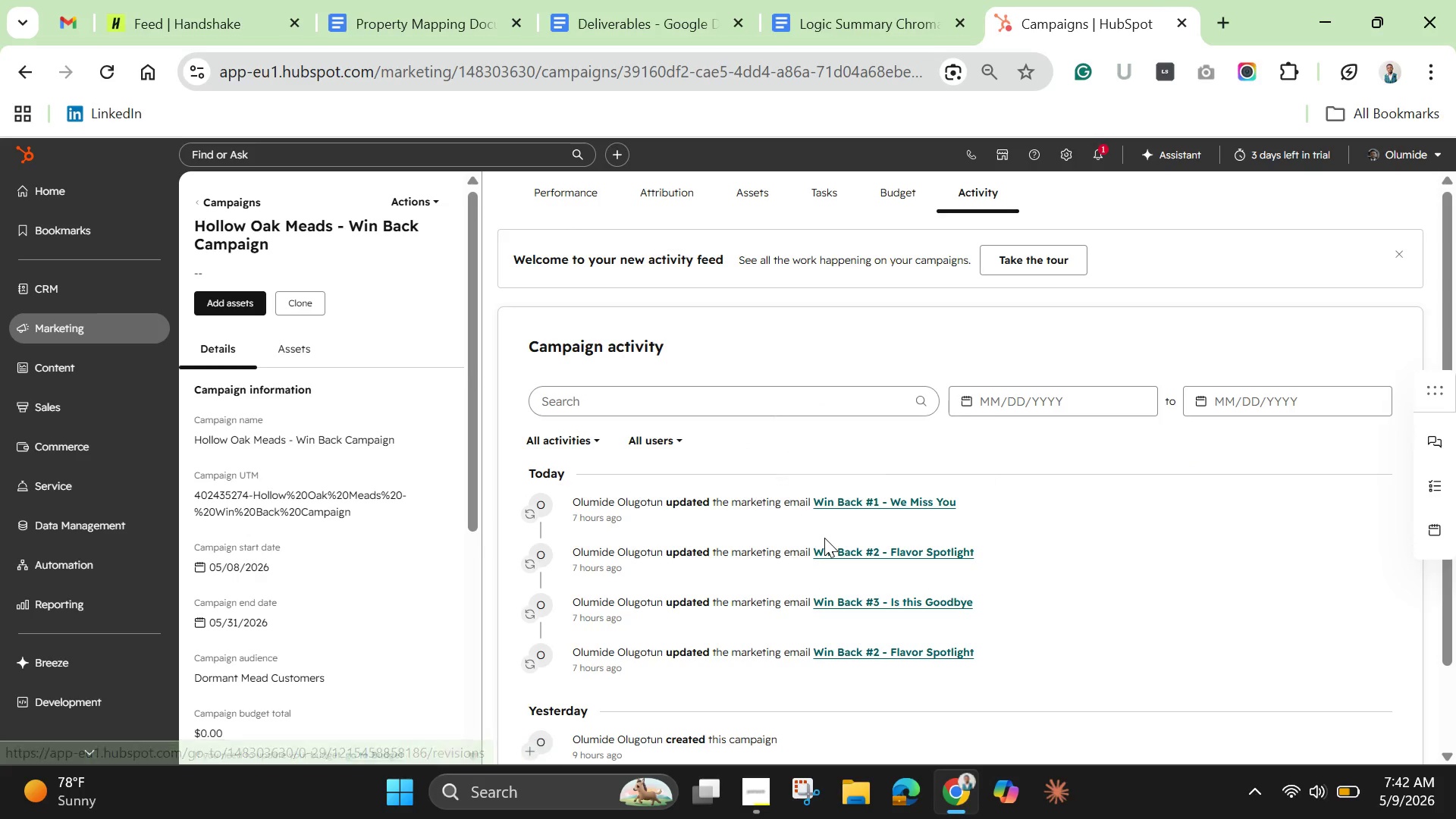 
scroll: coordinate [825, 552], scroll_direction: none, amount: 0.0
 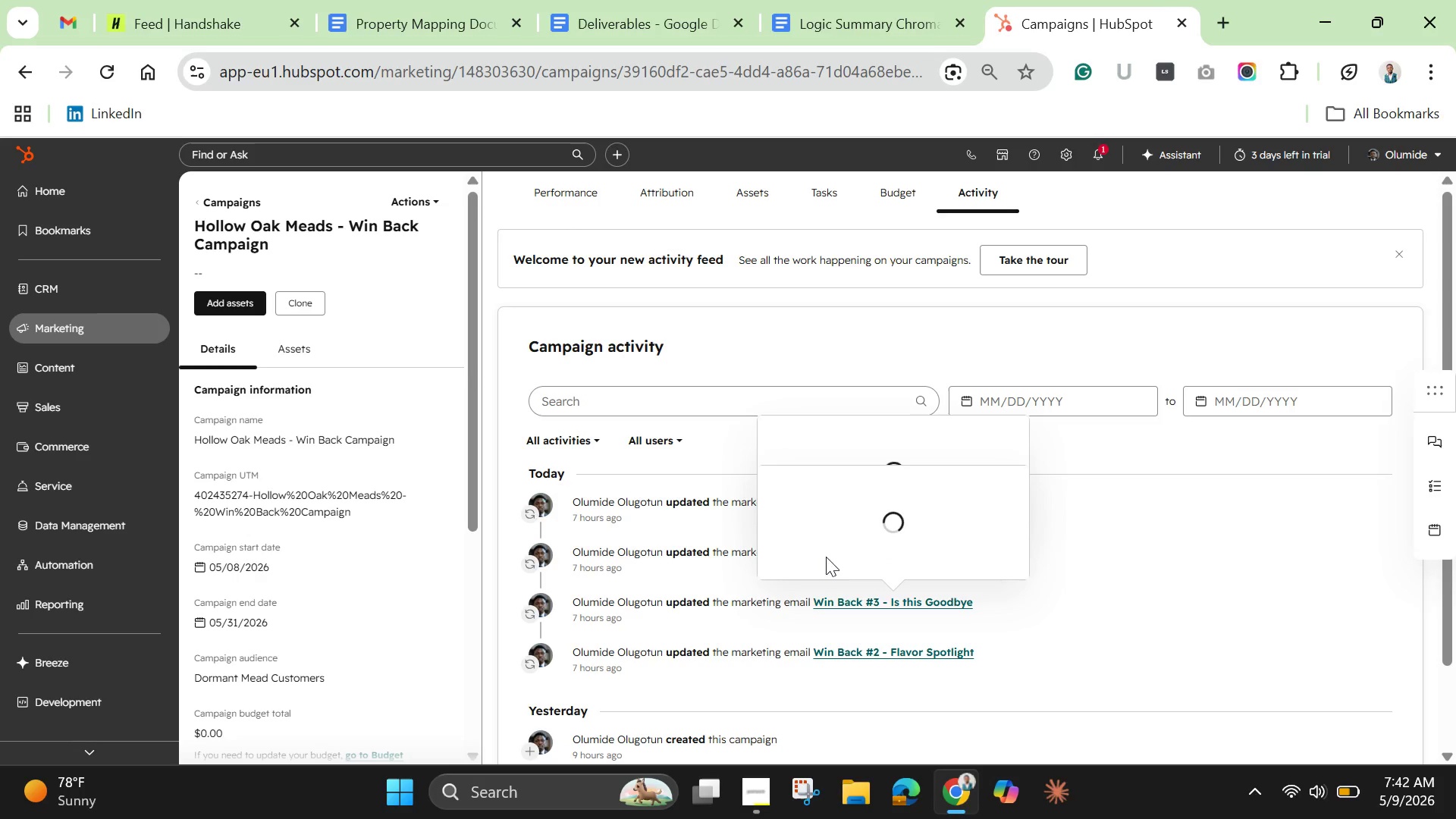 
scroll: coordinate [1099, 657], scroll_direction: down, amount: 5.0
 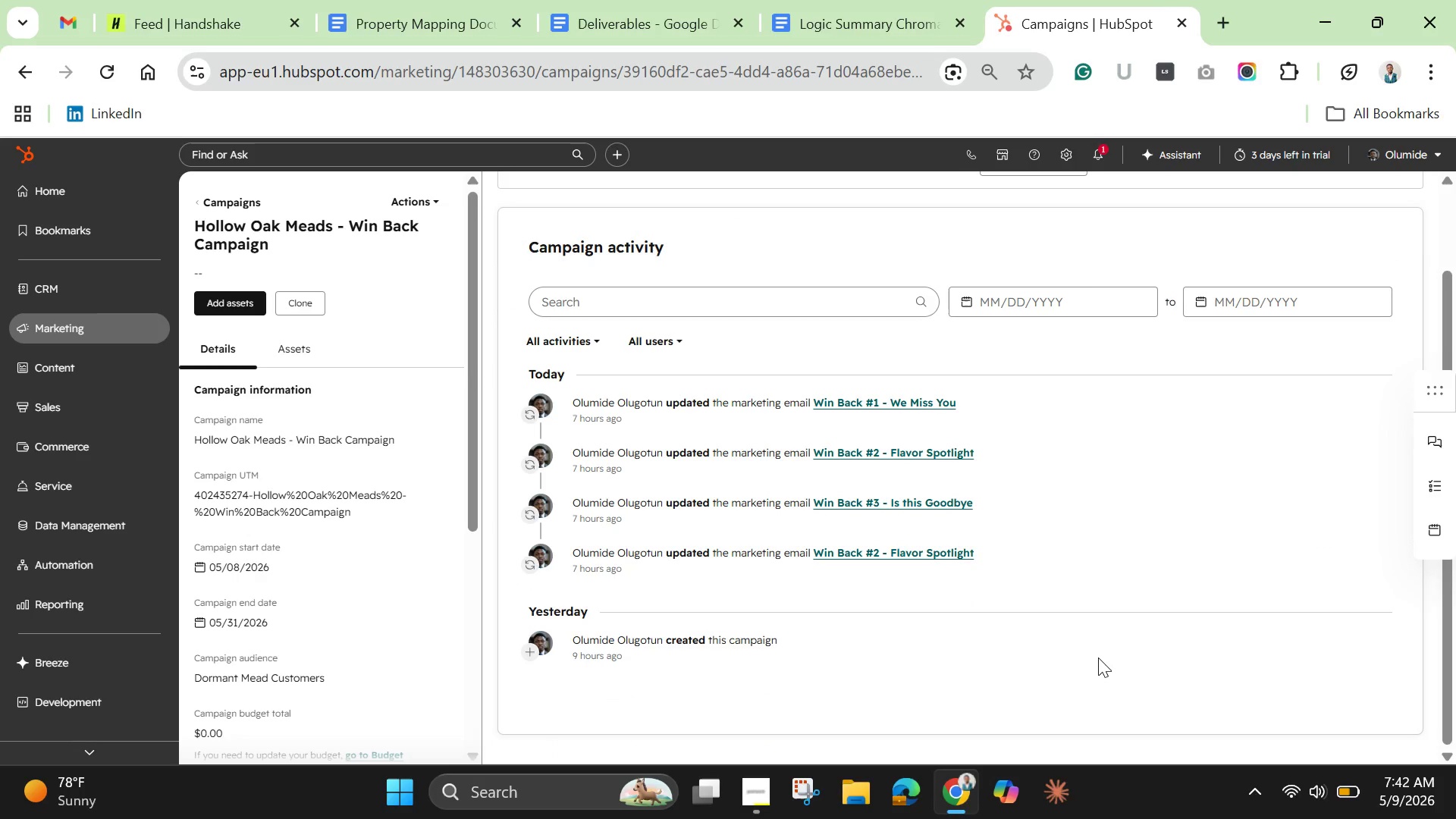 
scroll: coordinate [1098, 657], scroll_direction: none, amount: 0.0
 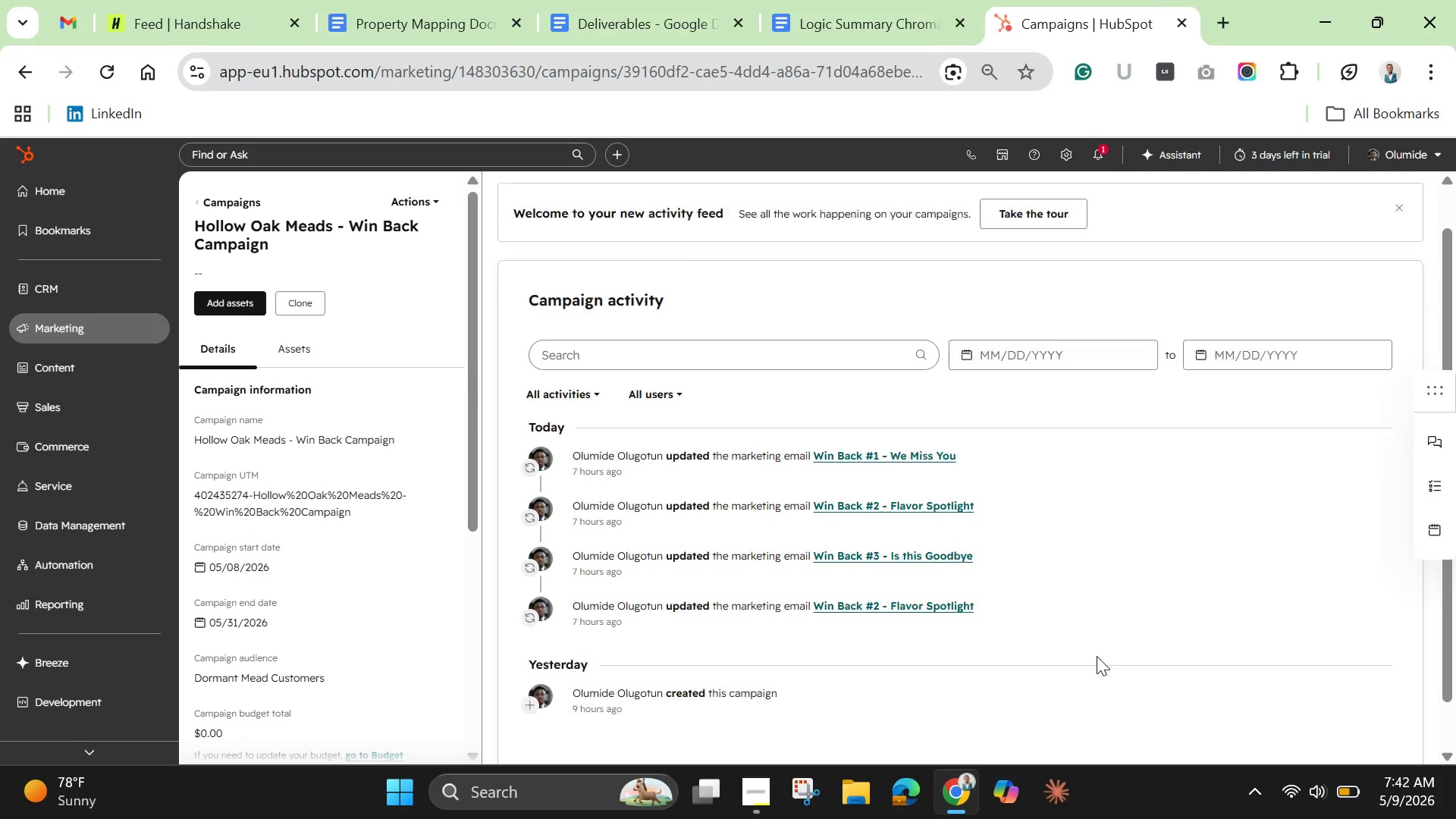 
scroll: coordinate [1097, 656], scroll_direction: up, amount: 5.0
 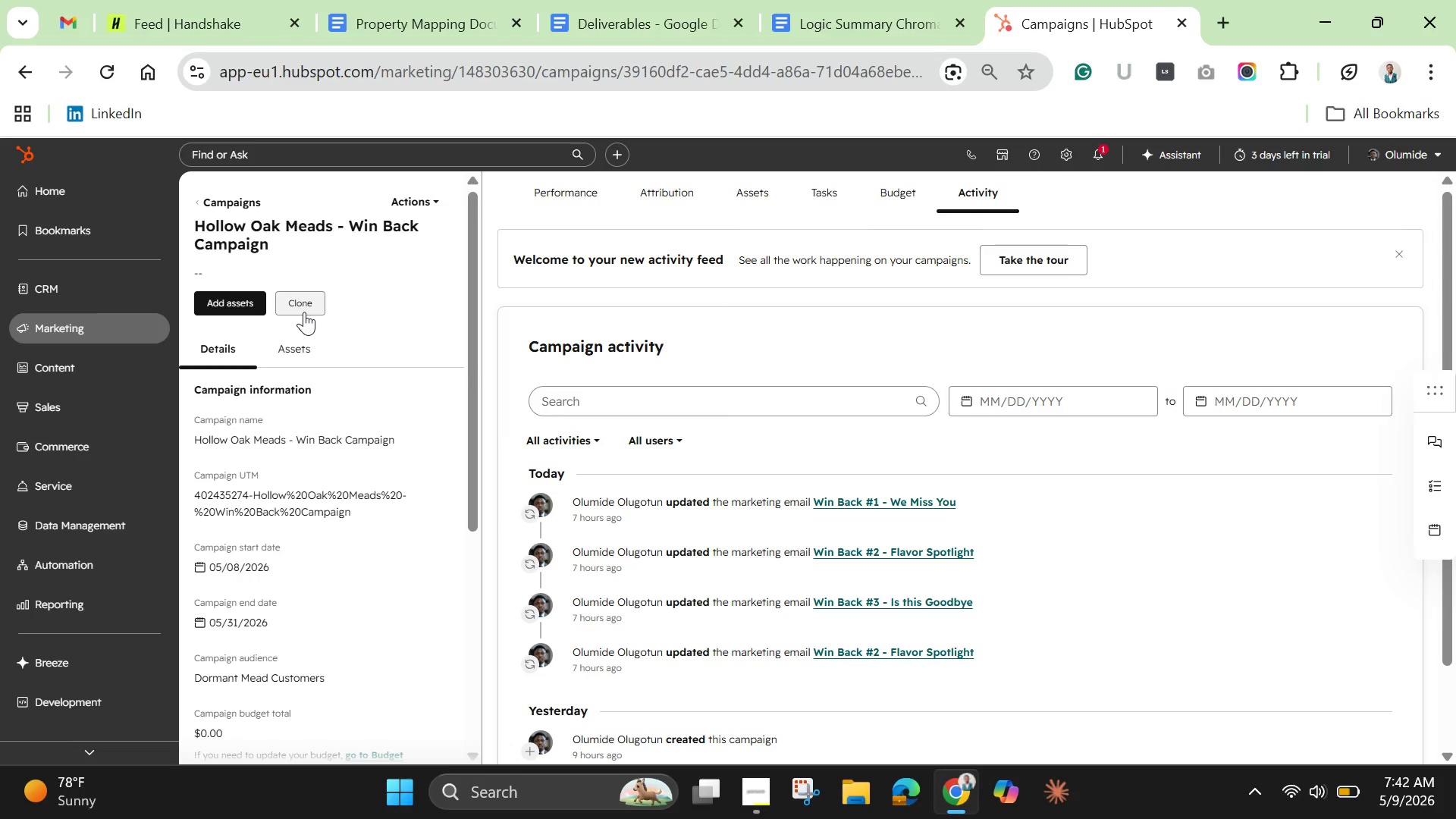 
wait(6.87)
 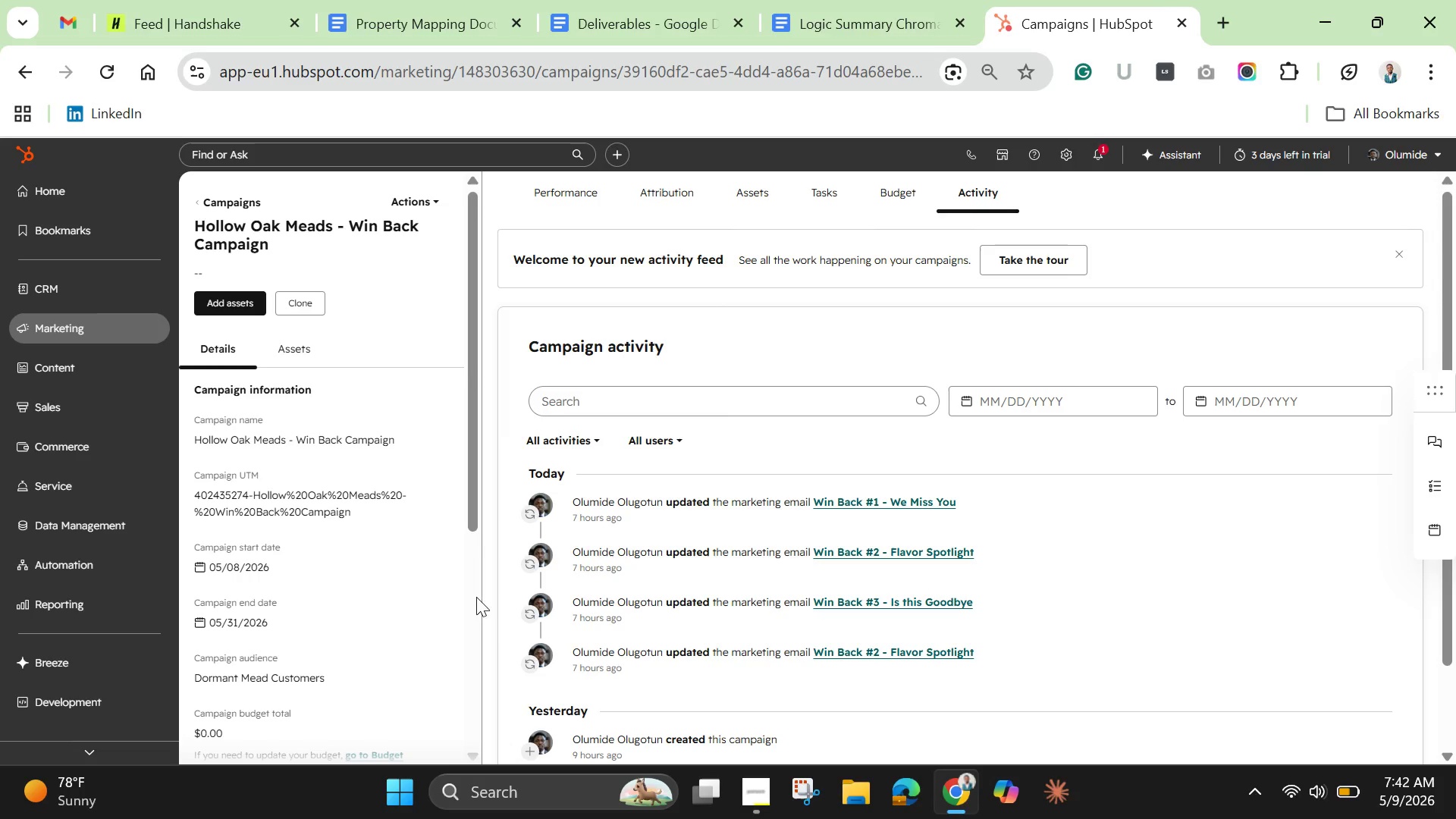 
scroll: coordinate [957, 406], scroll_direction: down, amount: 3.0
 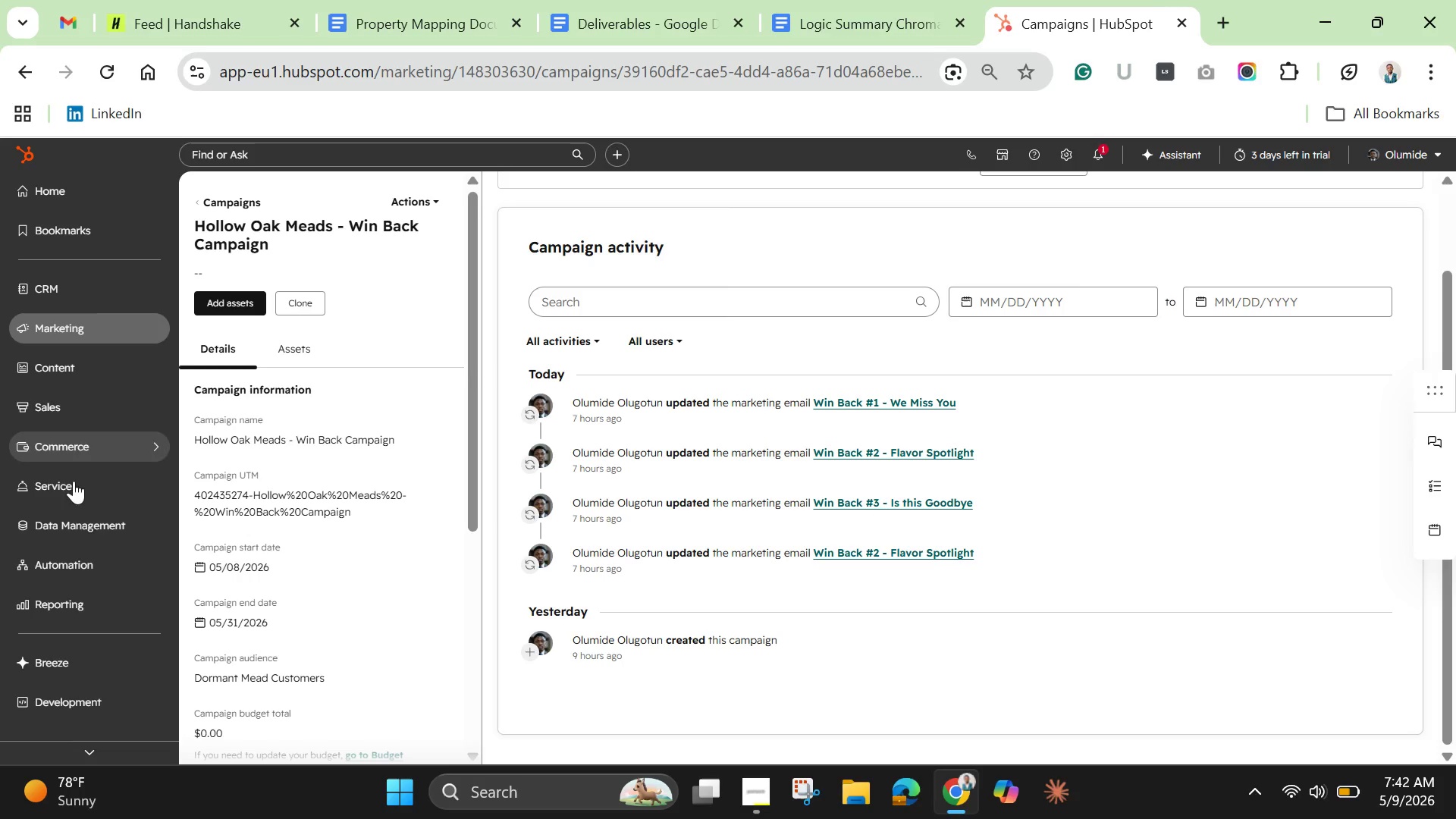 
left_click([80, 563])
 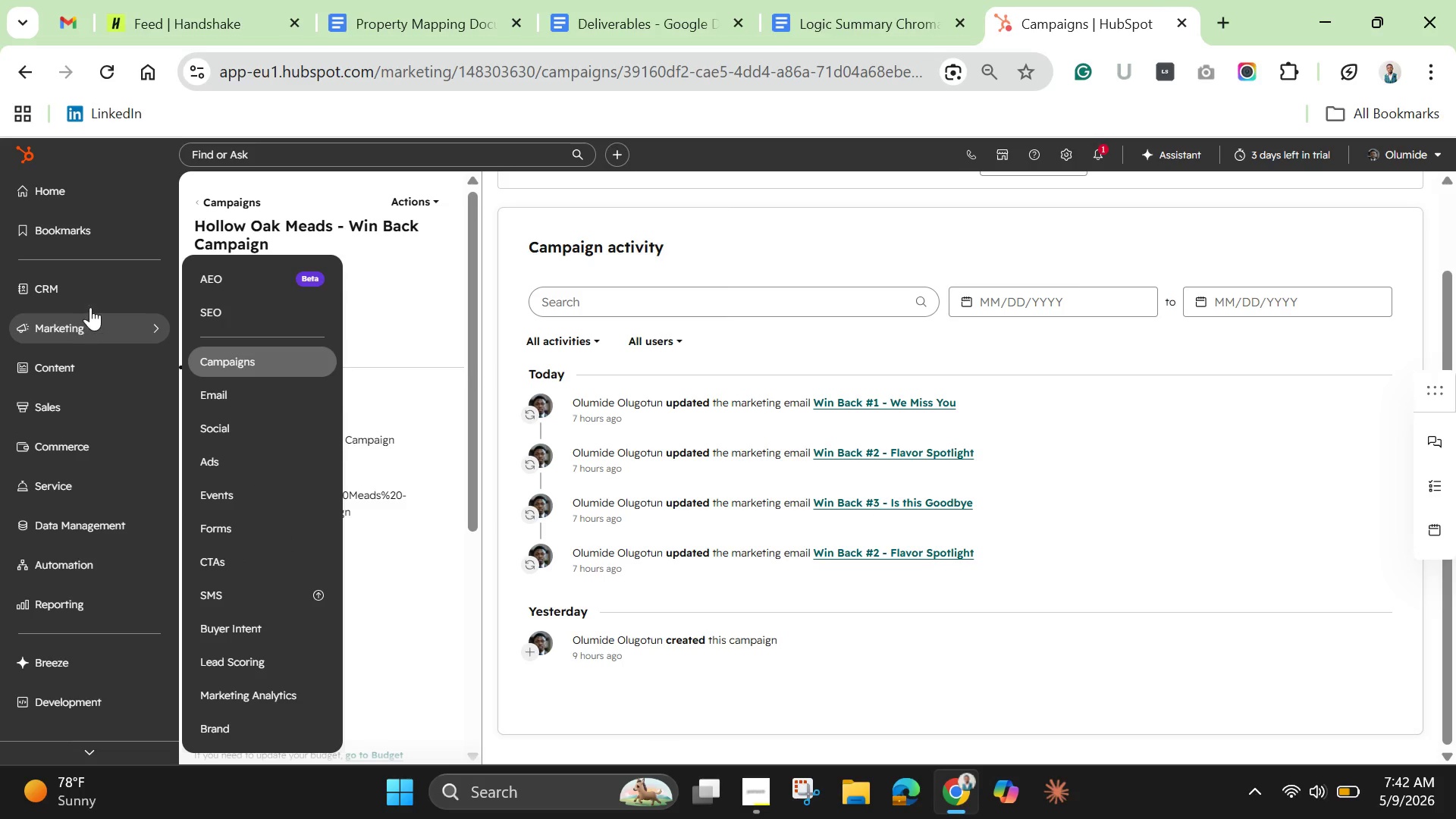 
left_click([91, 299])
 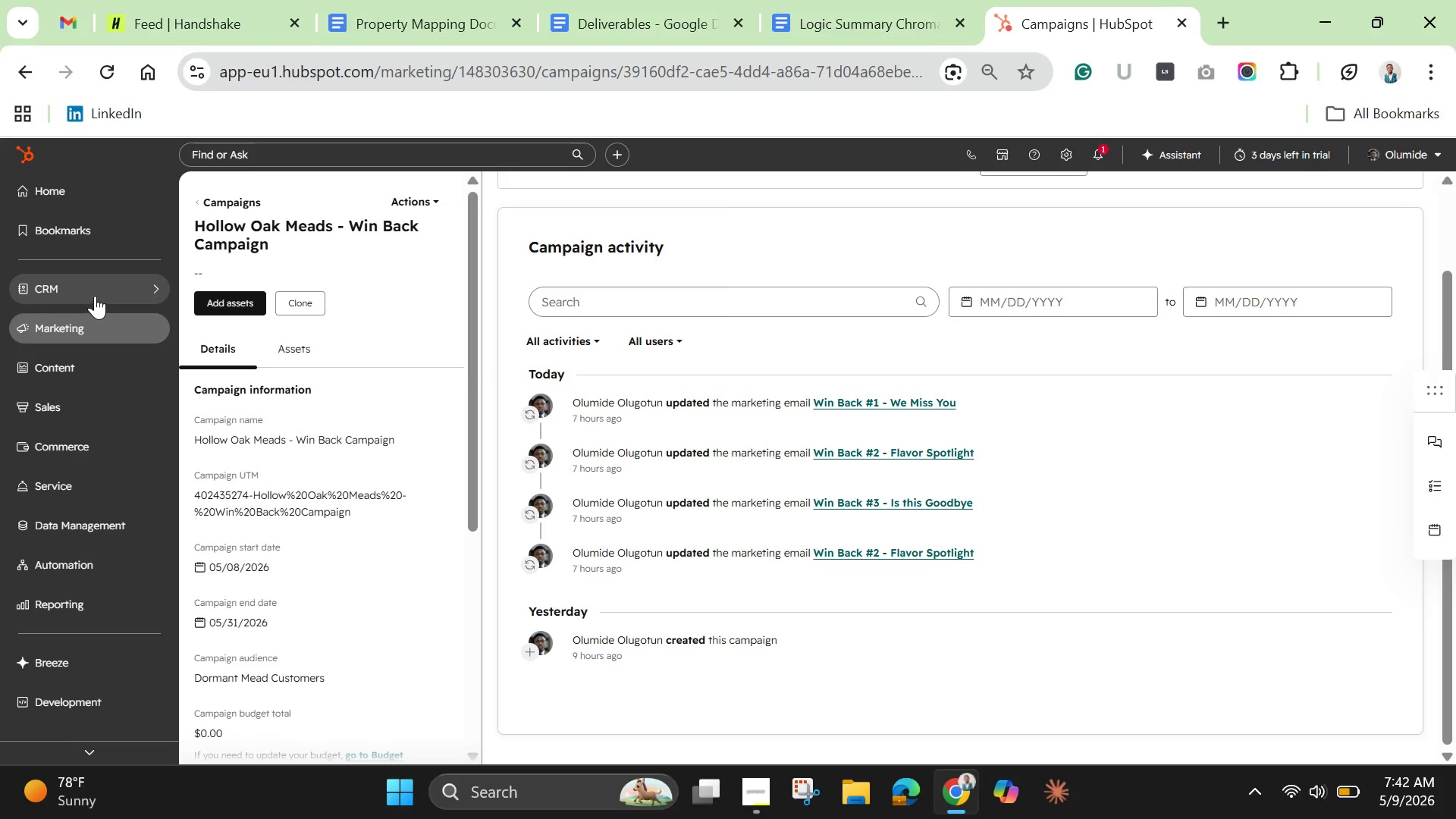 
left_click([95, 296])
 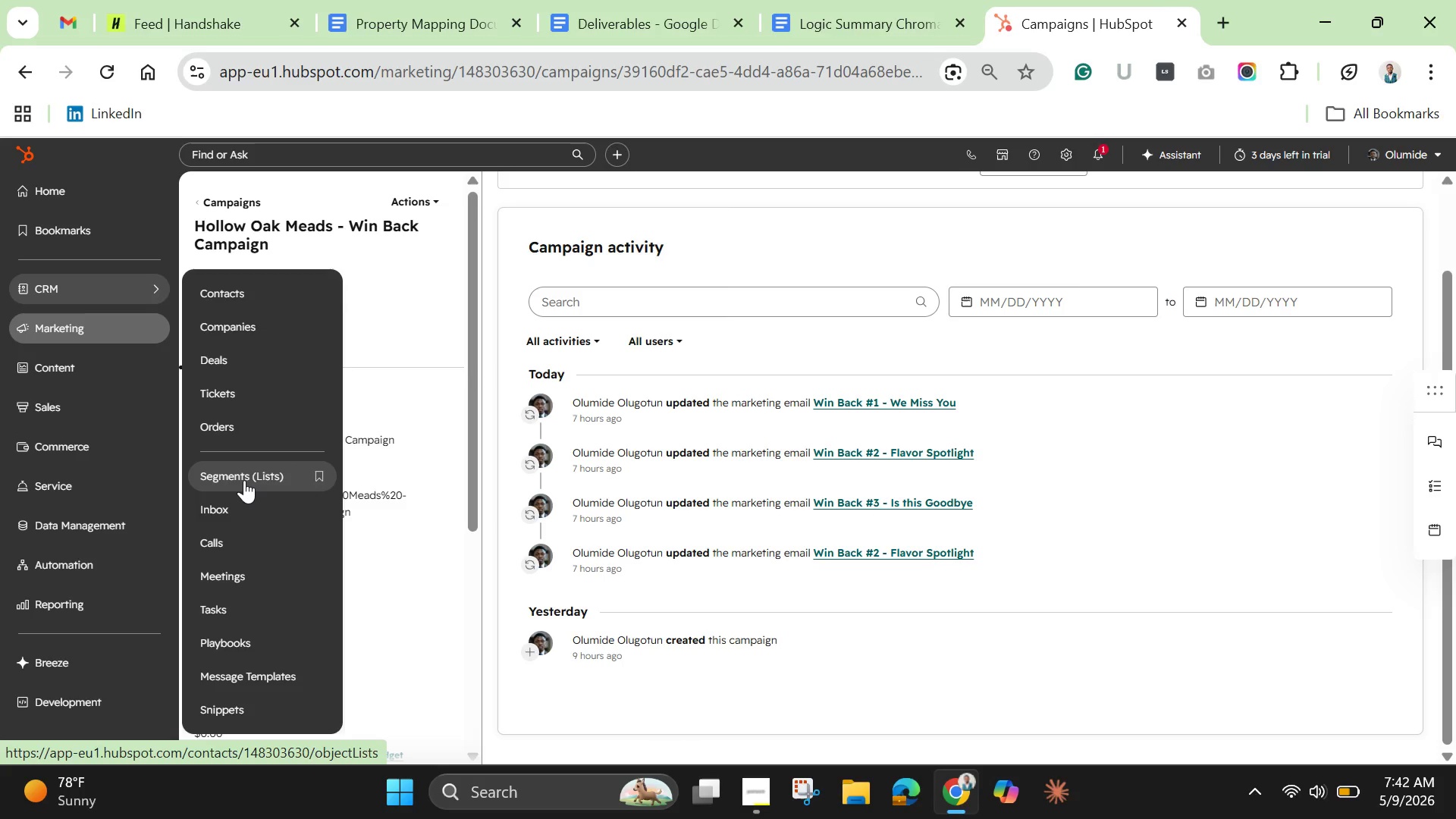 
wait(5.19)
 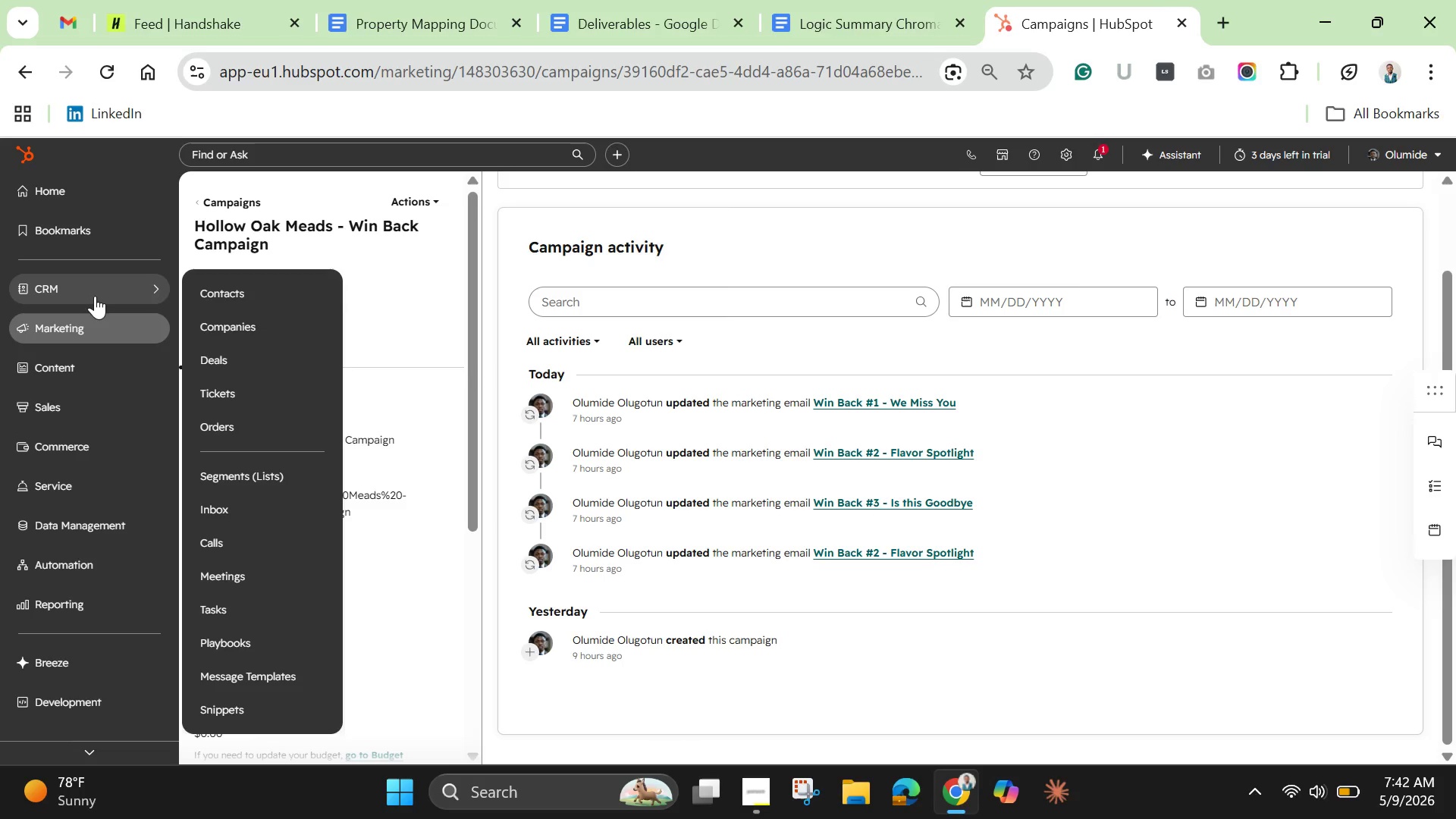 
left_click([87, 573])
 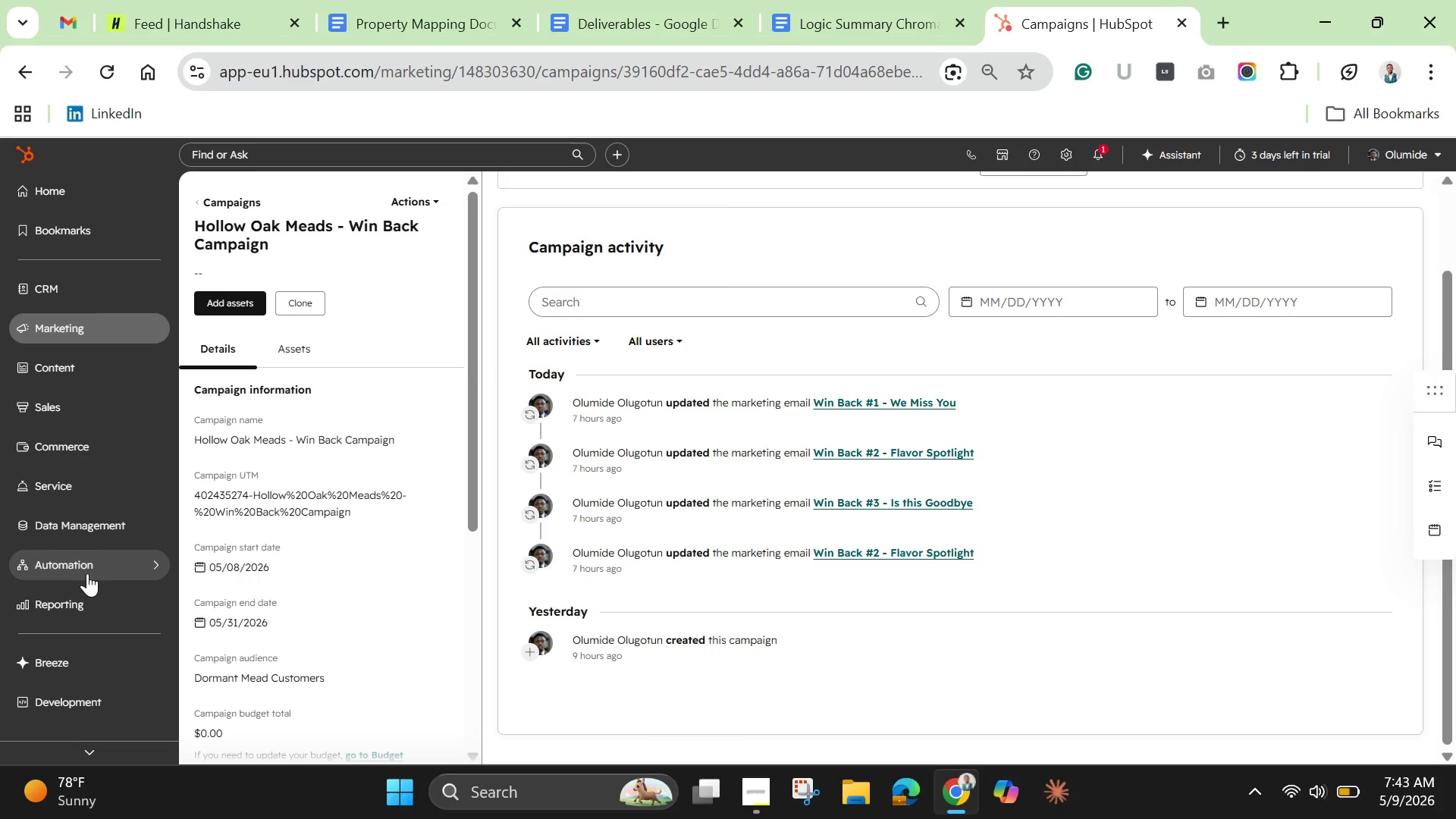 
left_click([96, 567])
 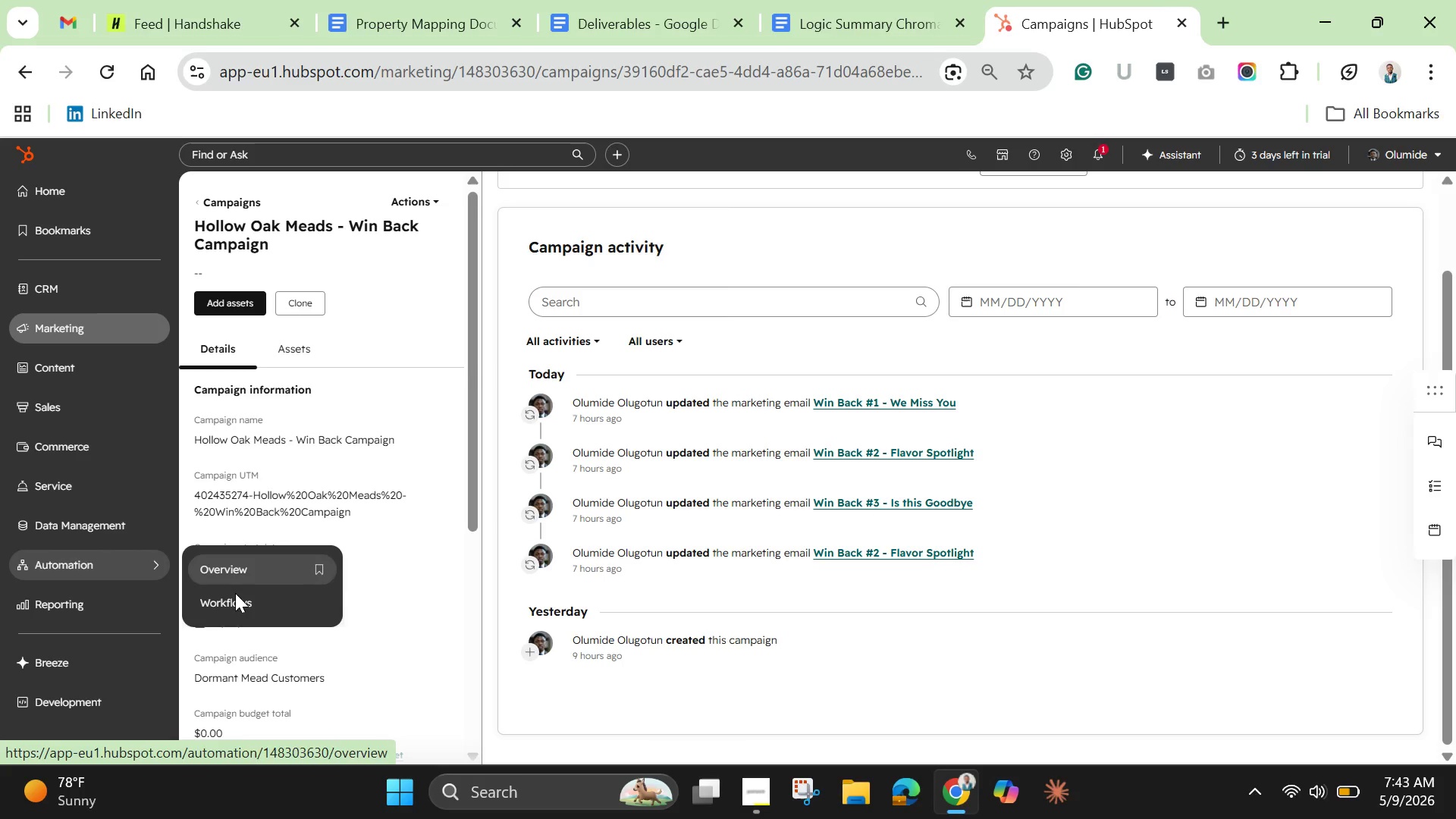 
left_click([234, 598])
 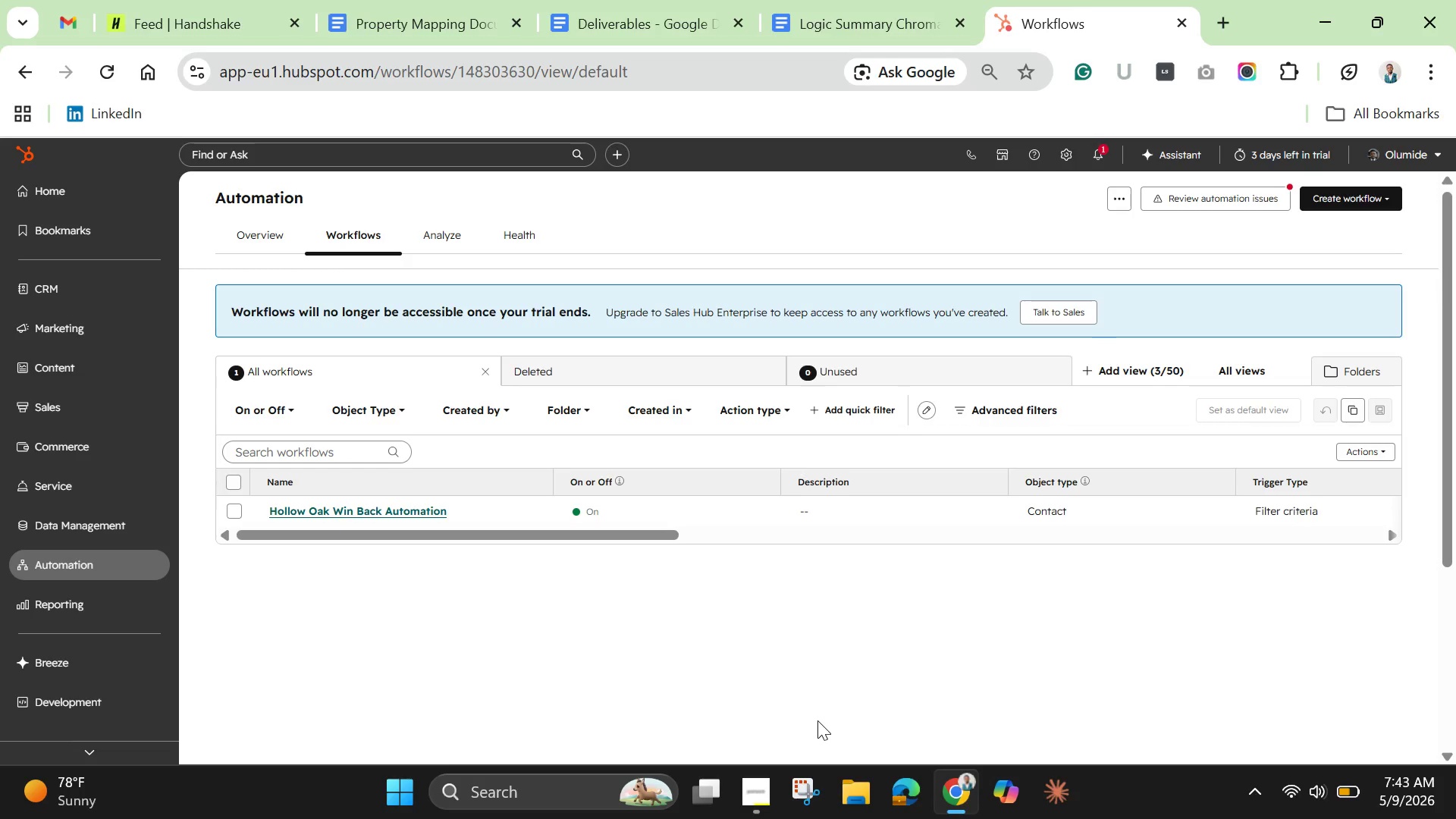 
wait(16.09)
 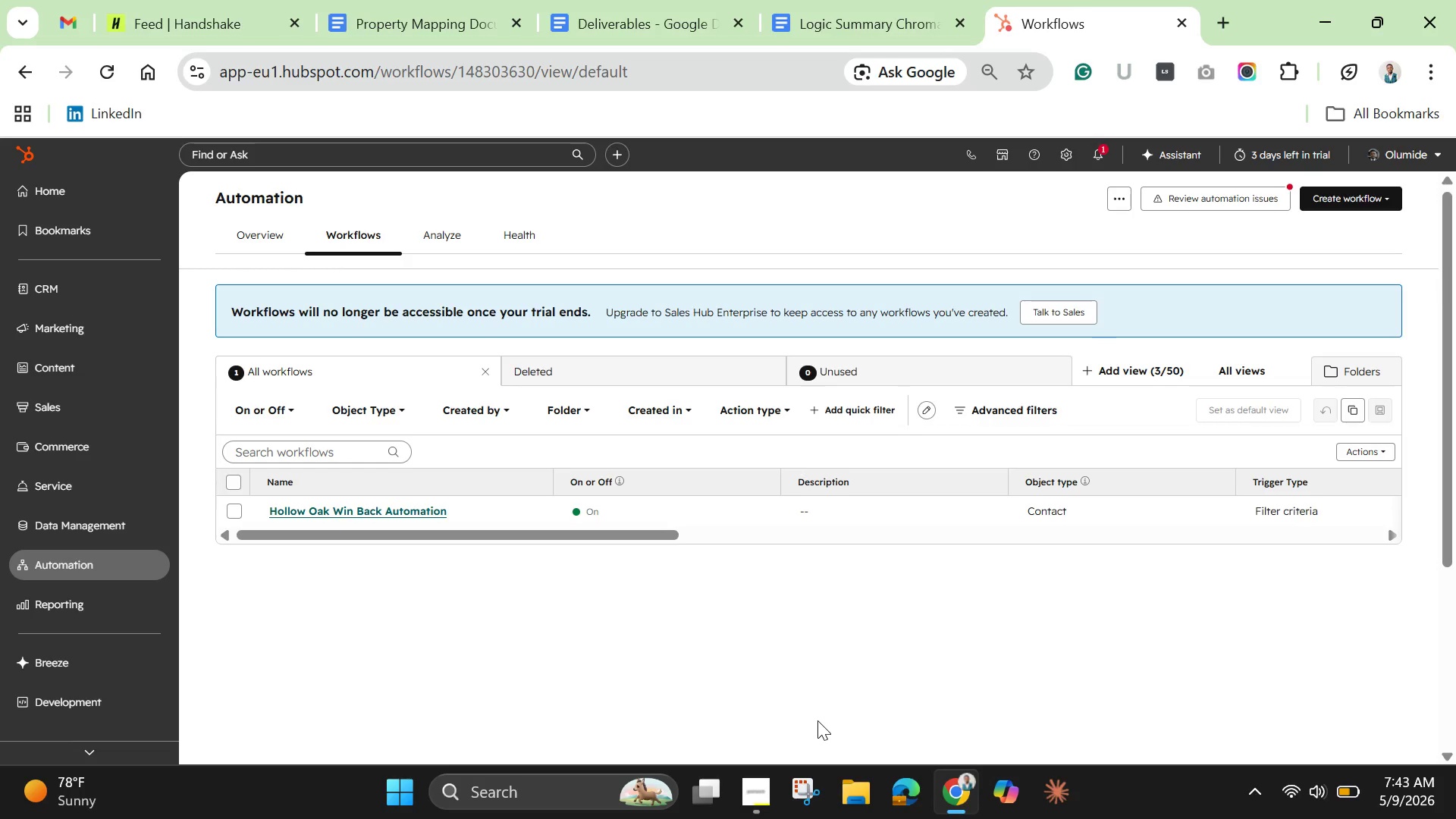 
left_click_drag(start_coordinate=[646, 532], to_coordinate=[685, 535])
 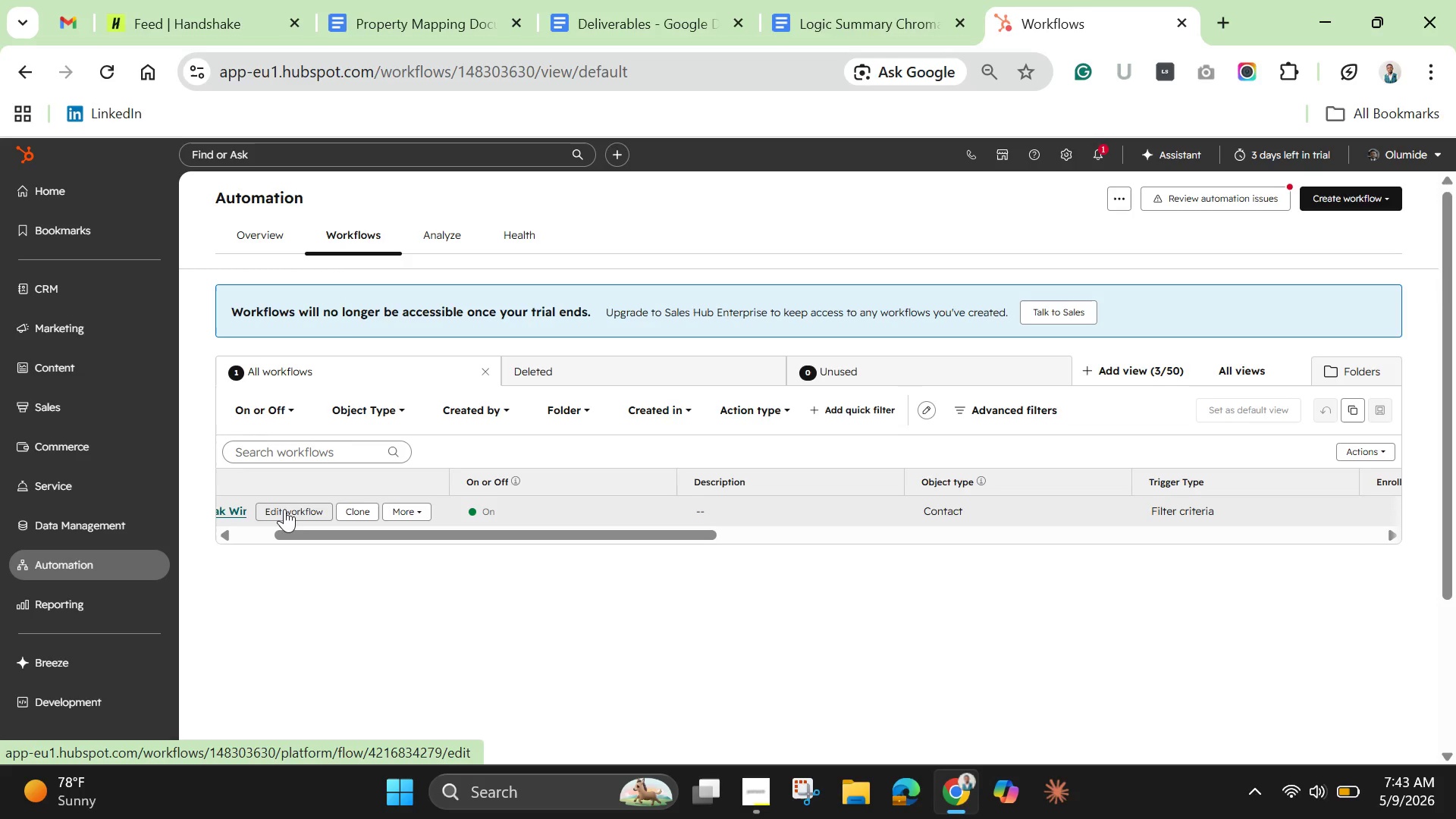 
left_click([290, 509])
 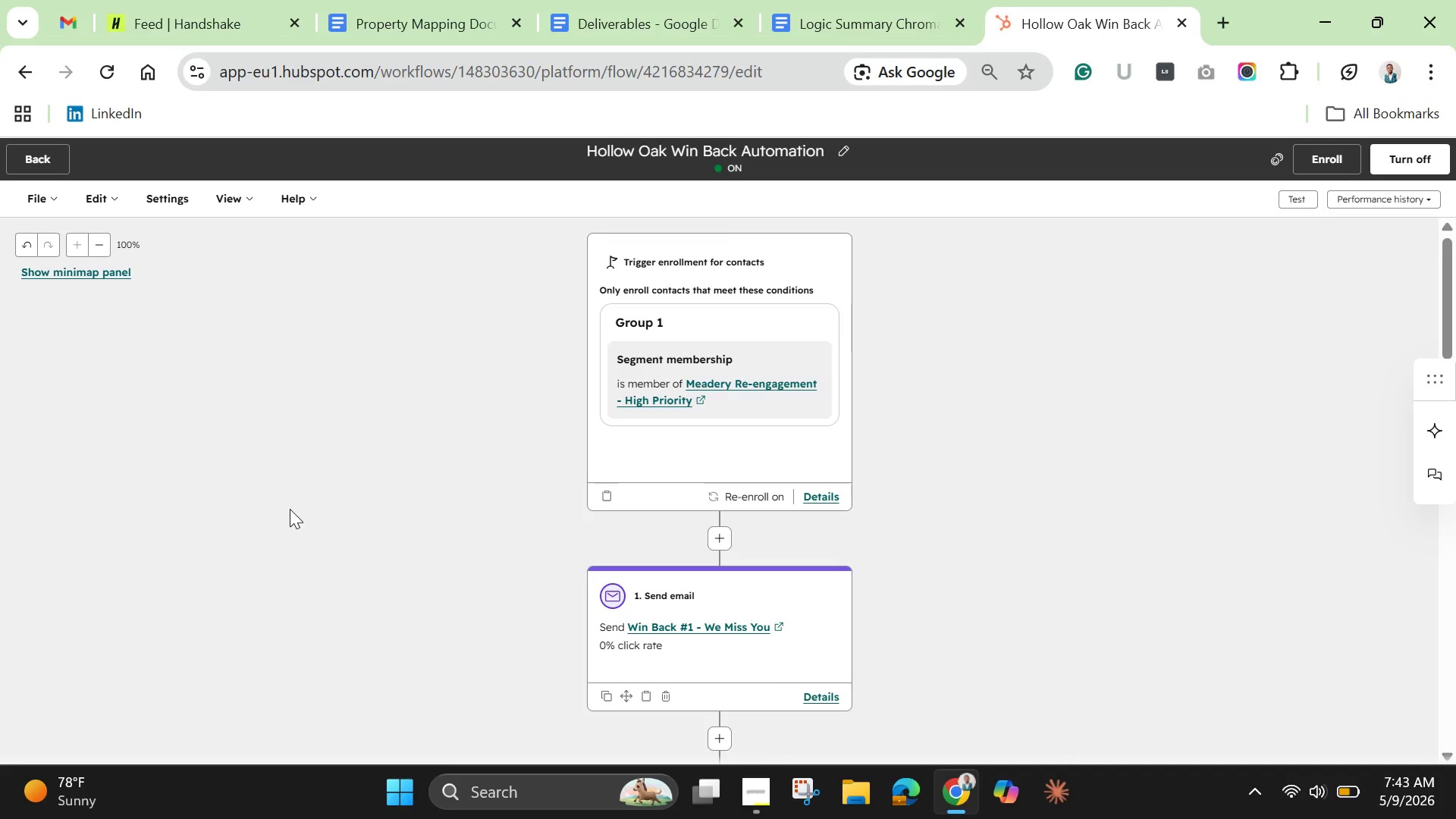 
wait(17.8)
 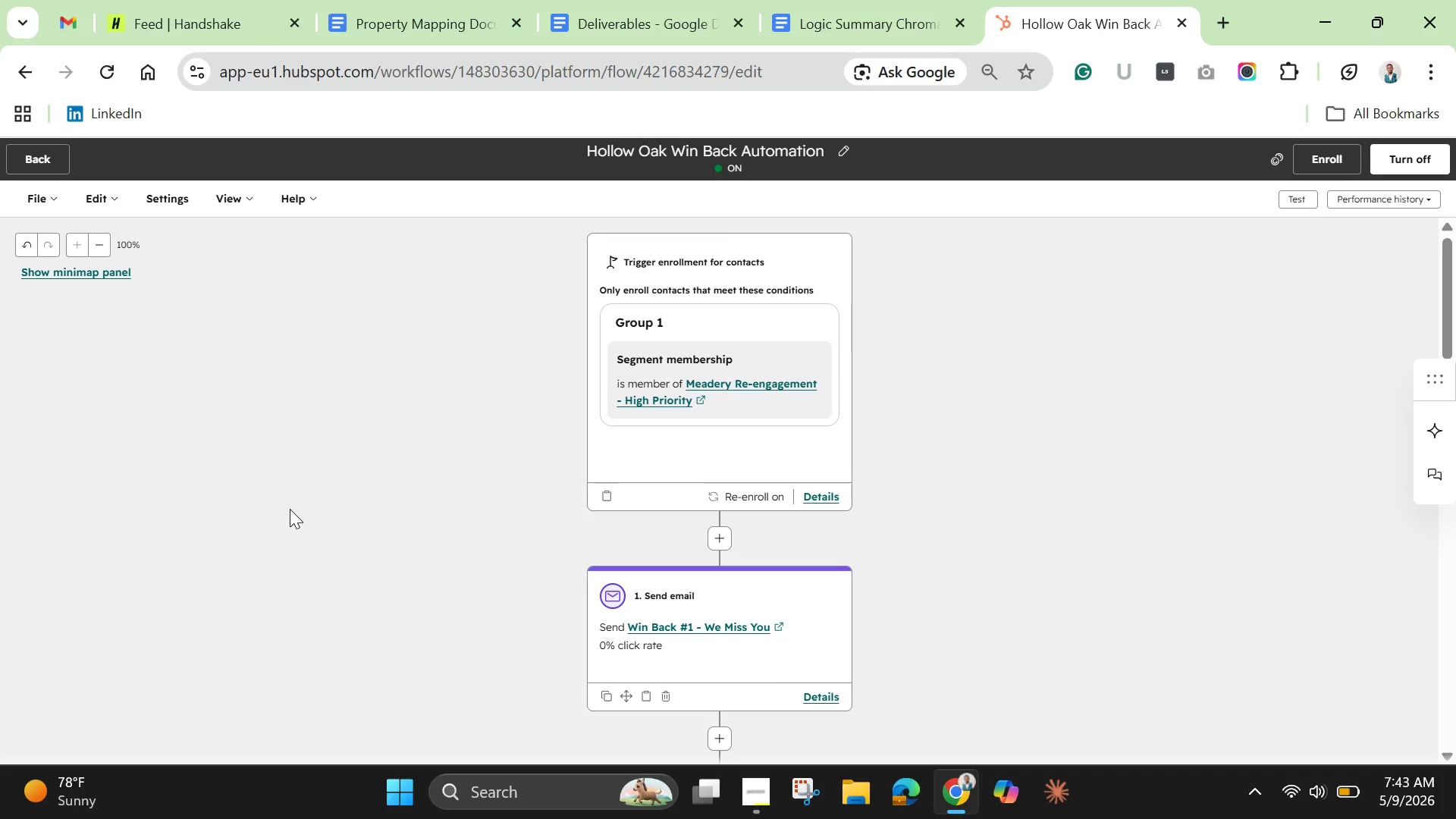 
left_click_drag(start_coordinate=[1444, 310], to_coordinate=[1414, 298])
 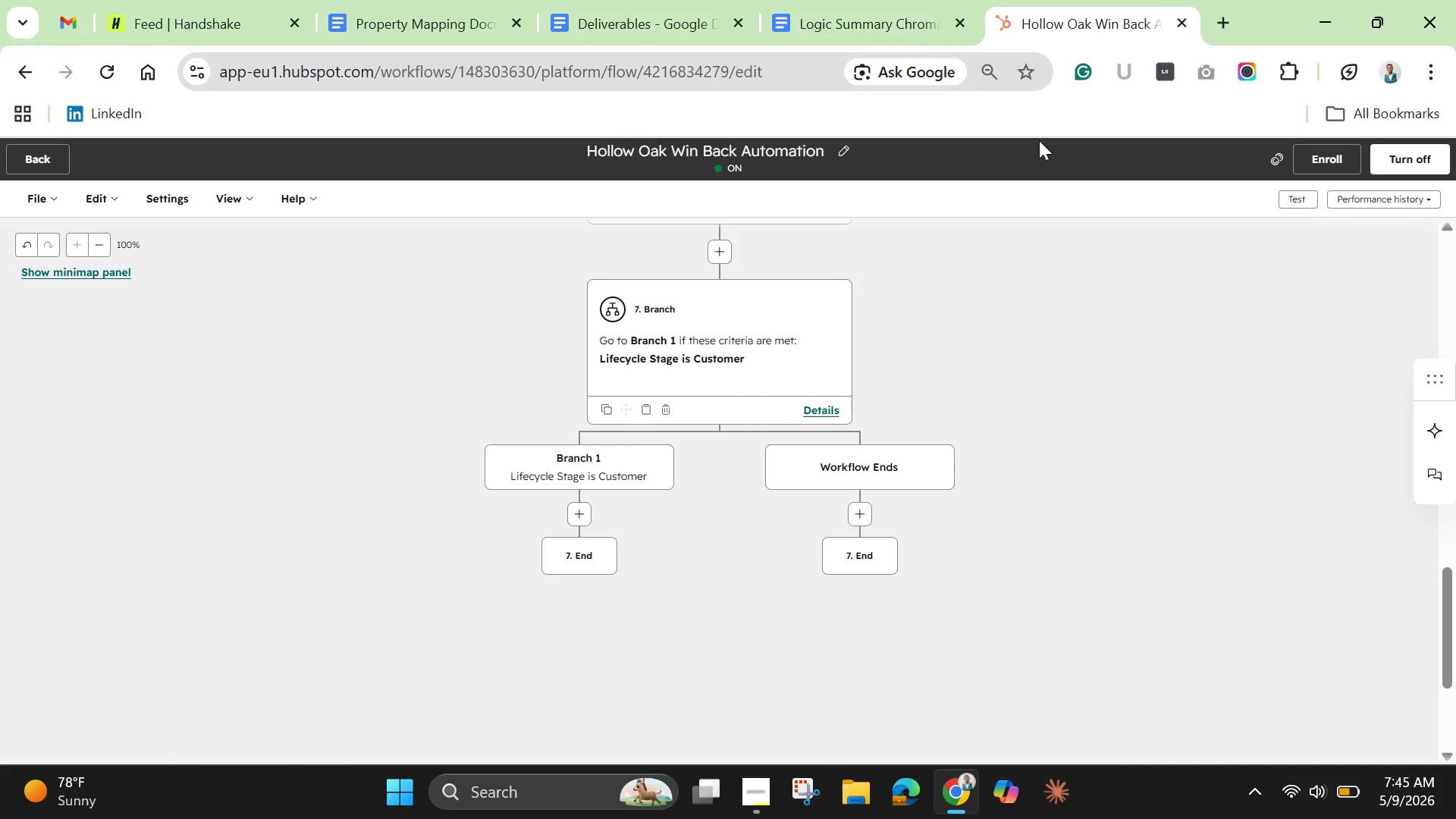 
wait(72.95)
 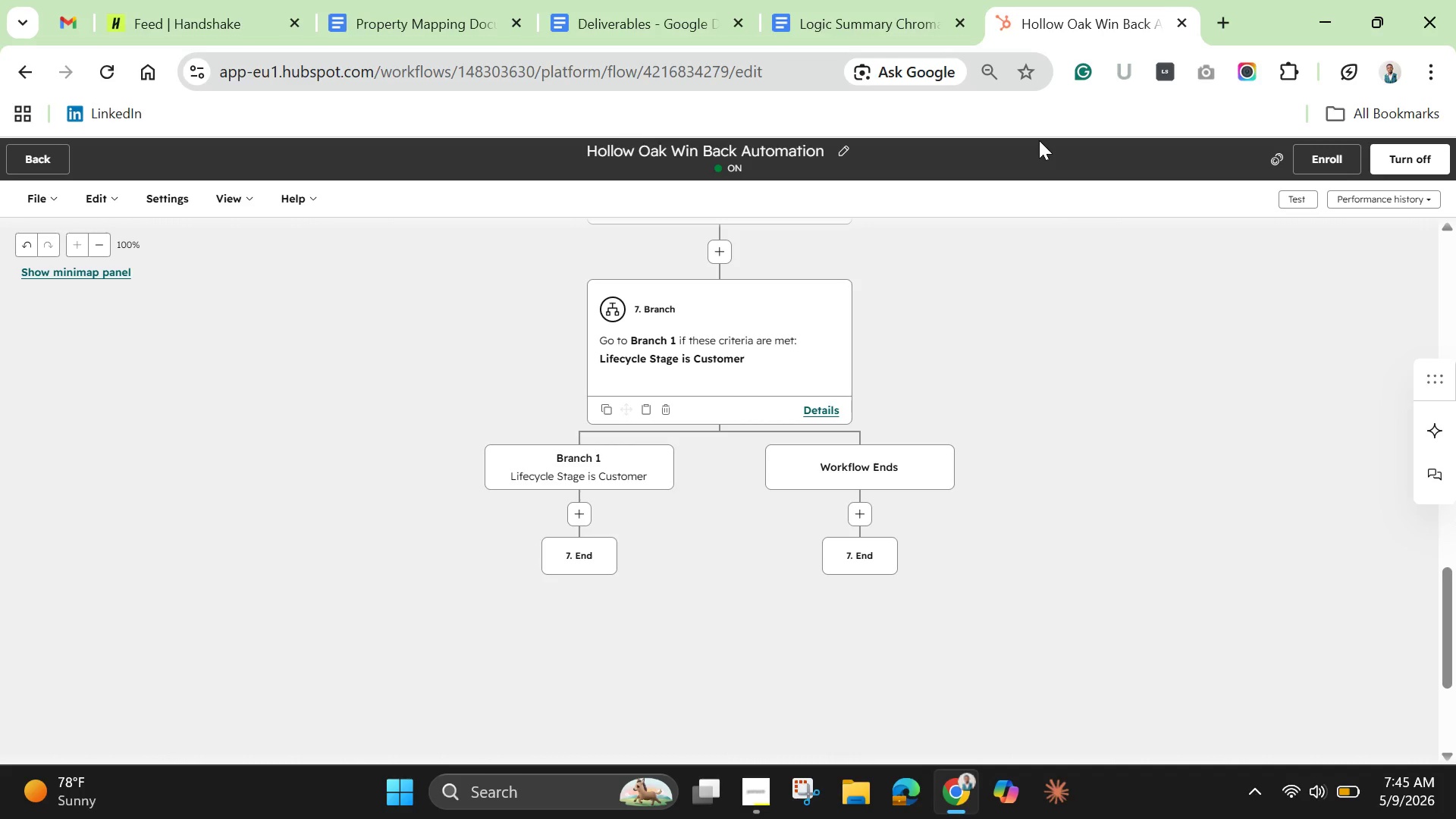 
left_click([57, 166])
 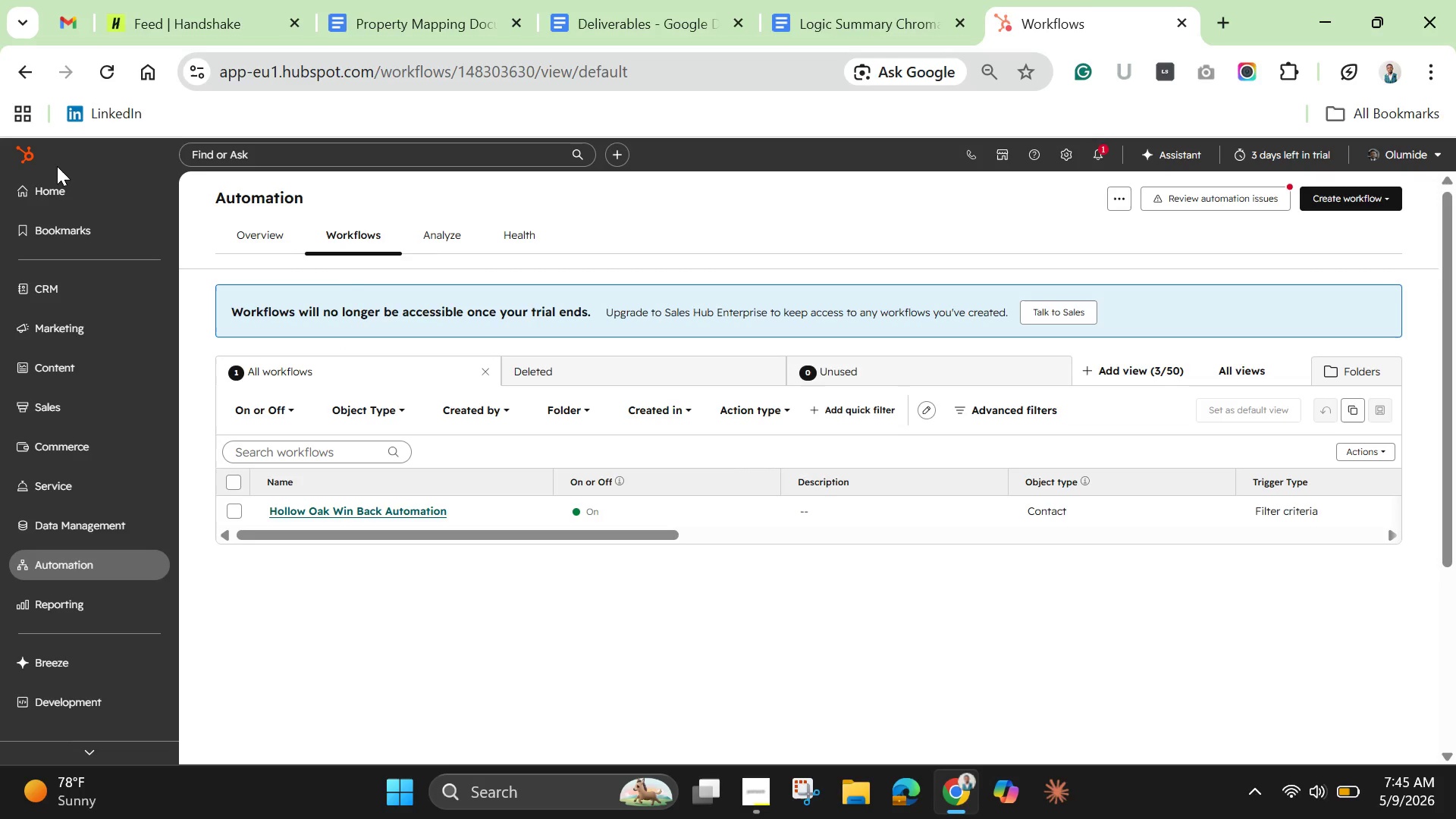 
wait(12.08)
 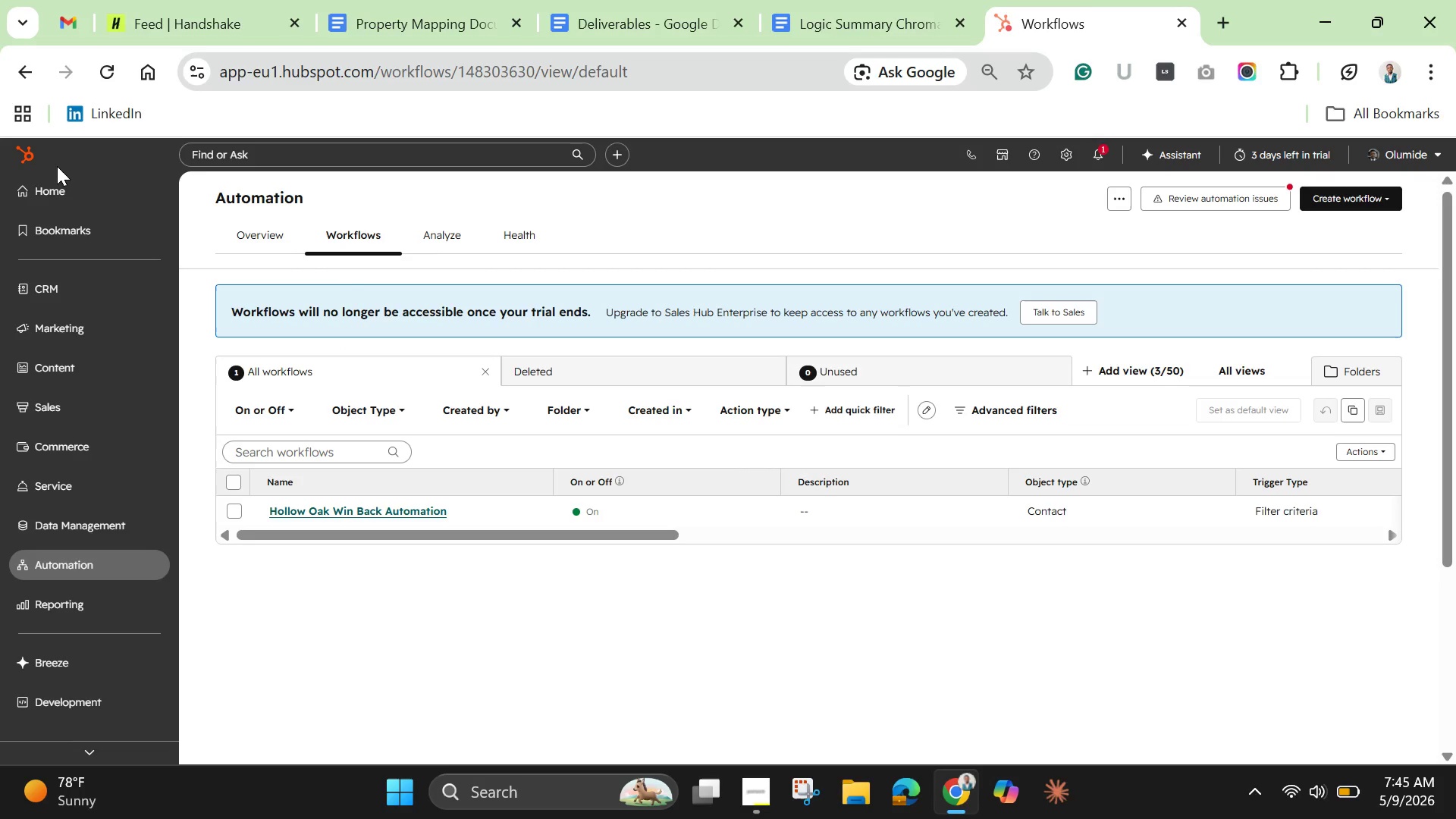 
left_click([104, 616])
 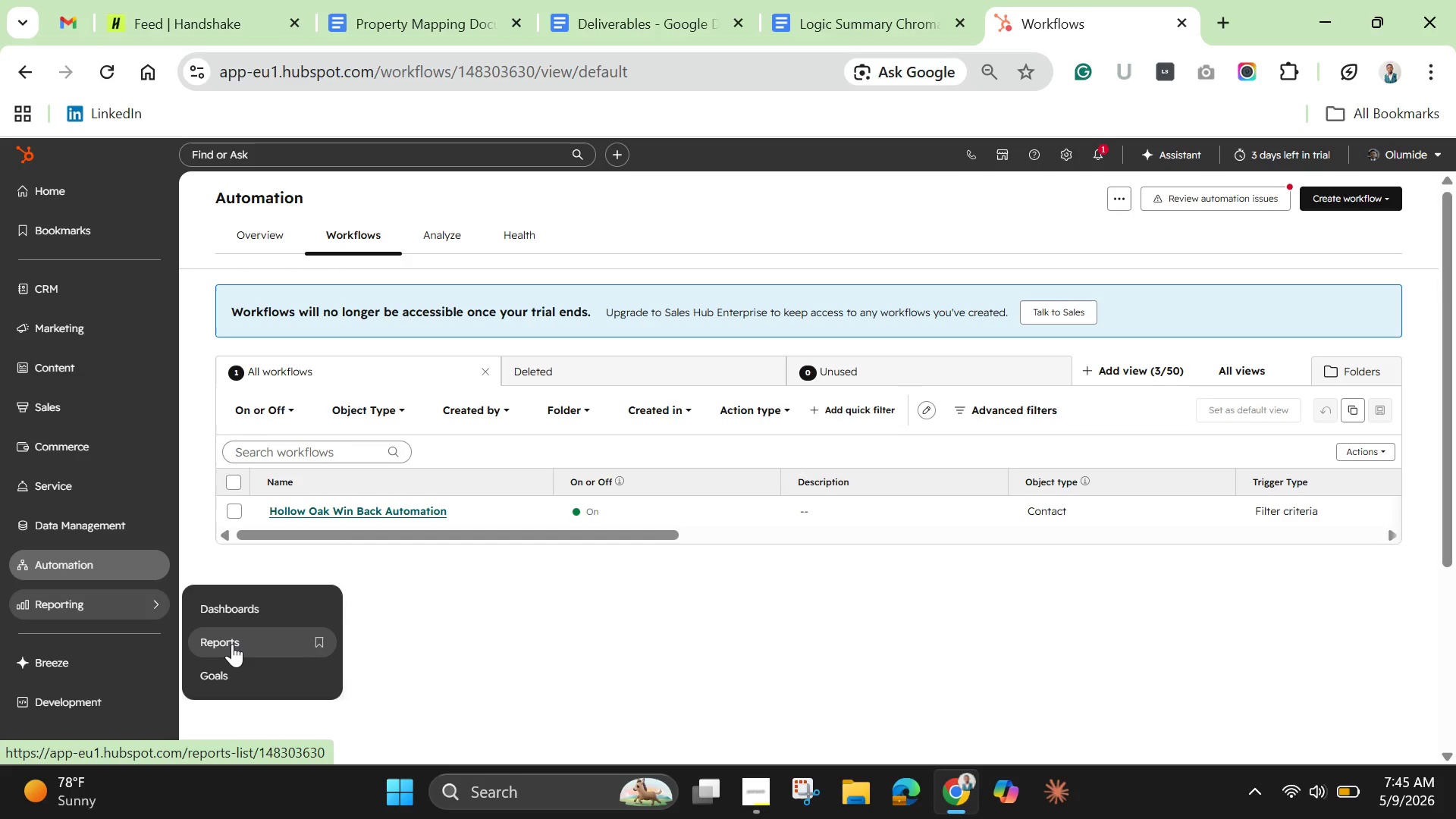 
left_click([234, 656])
 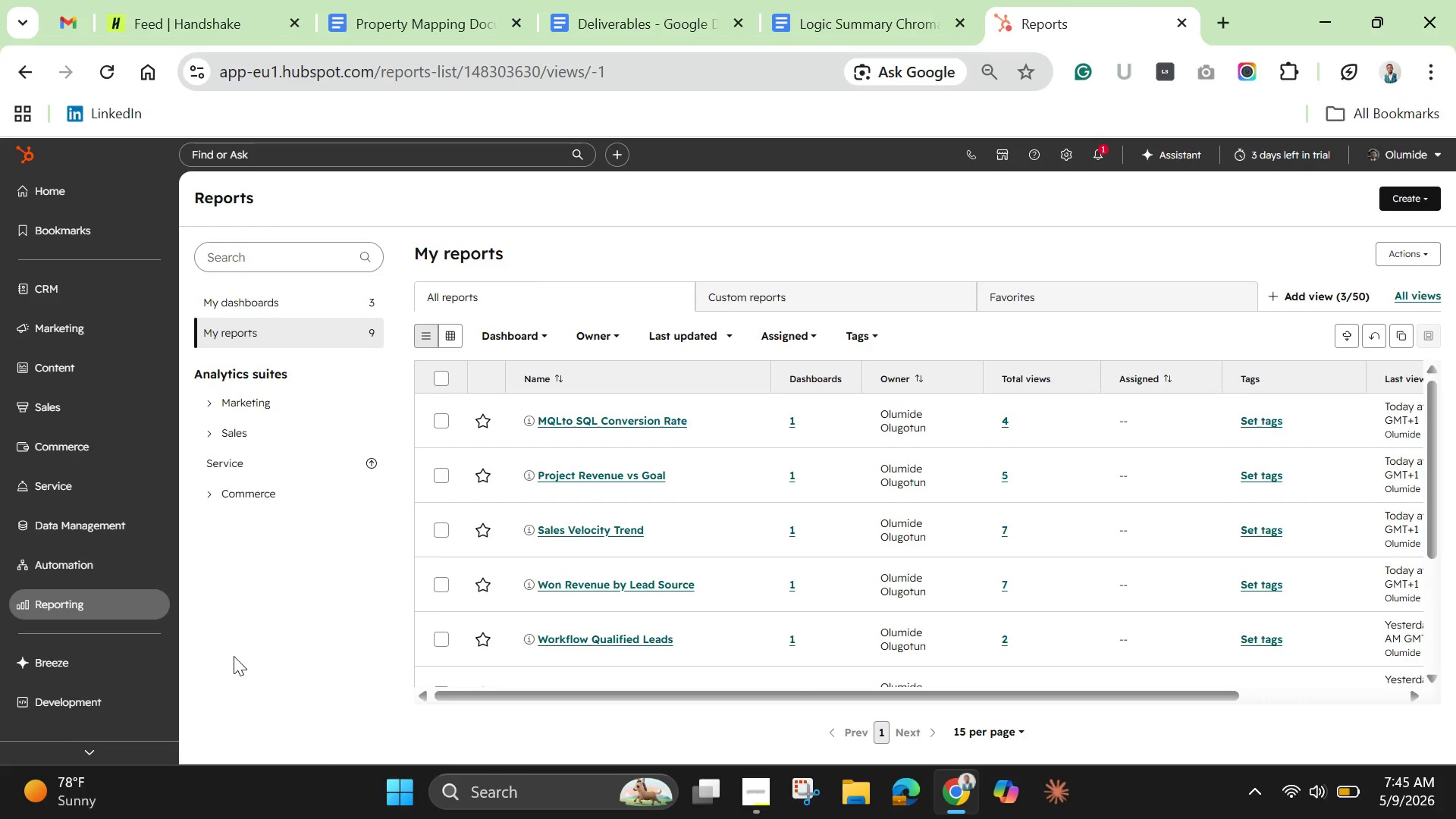 
wait(12.78)
 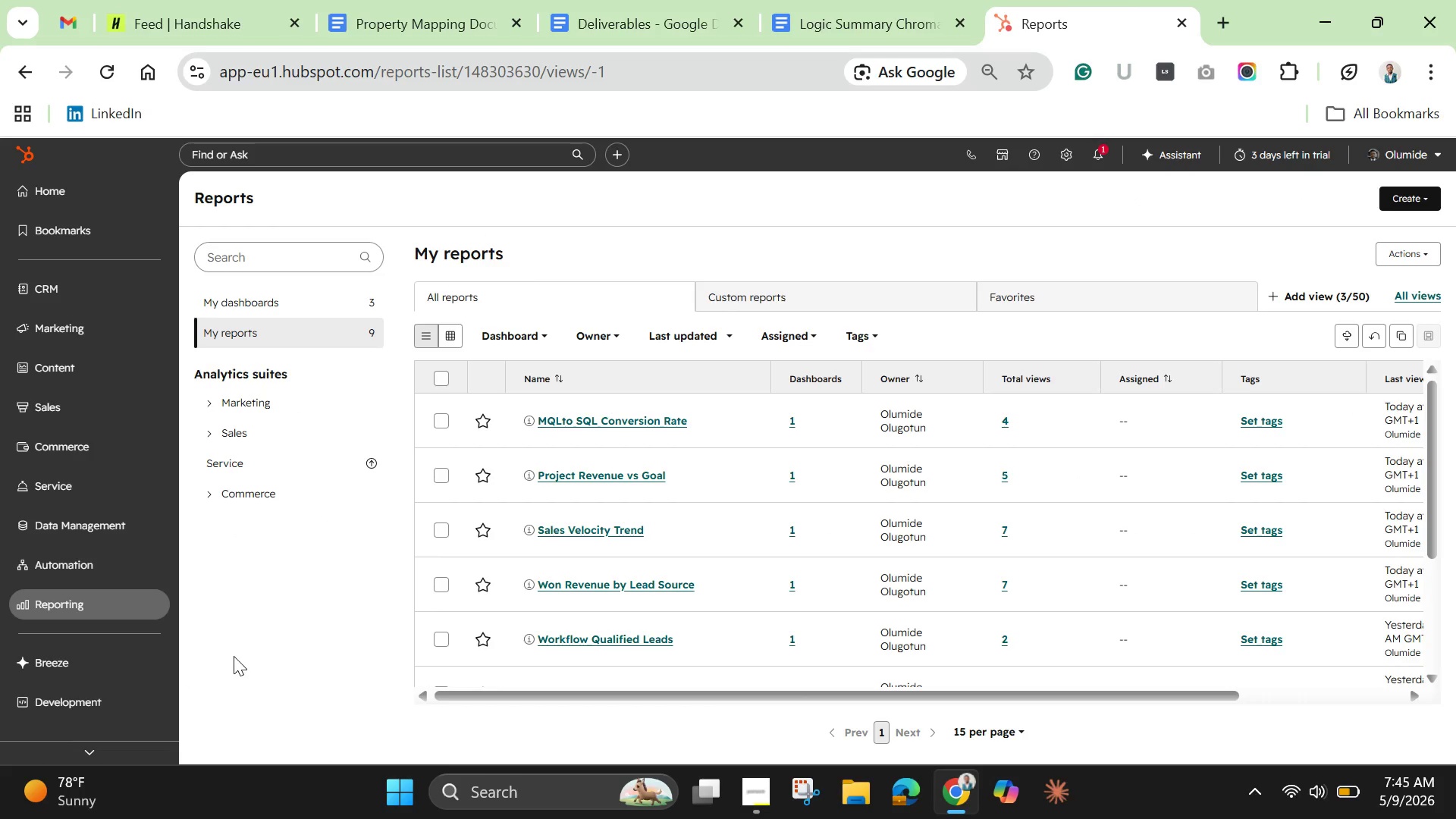 
left_click([314, 307])
 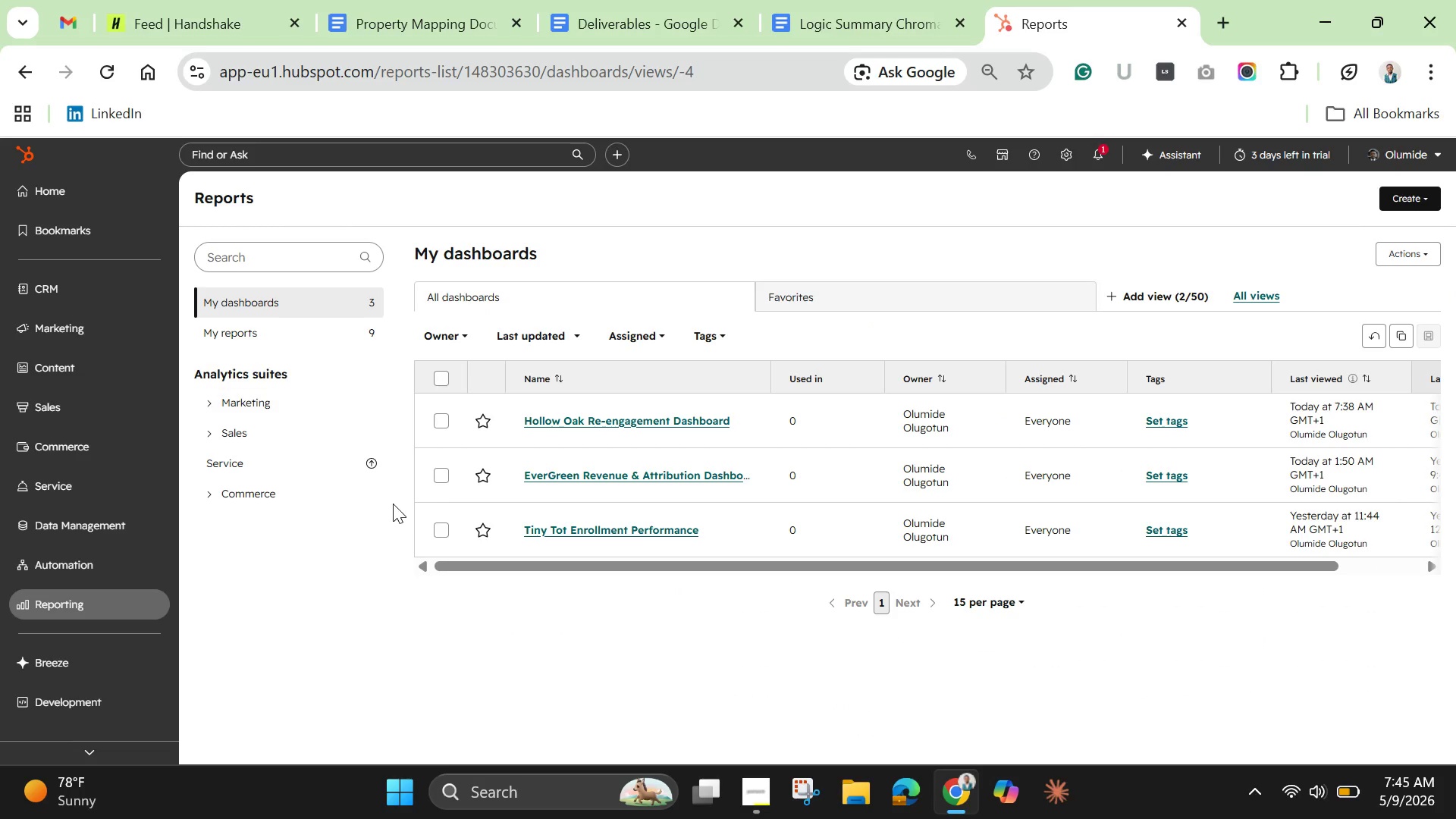 
wait(5.91)
 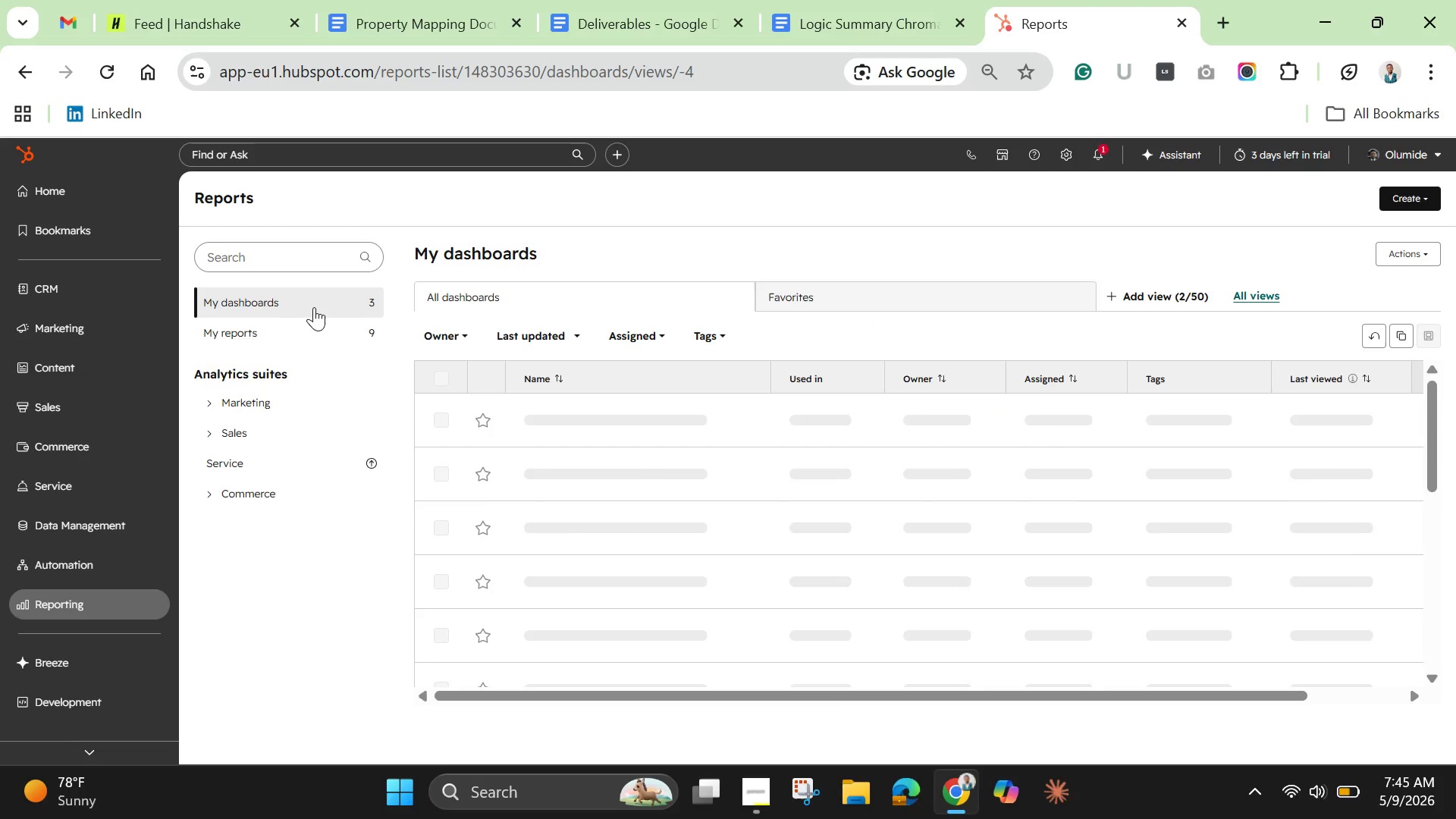 
left_click([442, 474])
 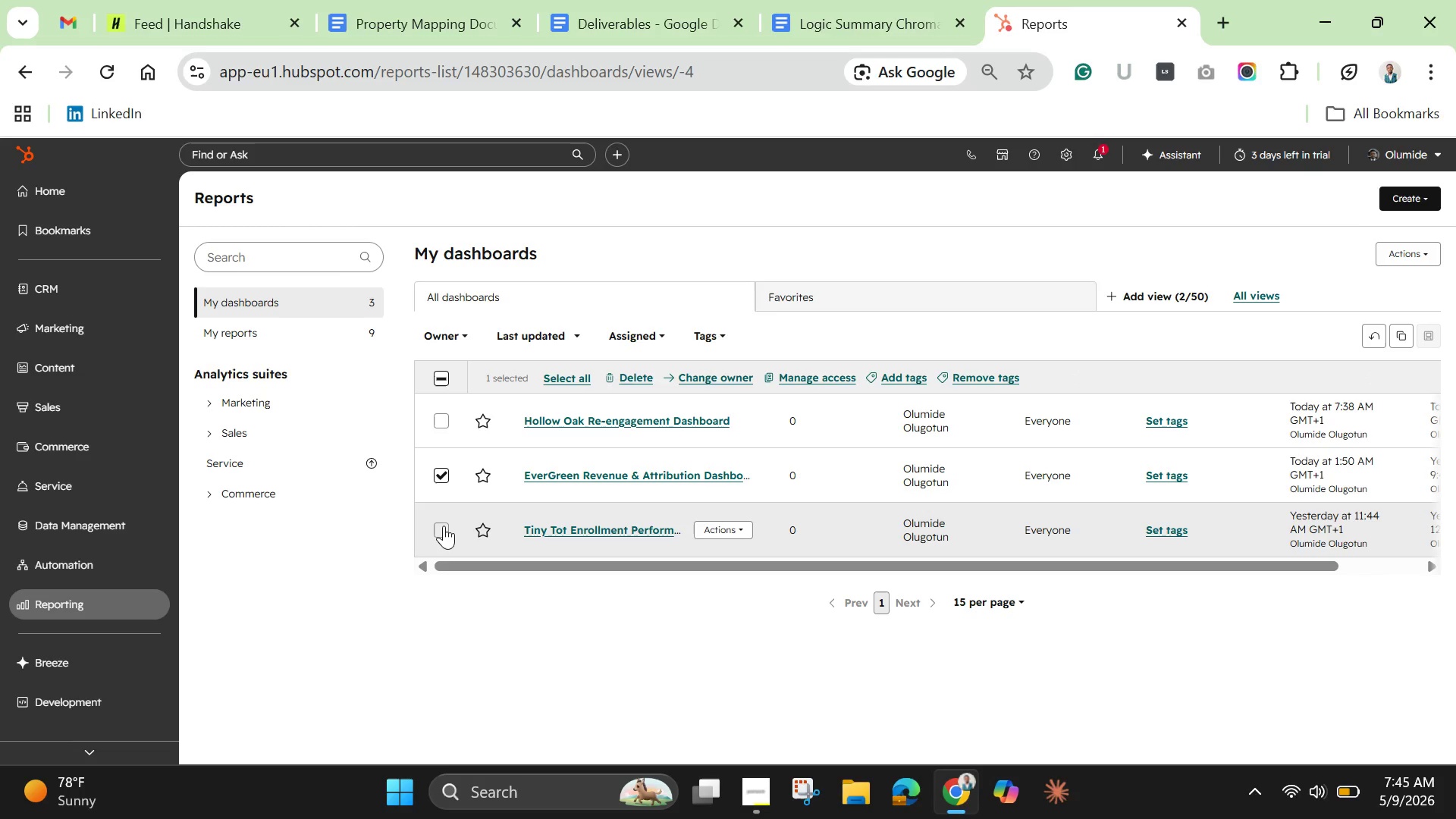 
left_click([444, 526])
 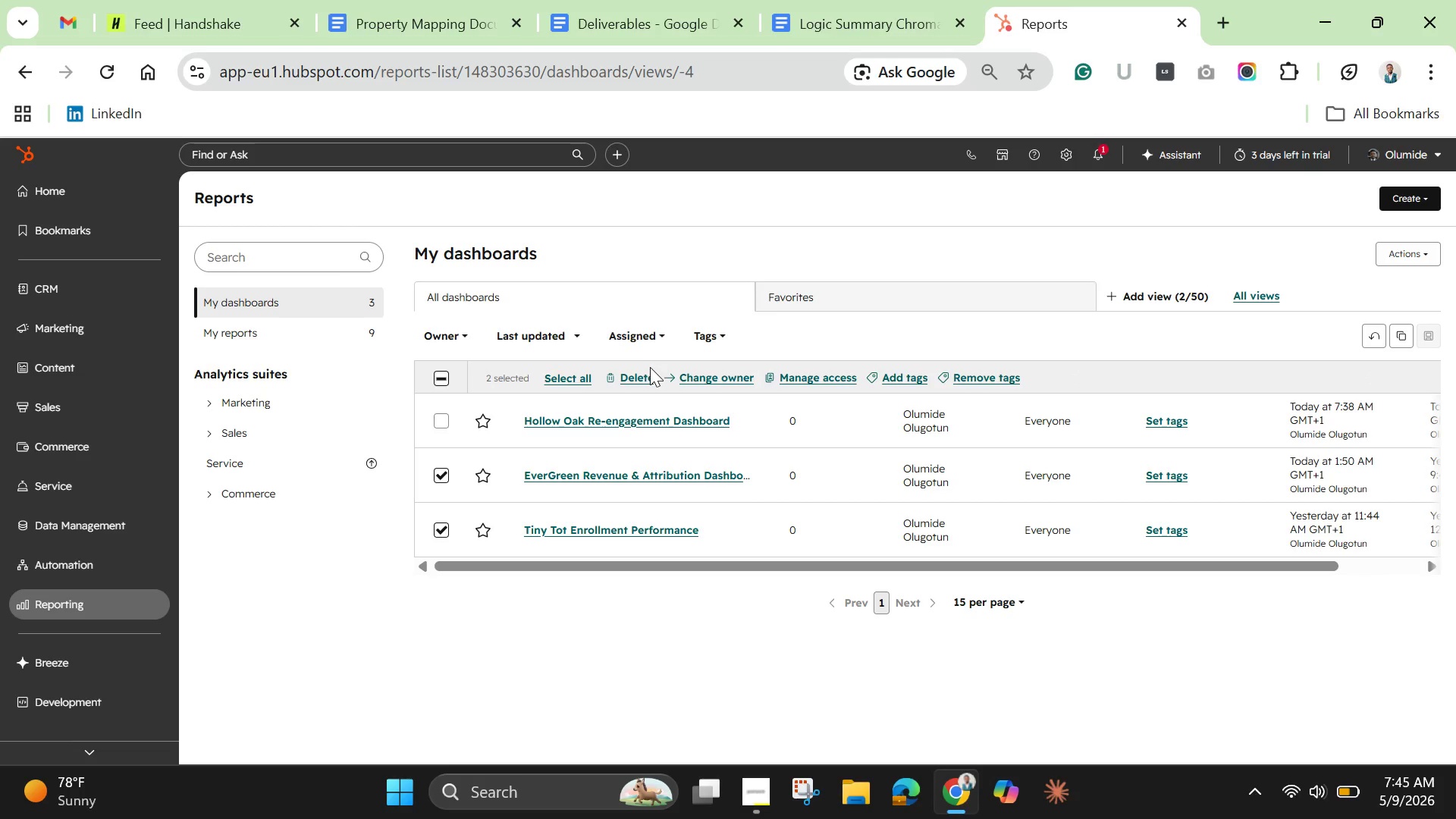 
left_click([642, 372])
 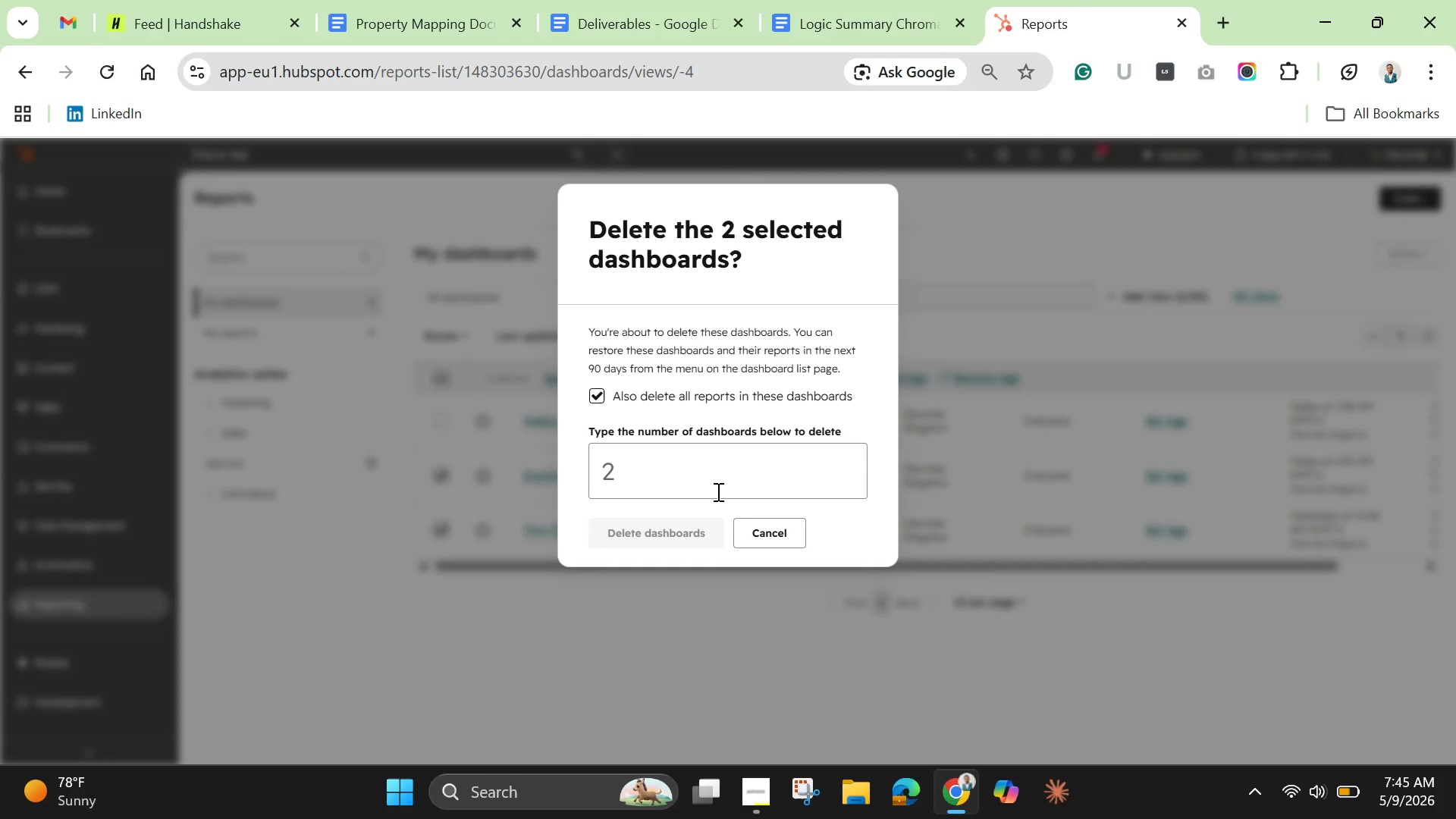 
left_click([704, 491])
 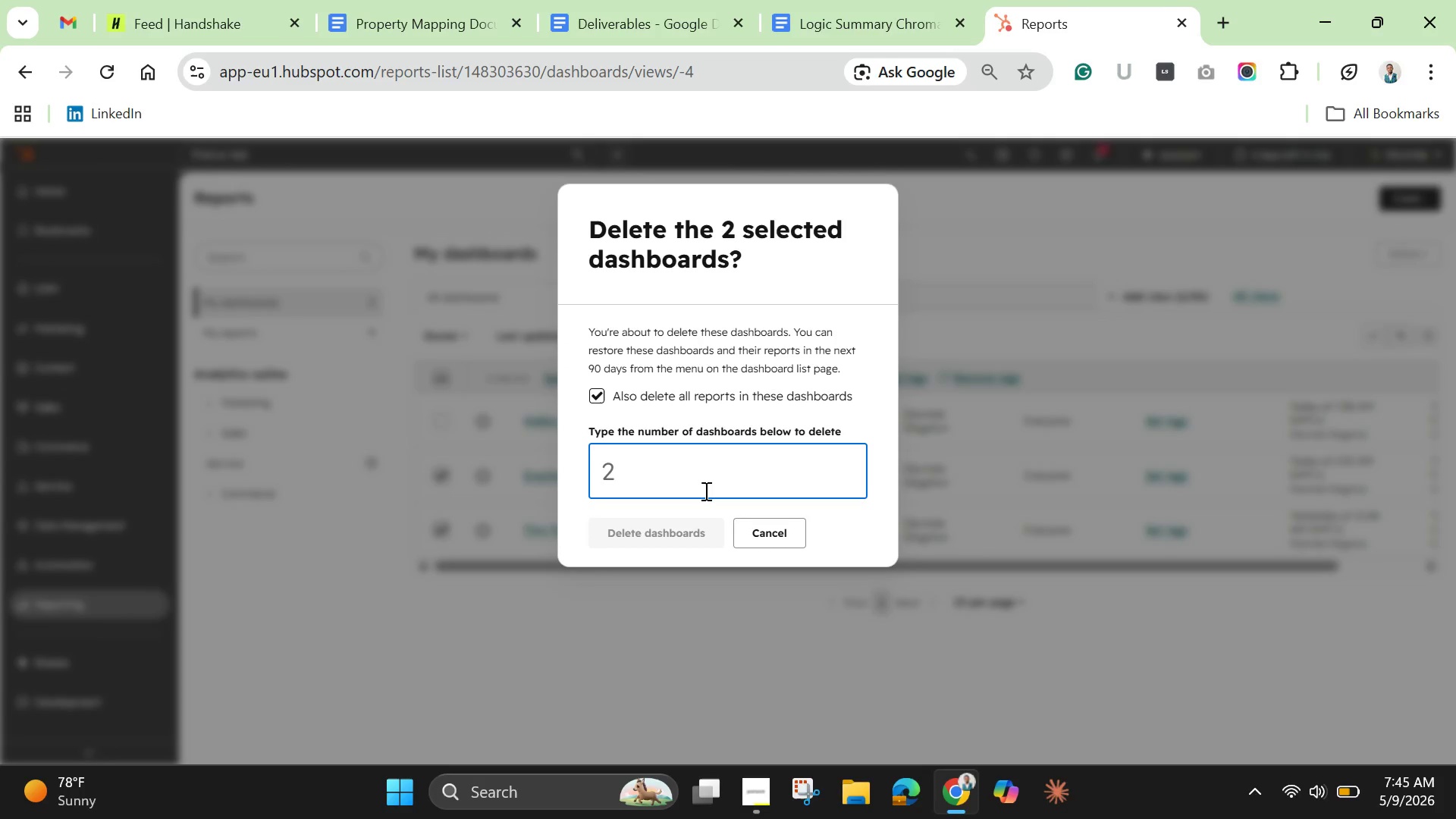 
hold_key(key=2, duration=0.34)
 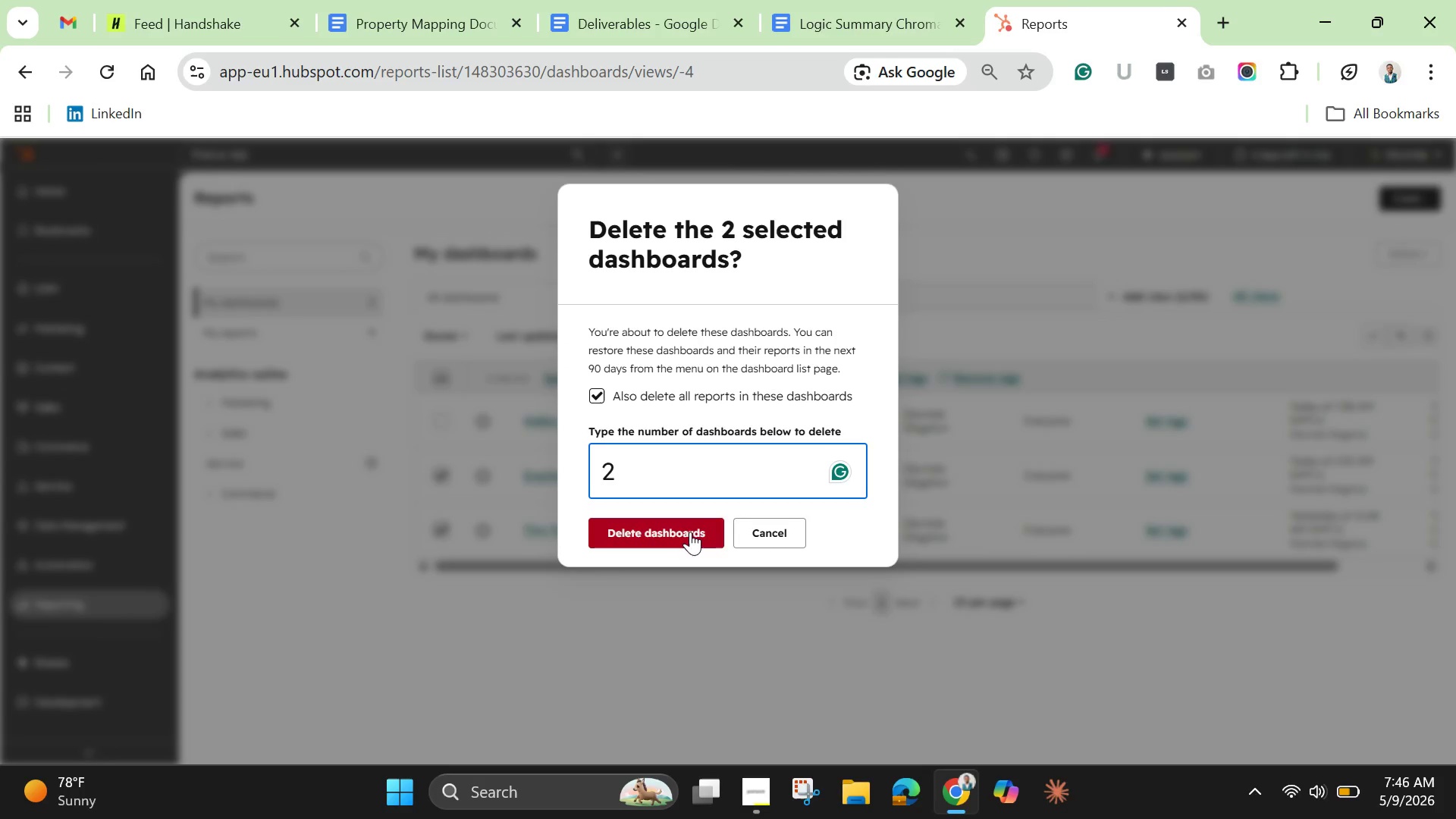 
left_click([690, 532])
 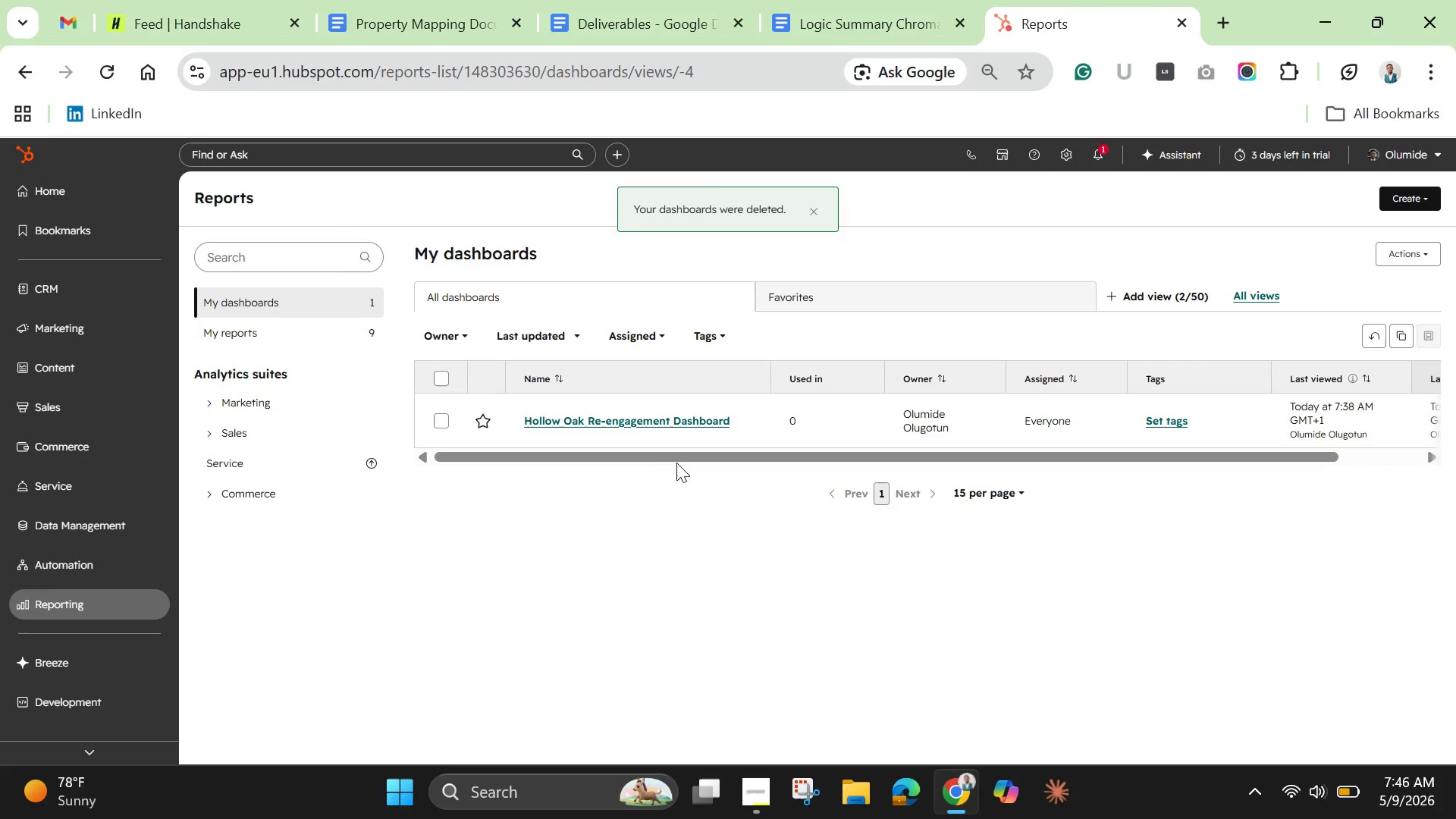 
left_click([676, 435])
 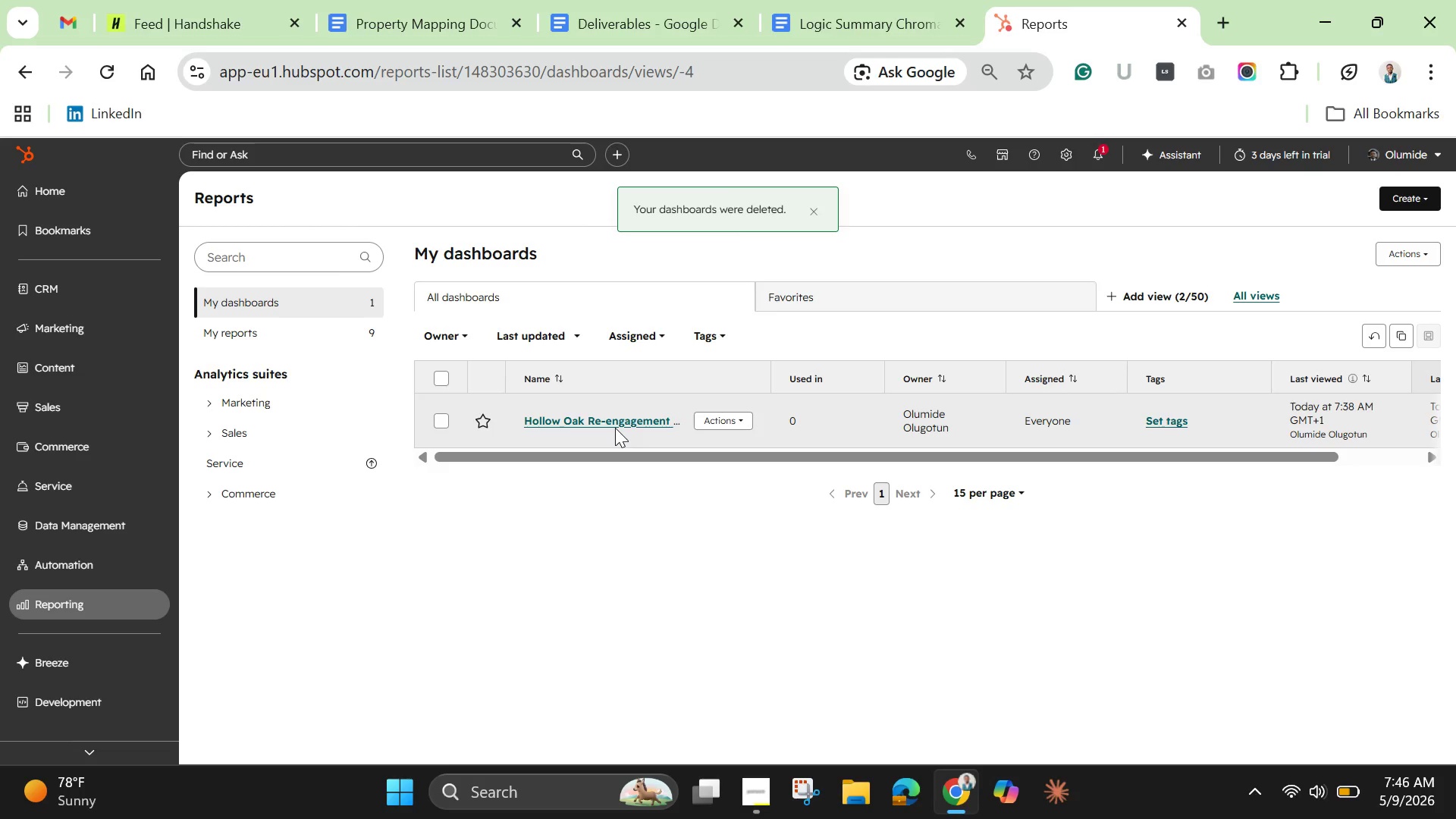 
left_click([615, 428])
 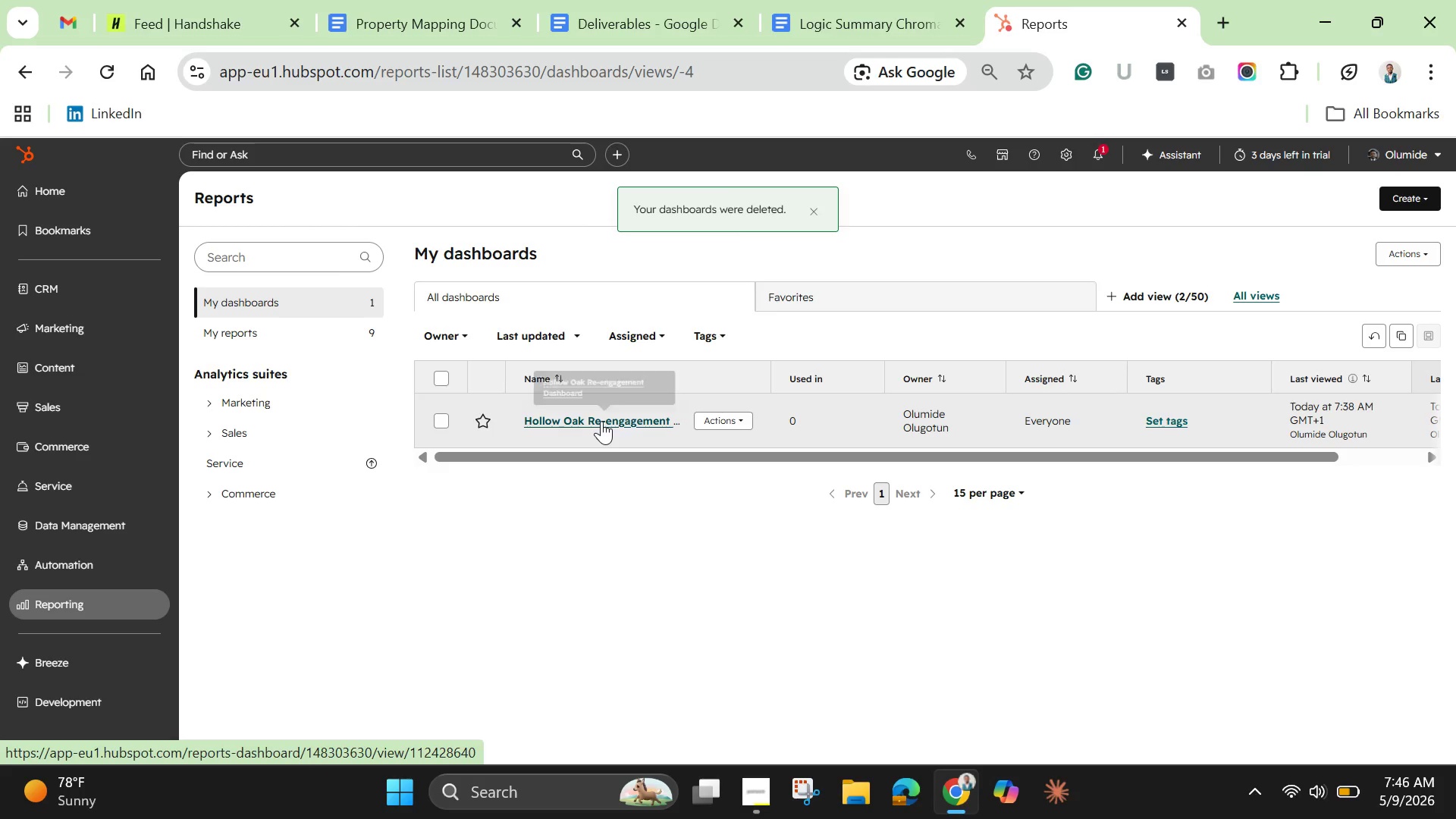 
left_click([601, 421])
 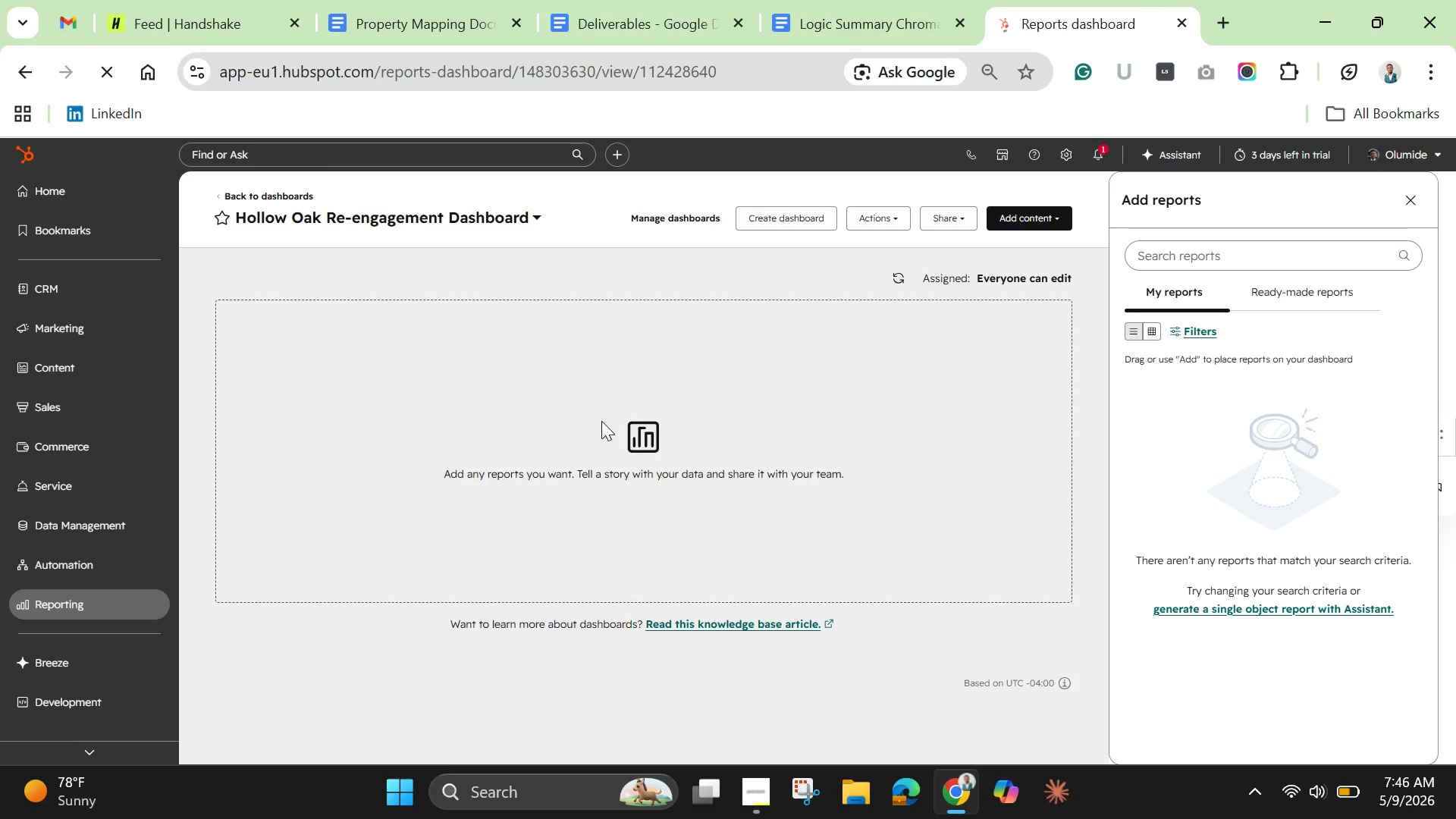 
wait(7.26)
 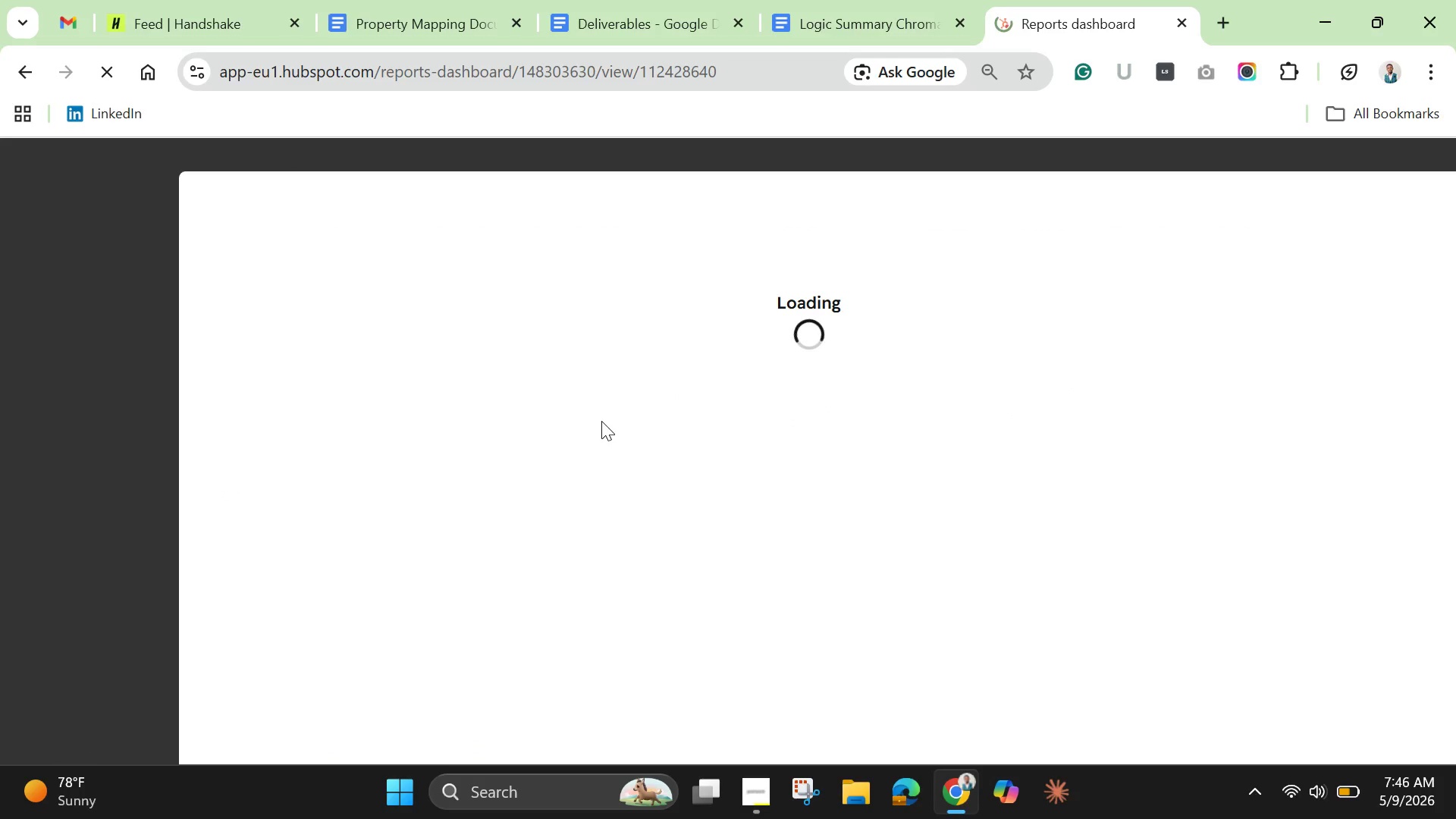 
left_click([1053, 220])
 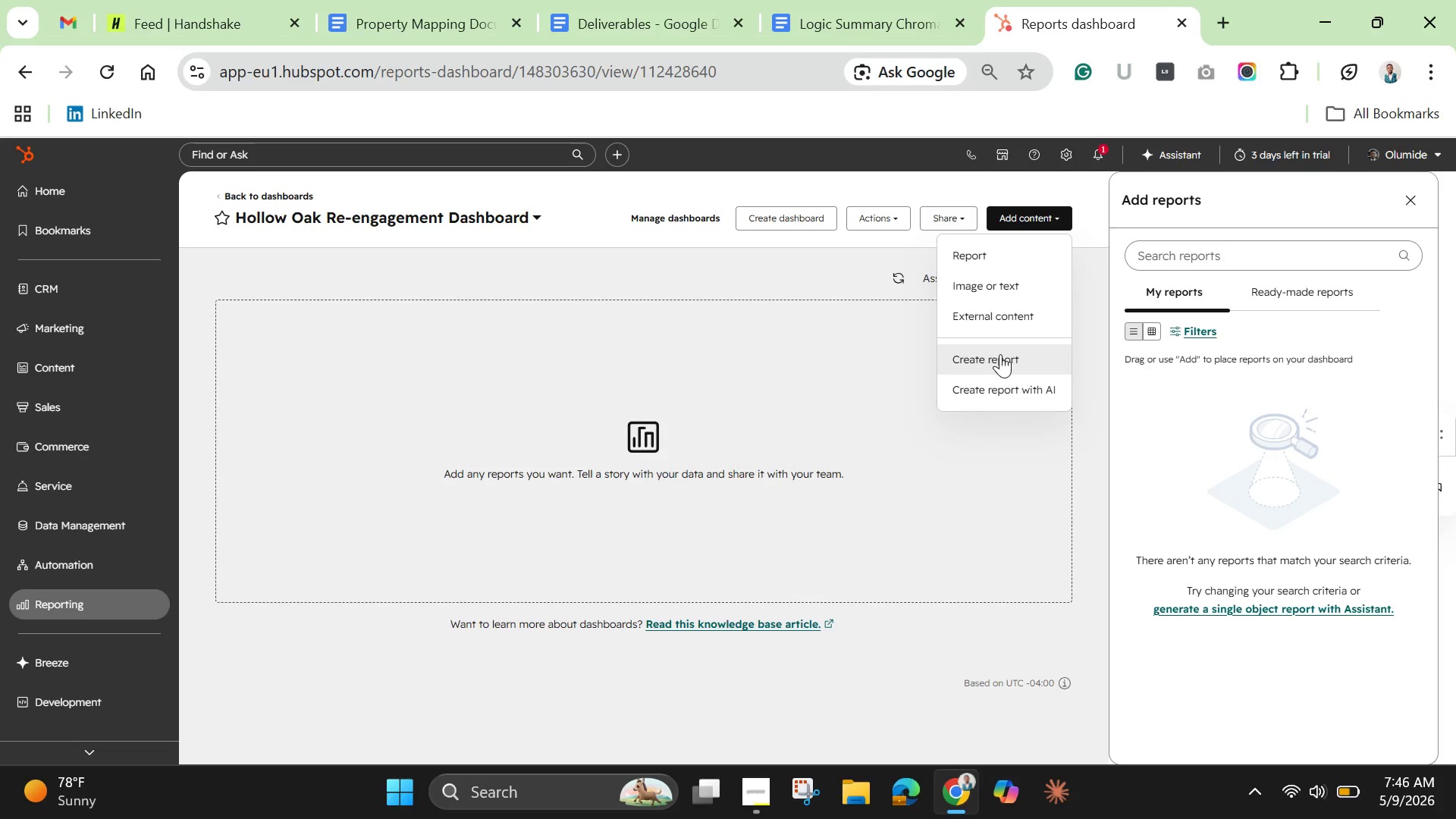 
left_click([1000, 354])
 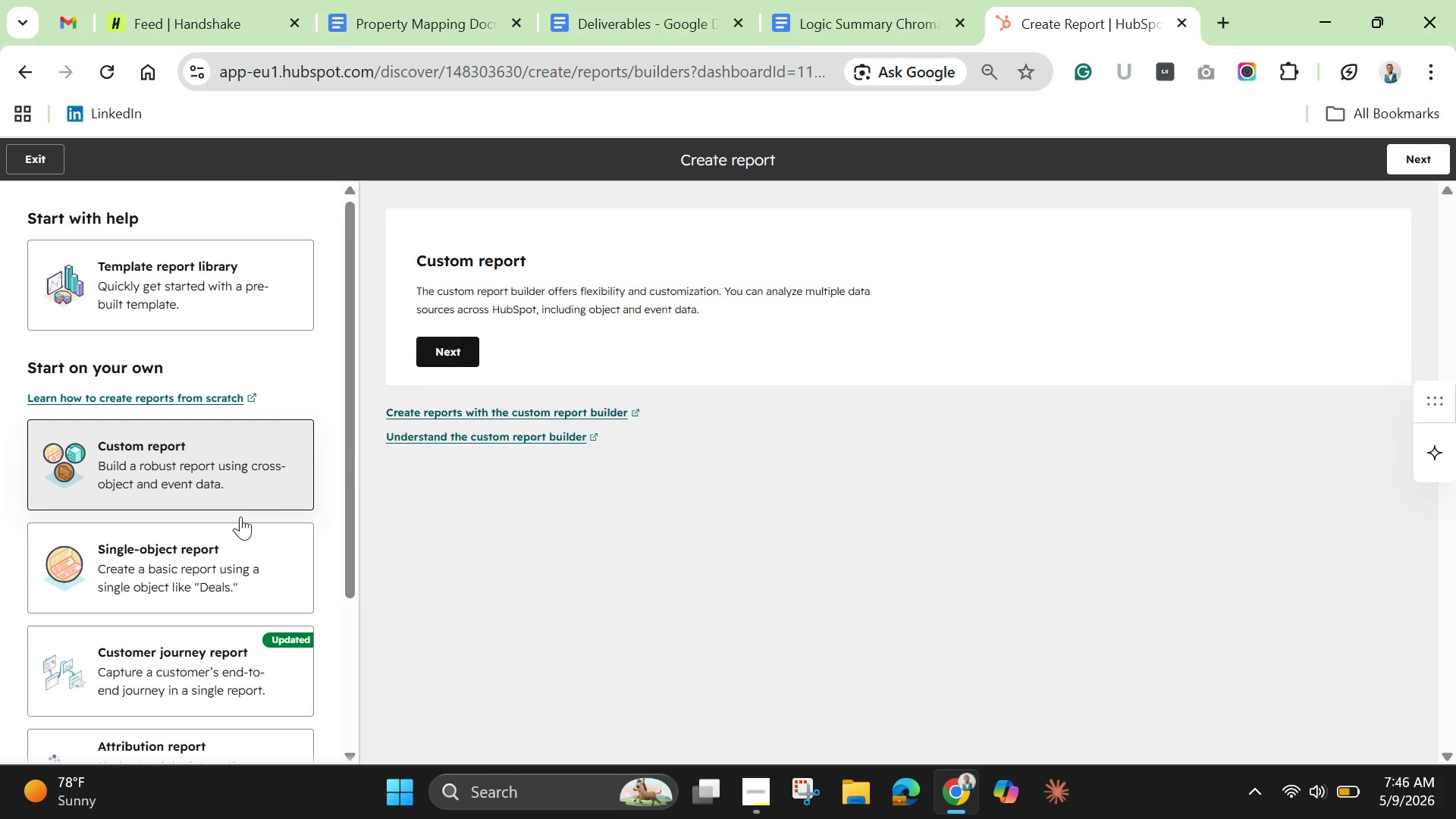 
wait(34.03)
 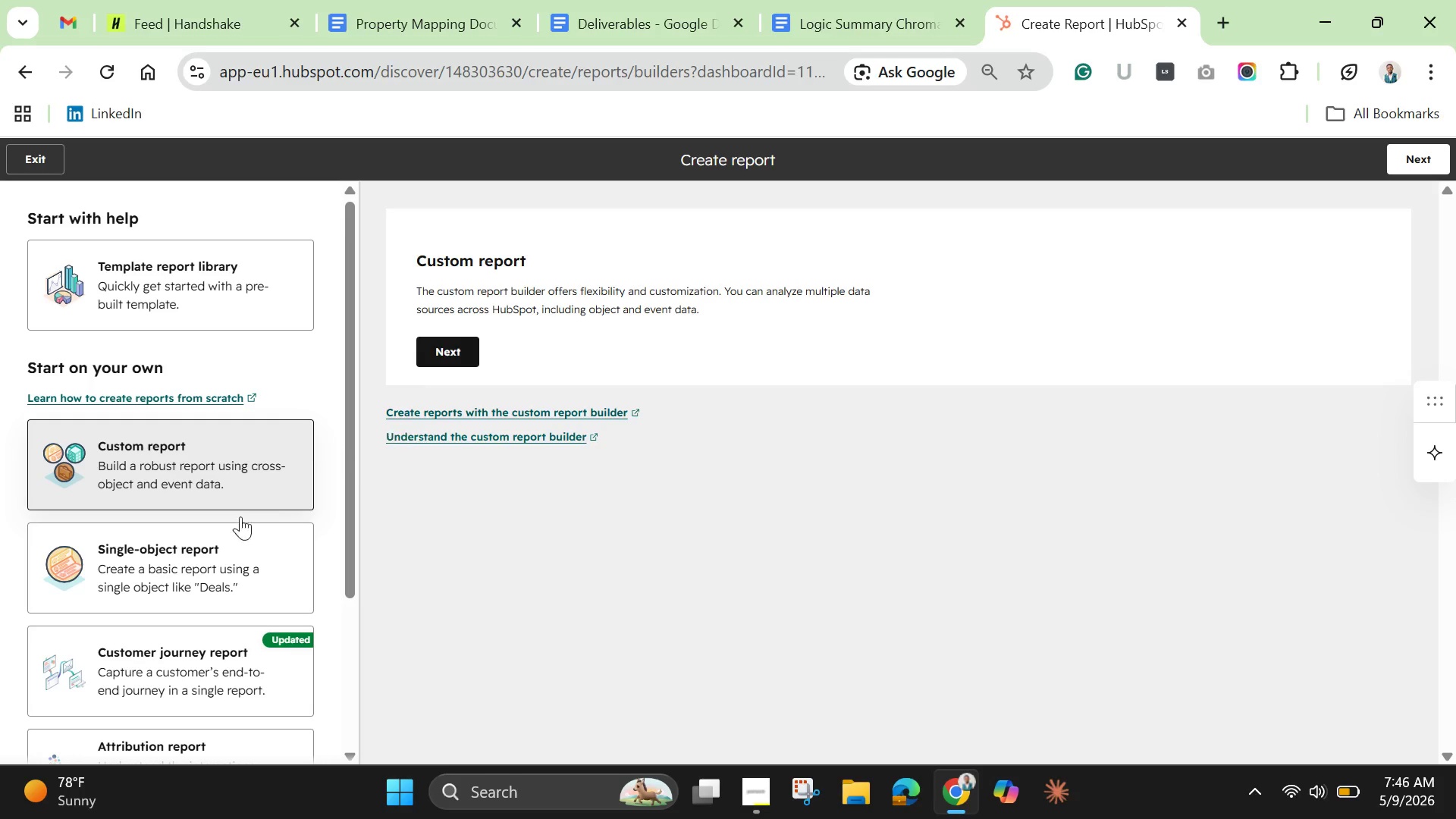 
left_click([199, 590])
 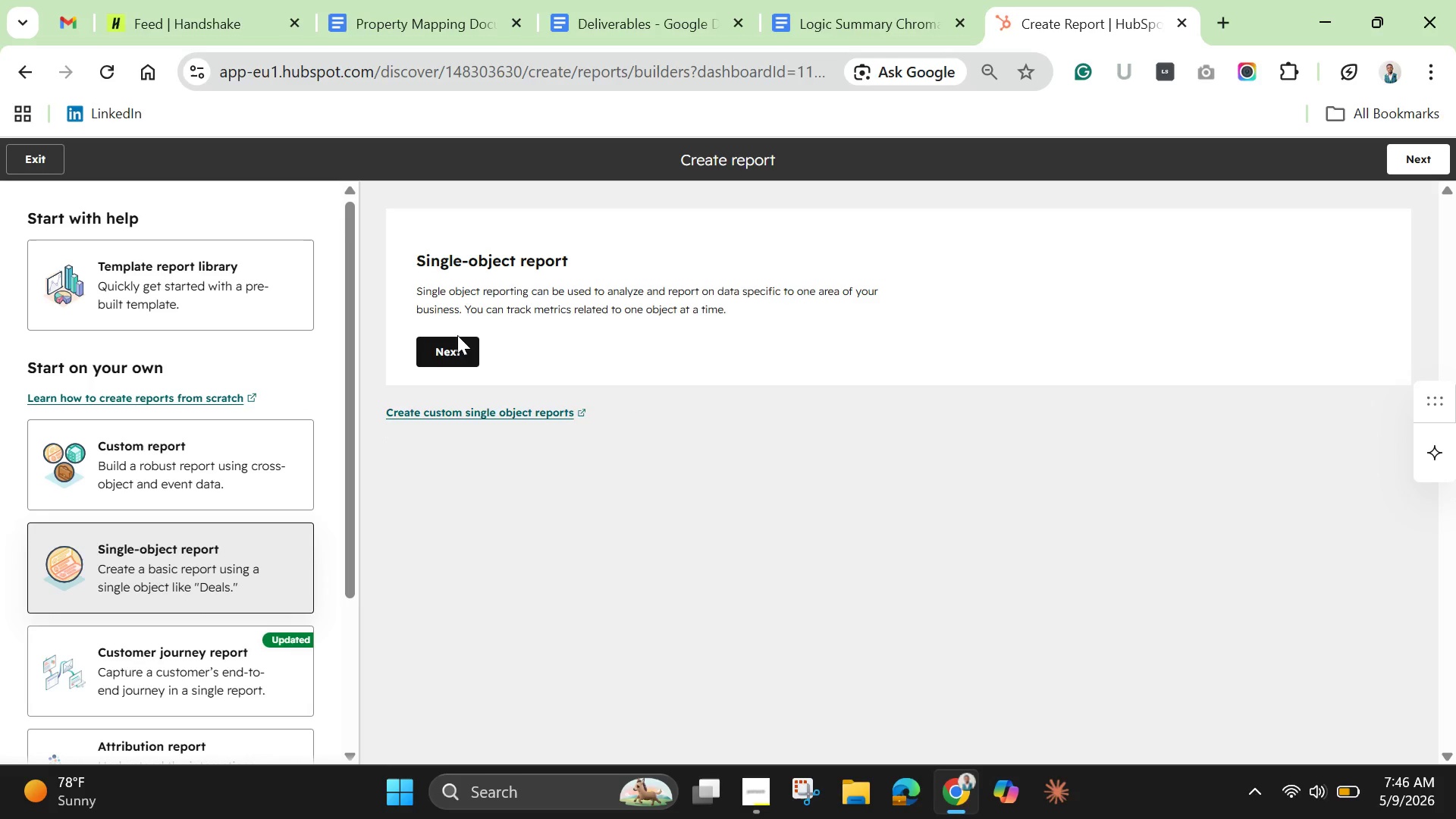 
left_click([450, 351])
 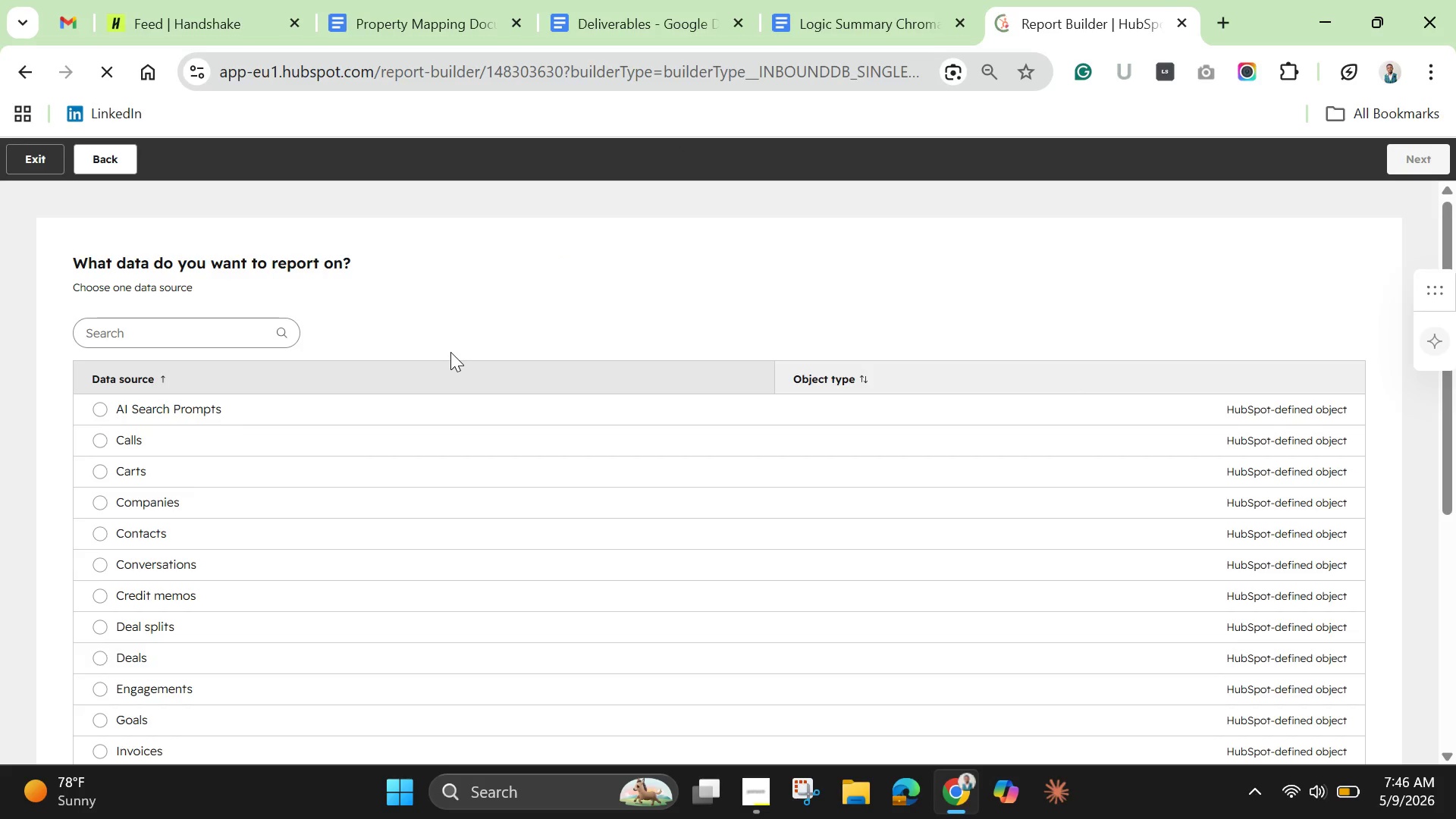 
wait(8.14)
 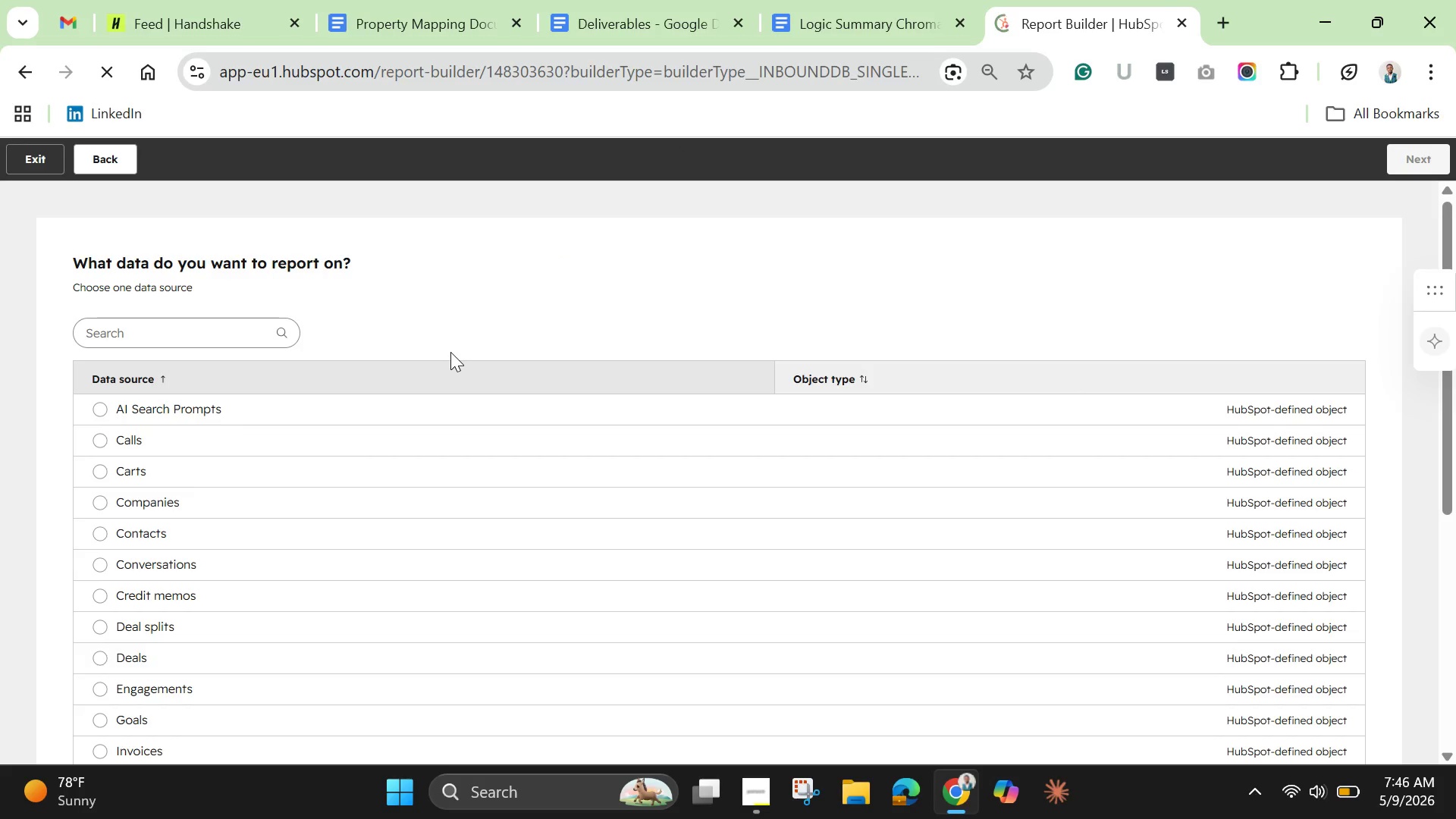 
scroll: coordinate [441, 384], scroll_direction: down, amount: 2.0
 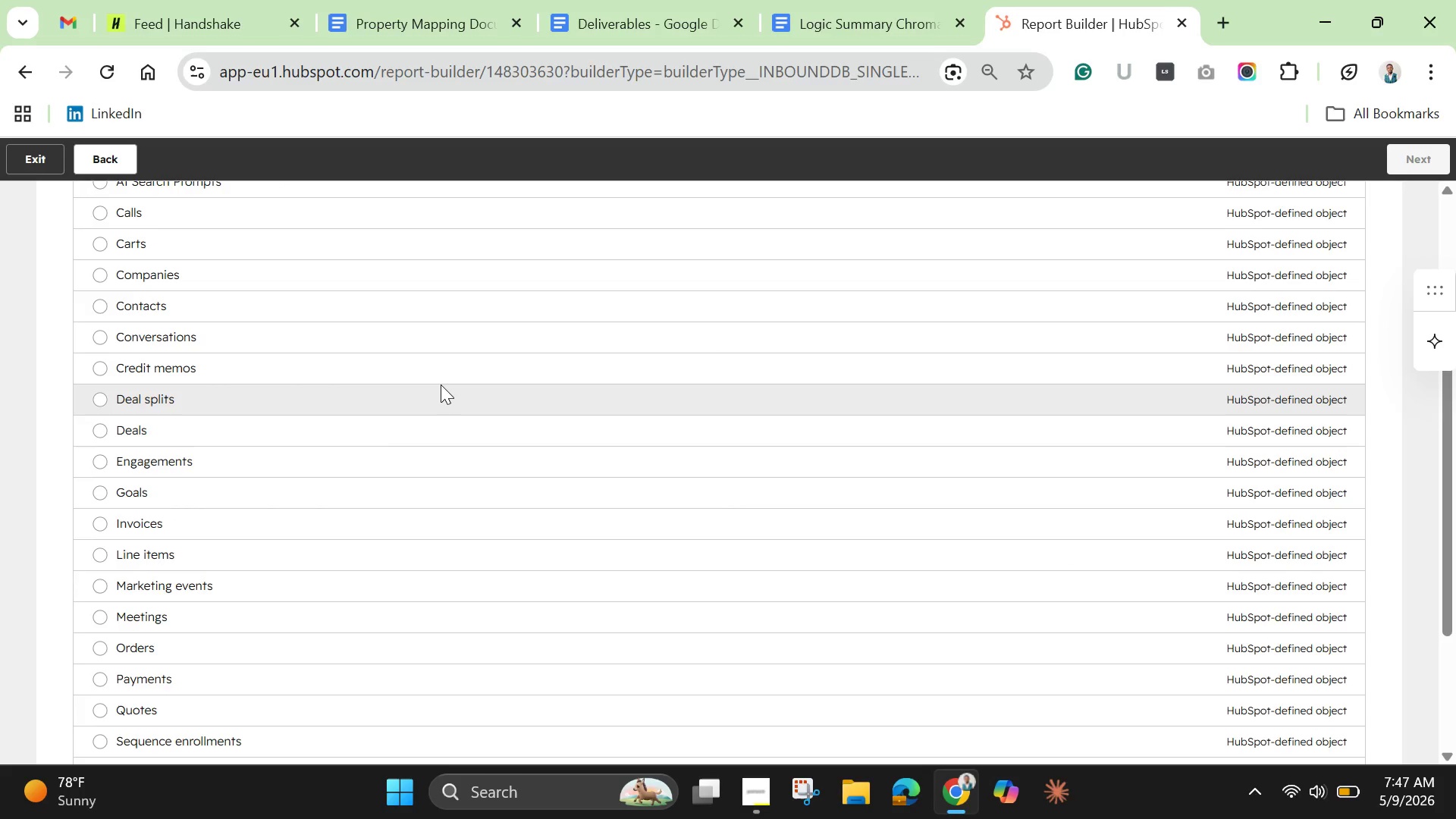 
scroll: coordinate [441, 384], scroll_direction: up, amount: 3.0
 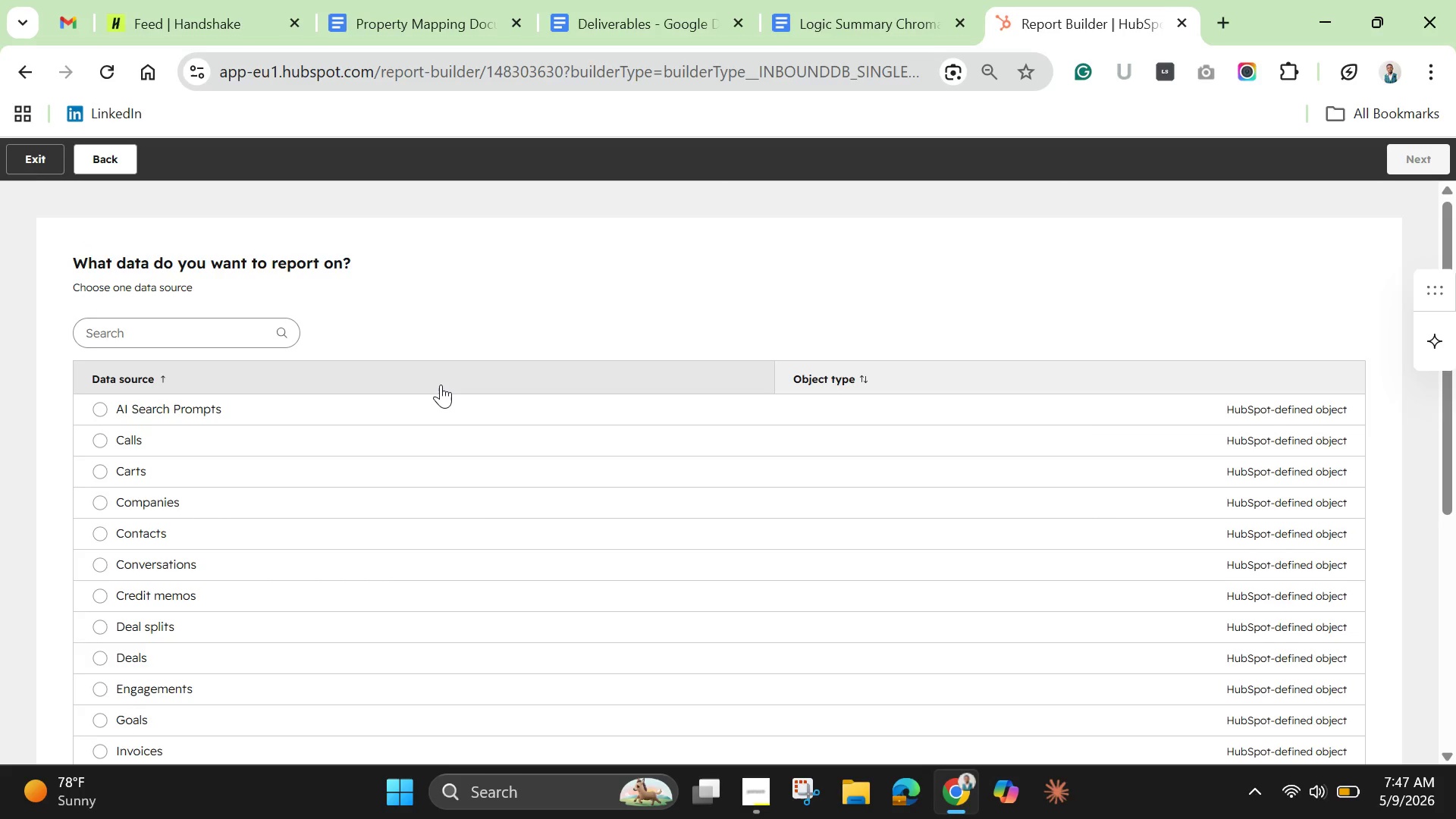 
wait(9.34)
 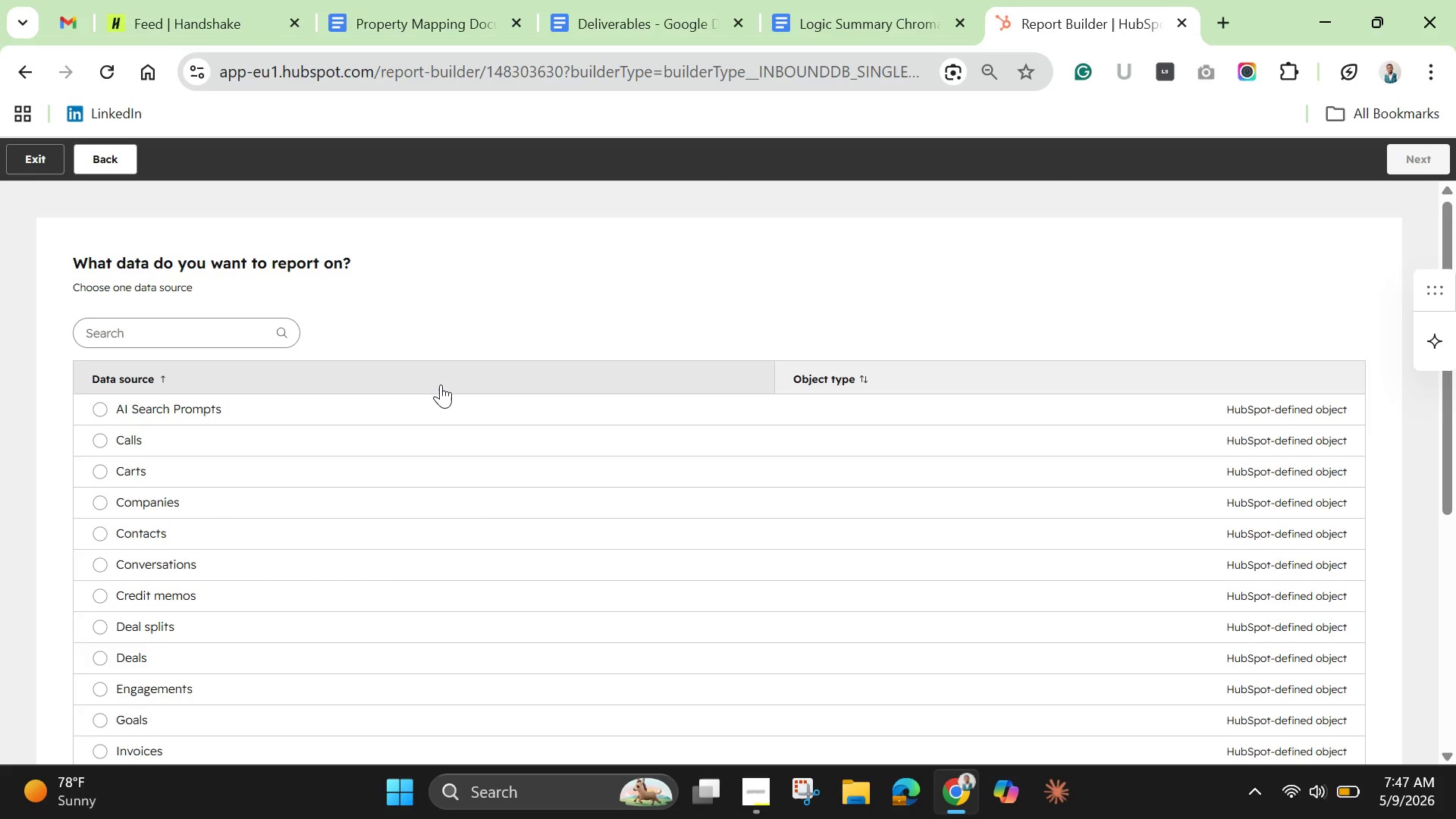 
scroll: coordinate [441, 384], scroll_direction: down, amount: 1.0
 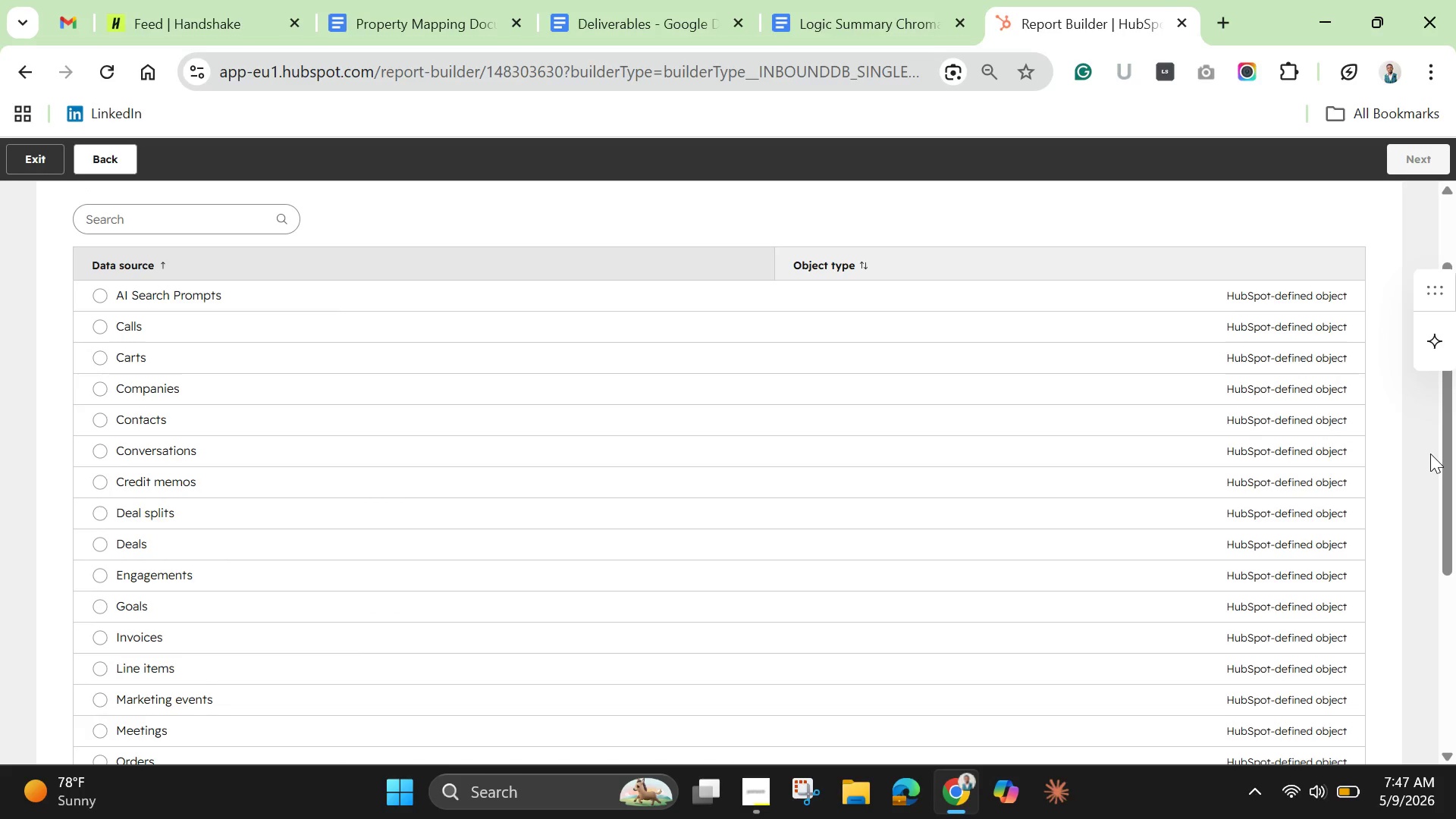 
wait(38.15)
 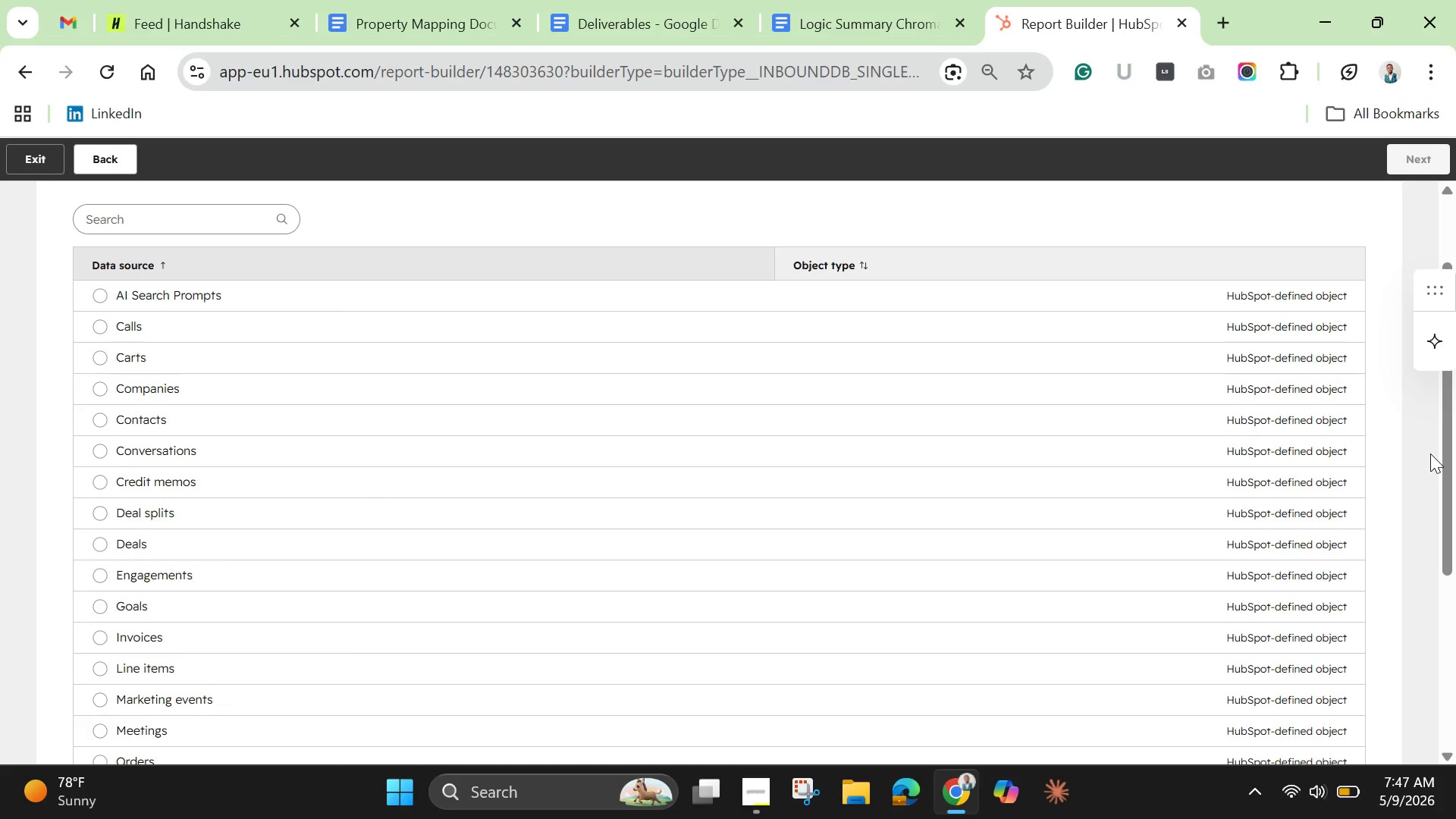 
left_click_drag(start_coordinate=[1454, 515], to_coordinate=[1442, 710])
 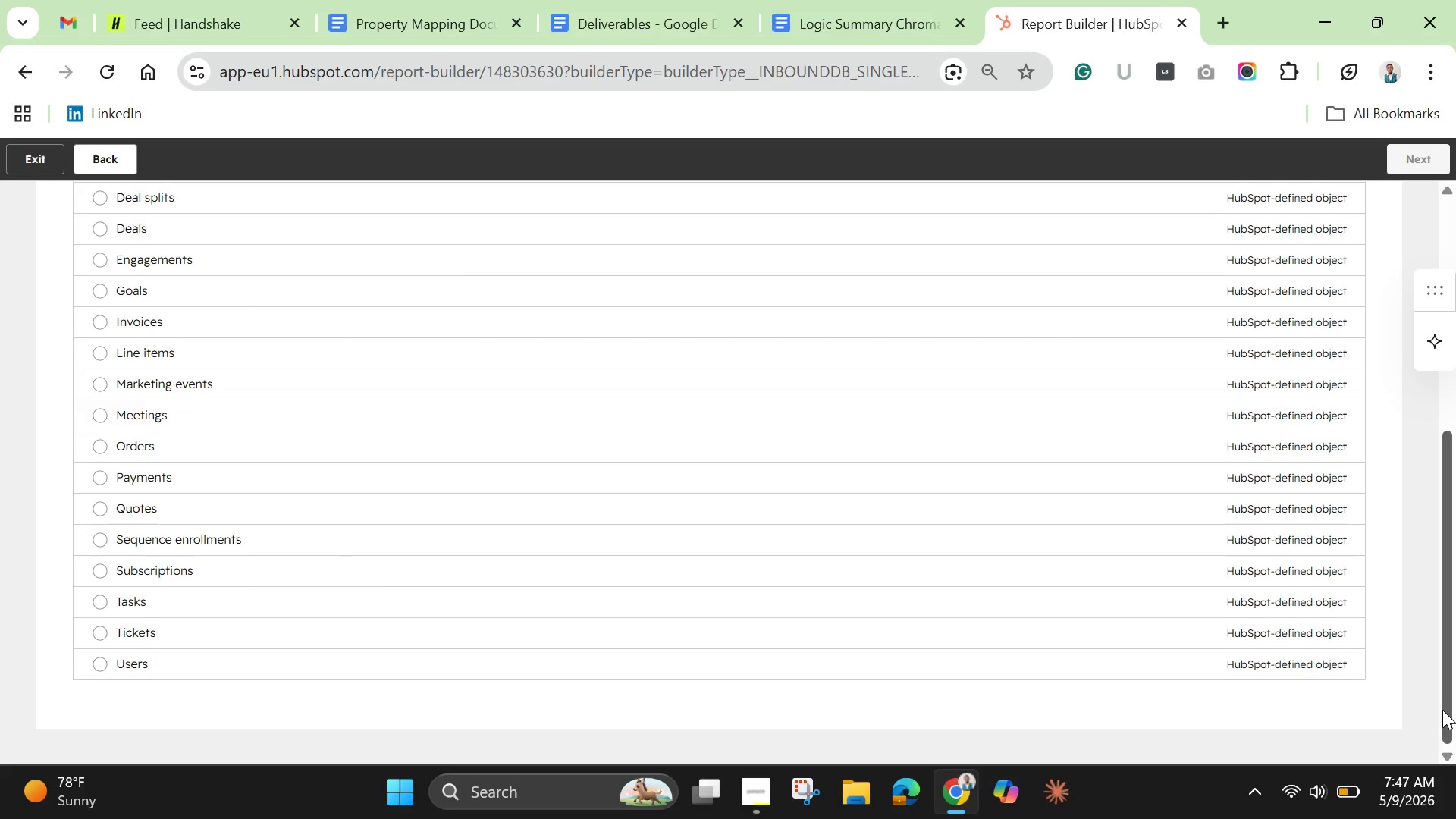 
wait(9.44)
 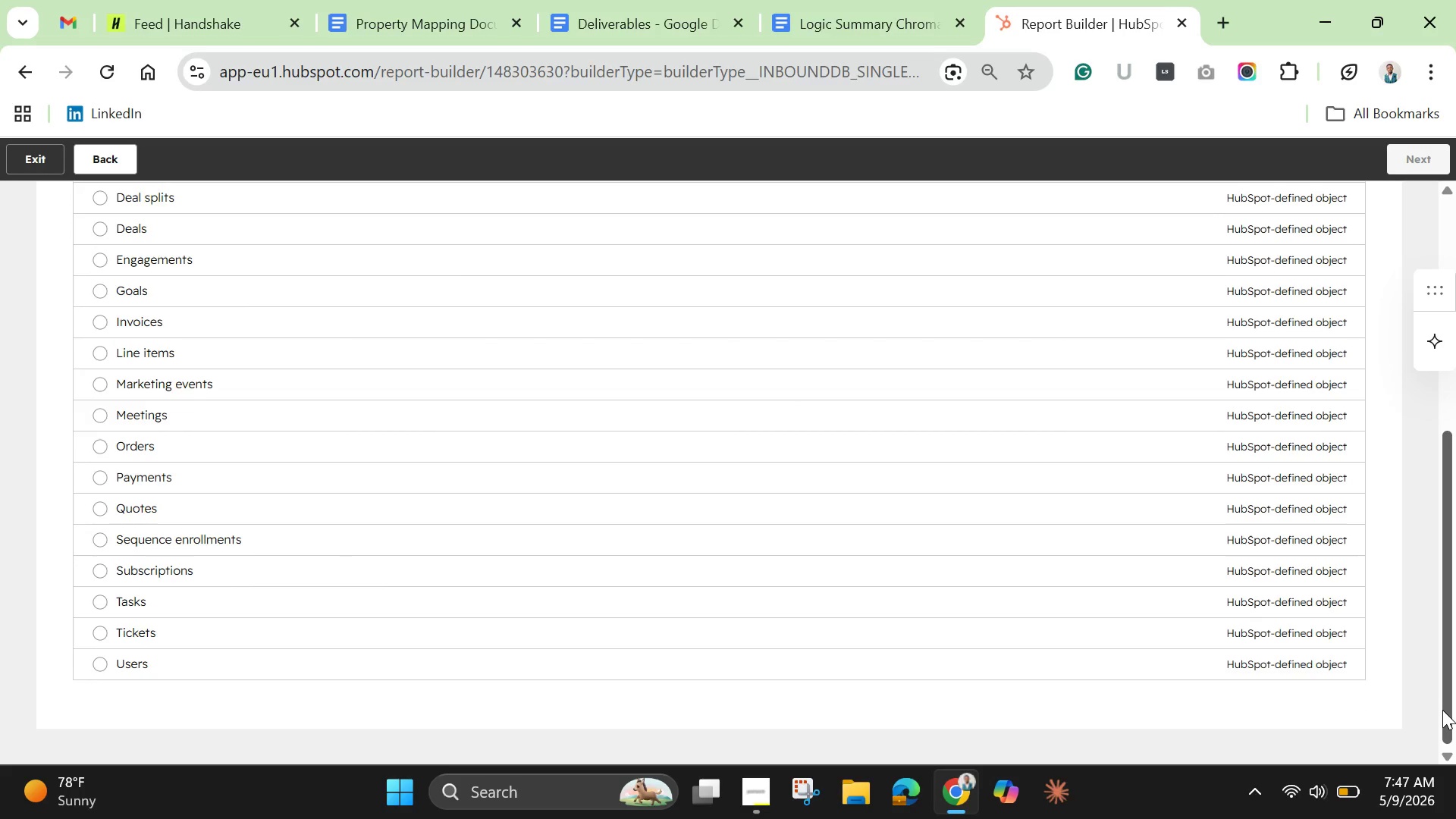 
left_click([119, 165])
 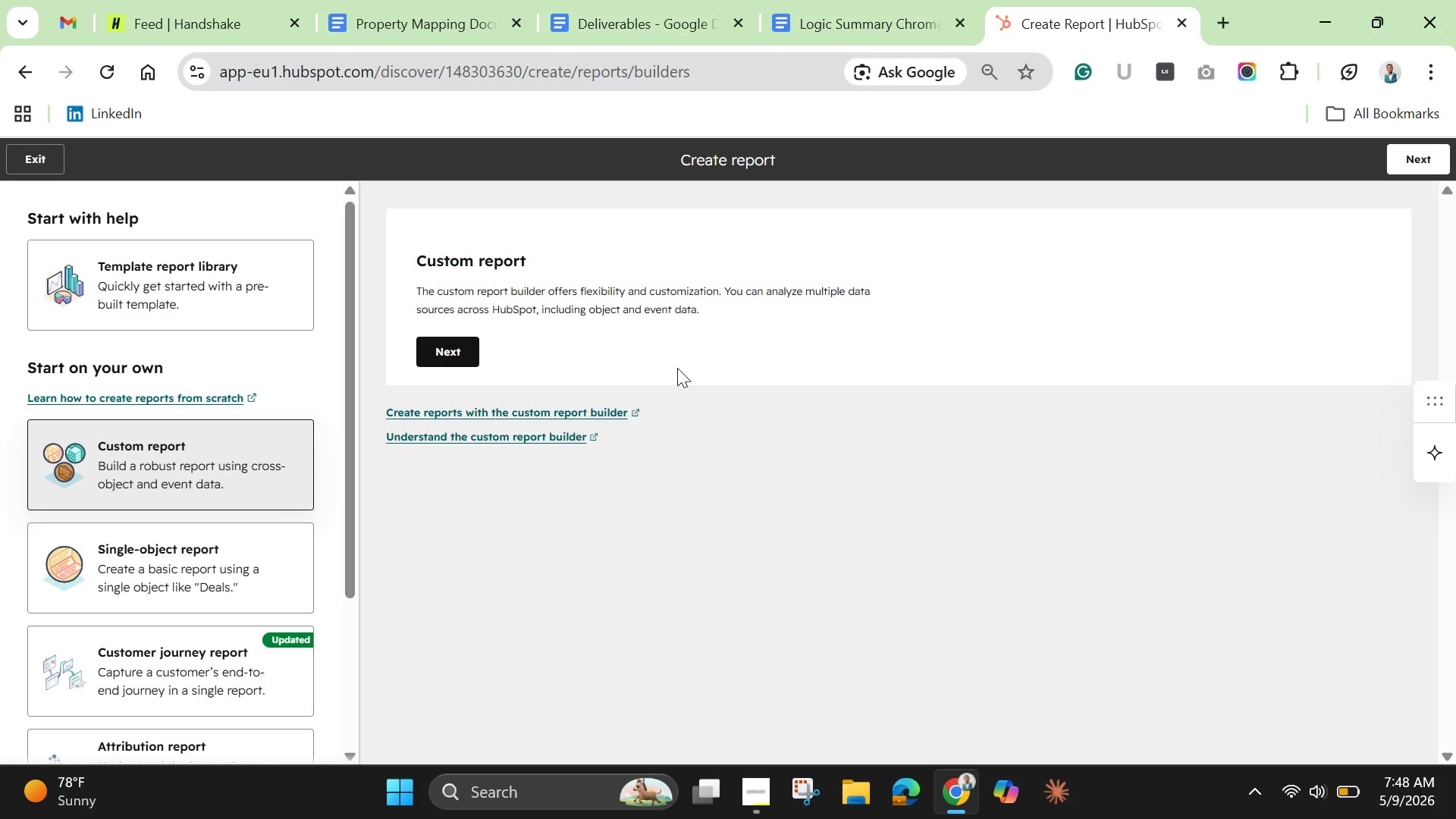 
wait(28.42)
 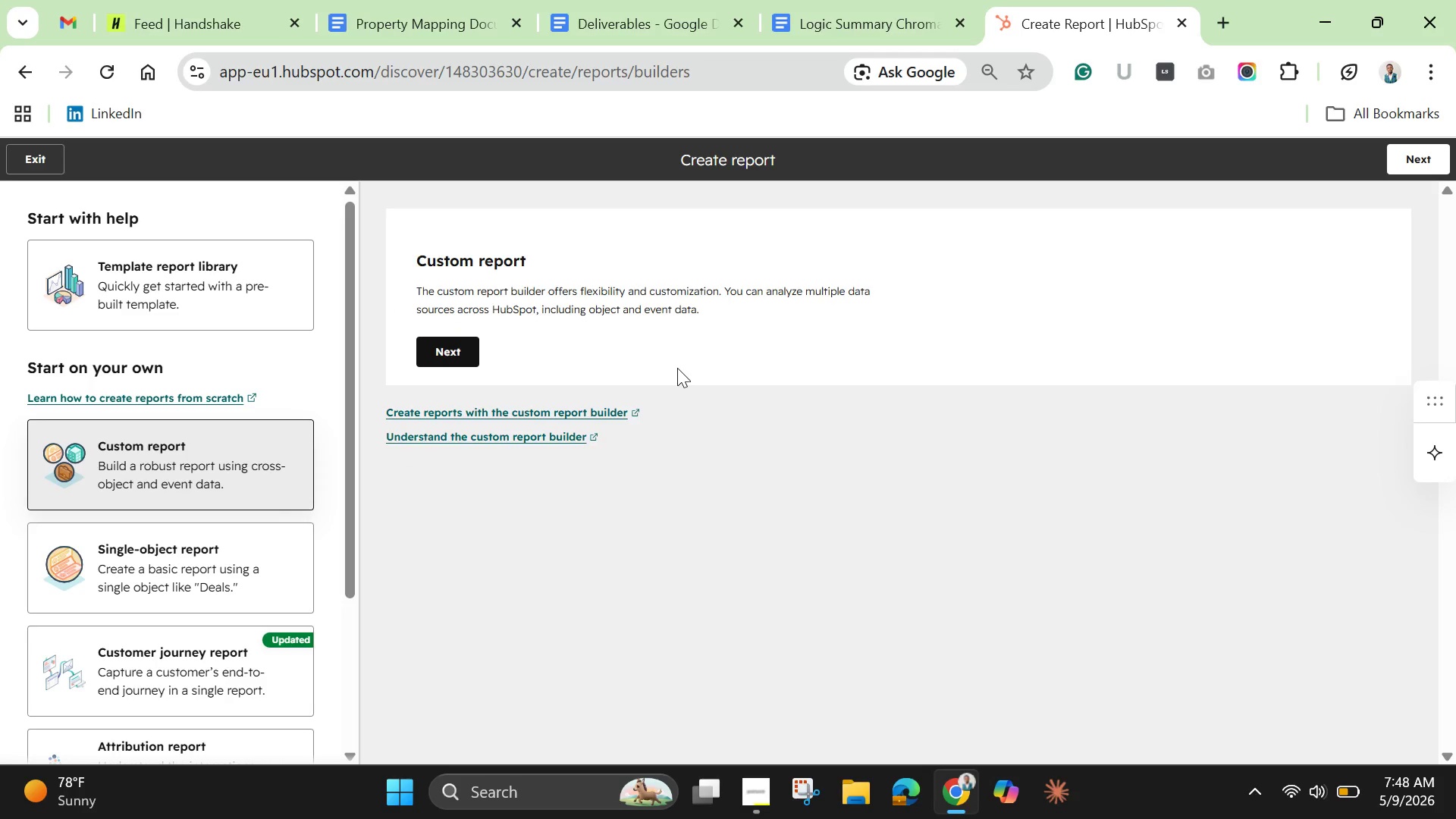 
left_click([147, 587])
 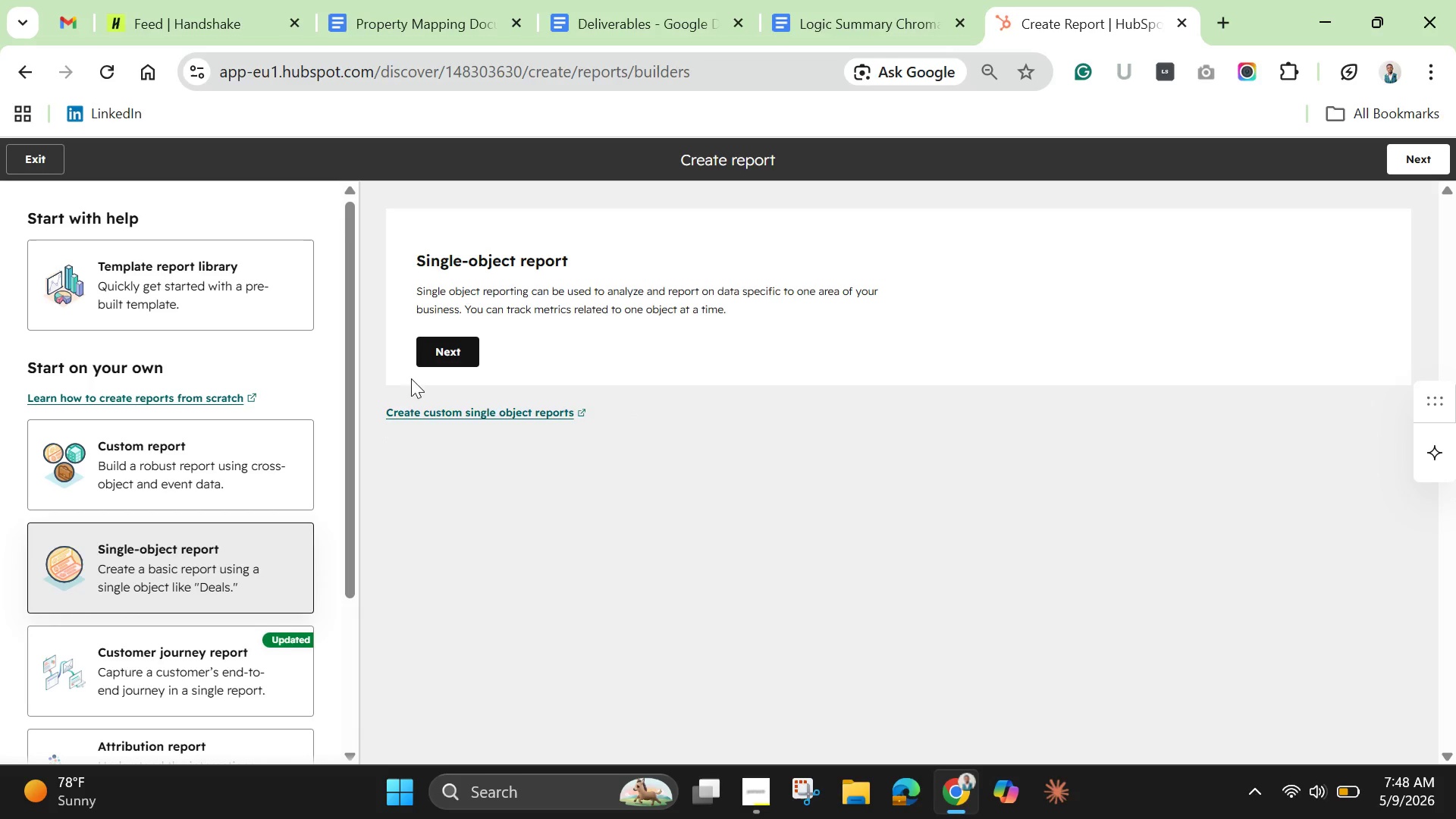 
left_click([460, 343])
 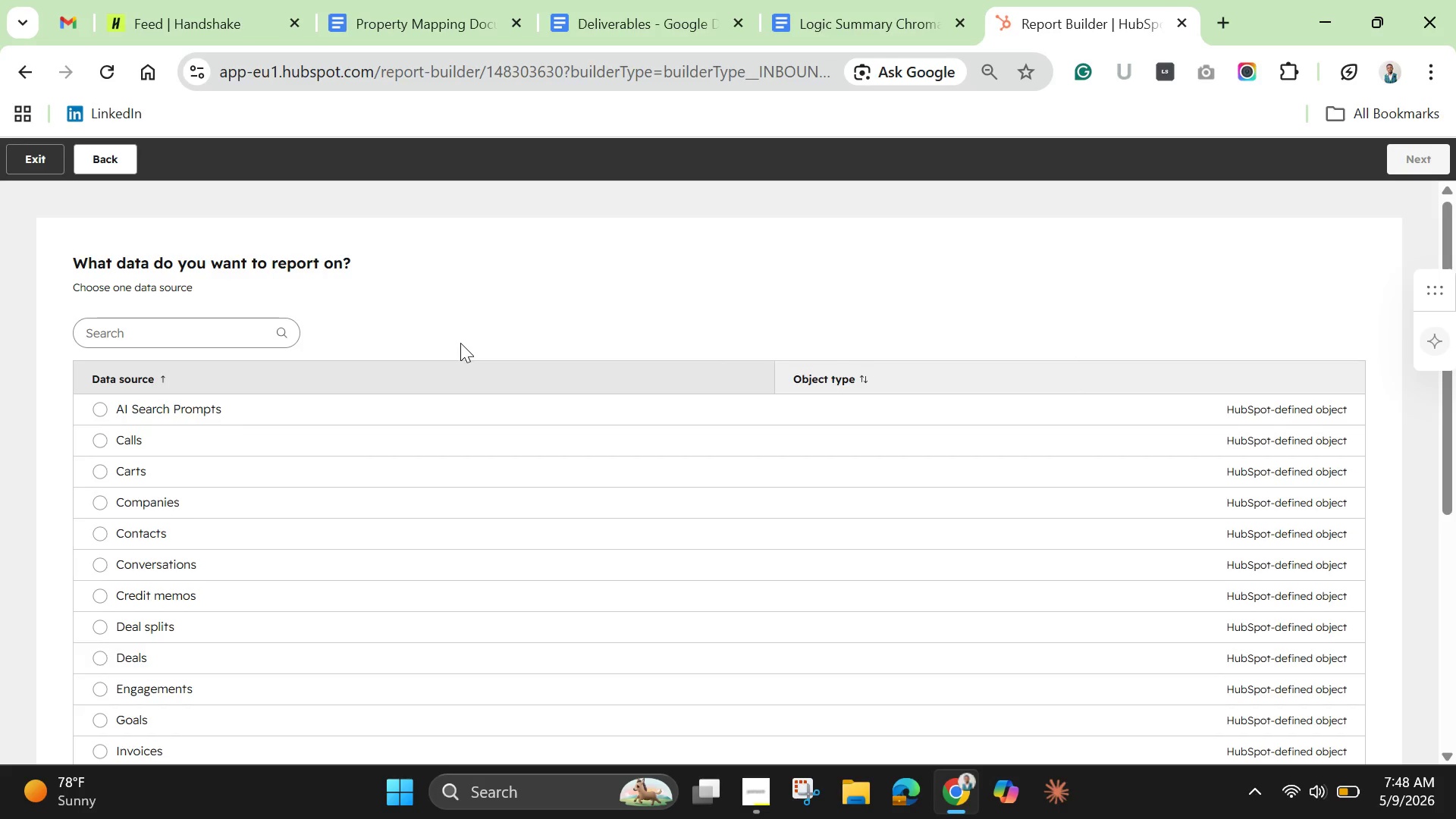 
wait(5.33)
 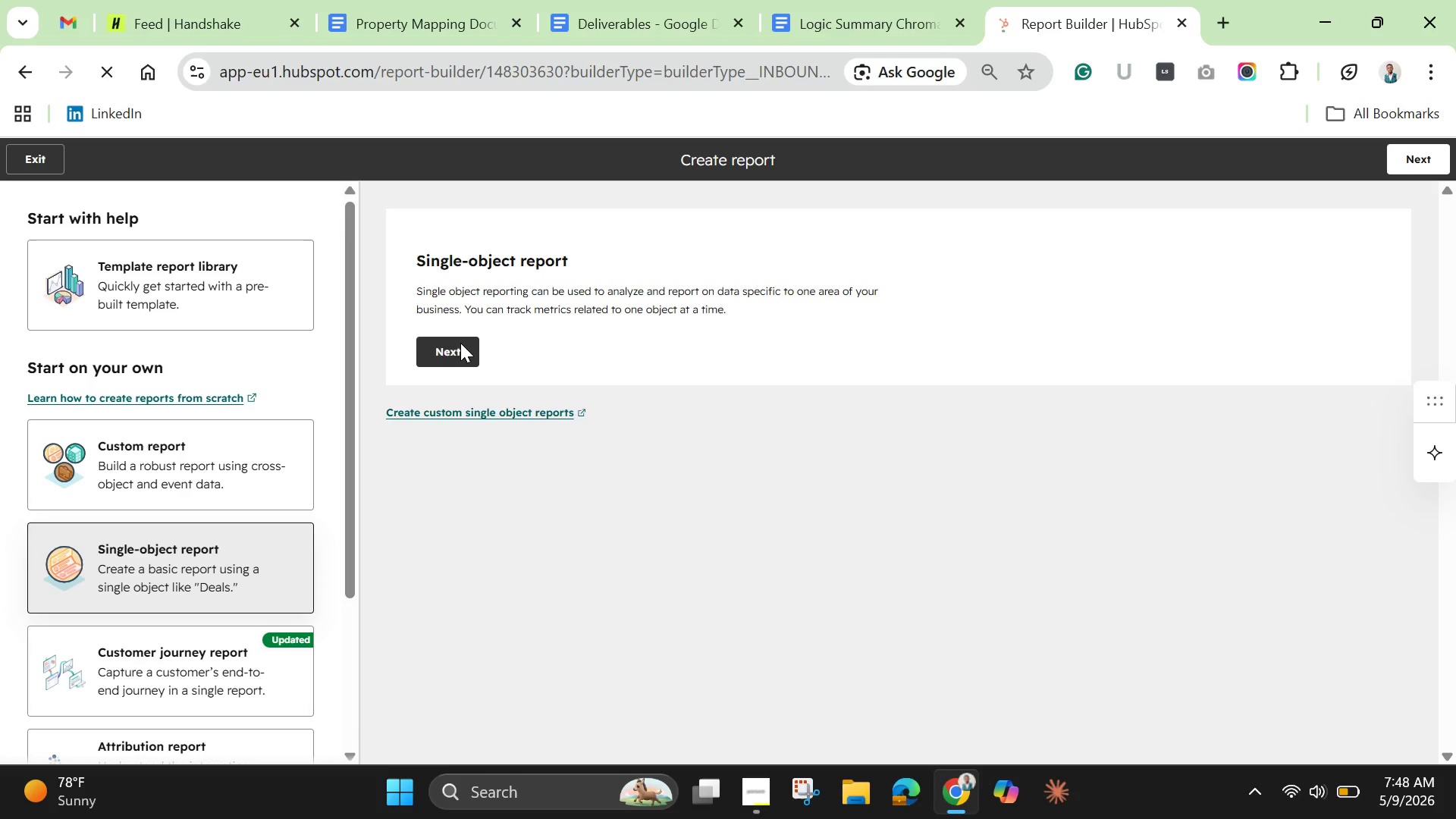 
scroll: coordinate [193, 607], scroll_direction: down, amount: 4.0
 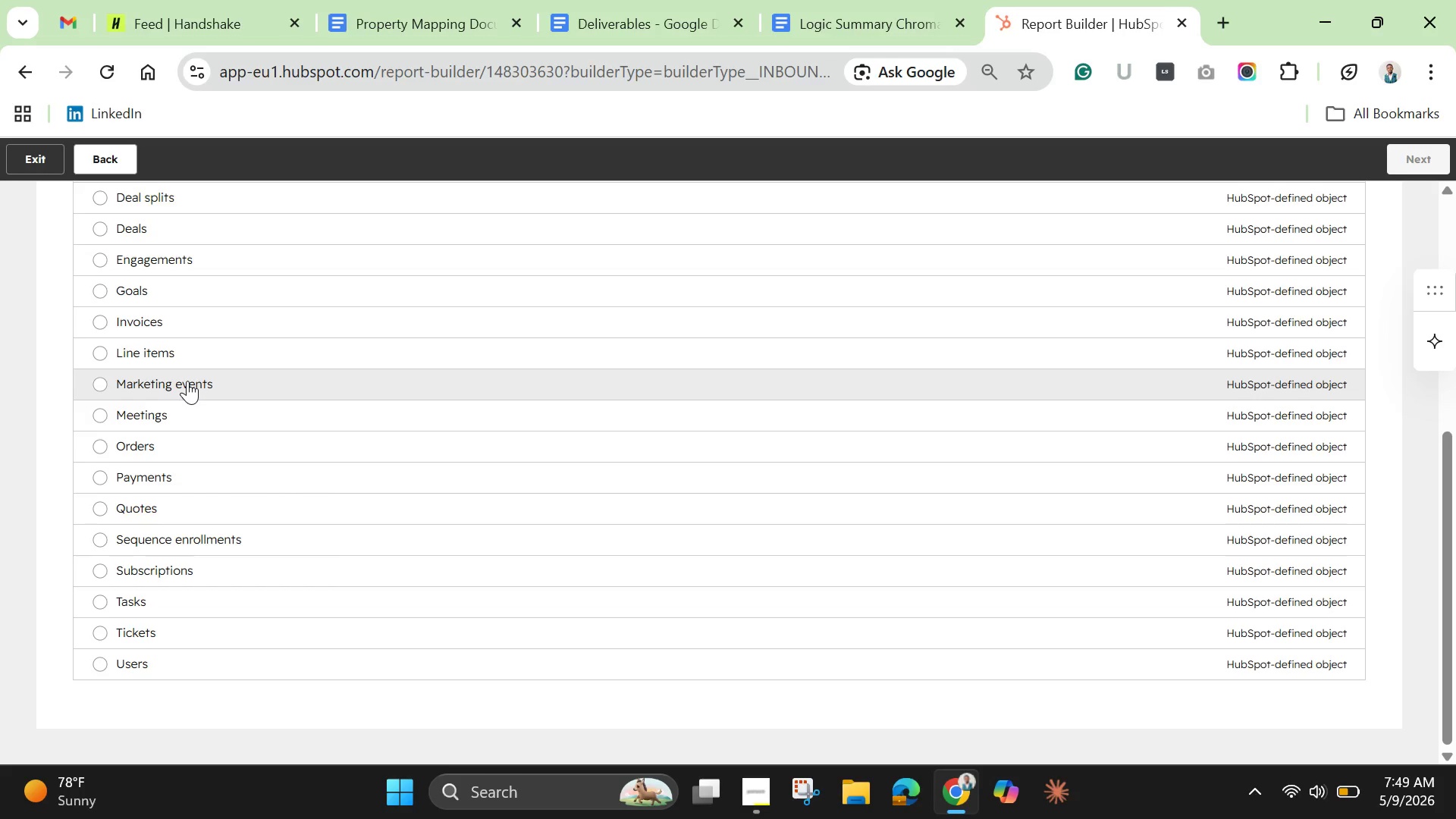 
wait(44.07)
 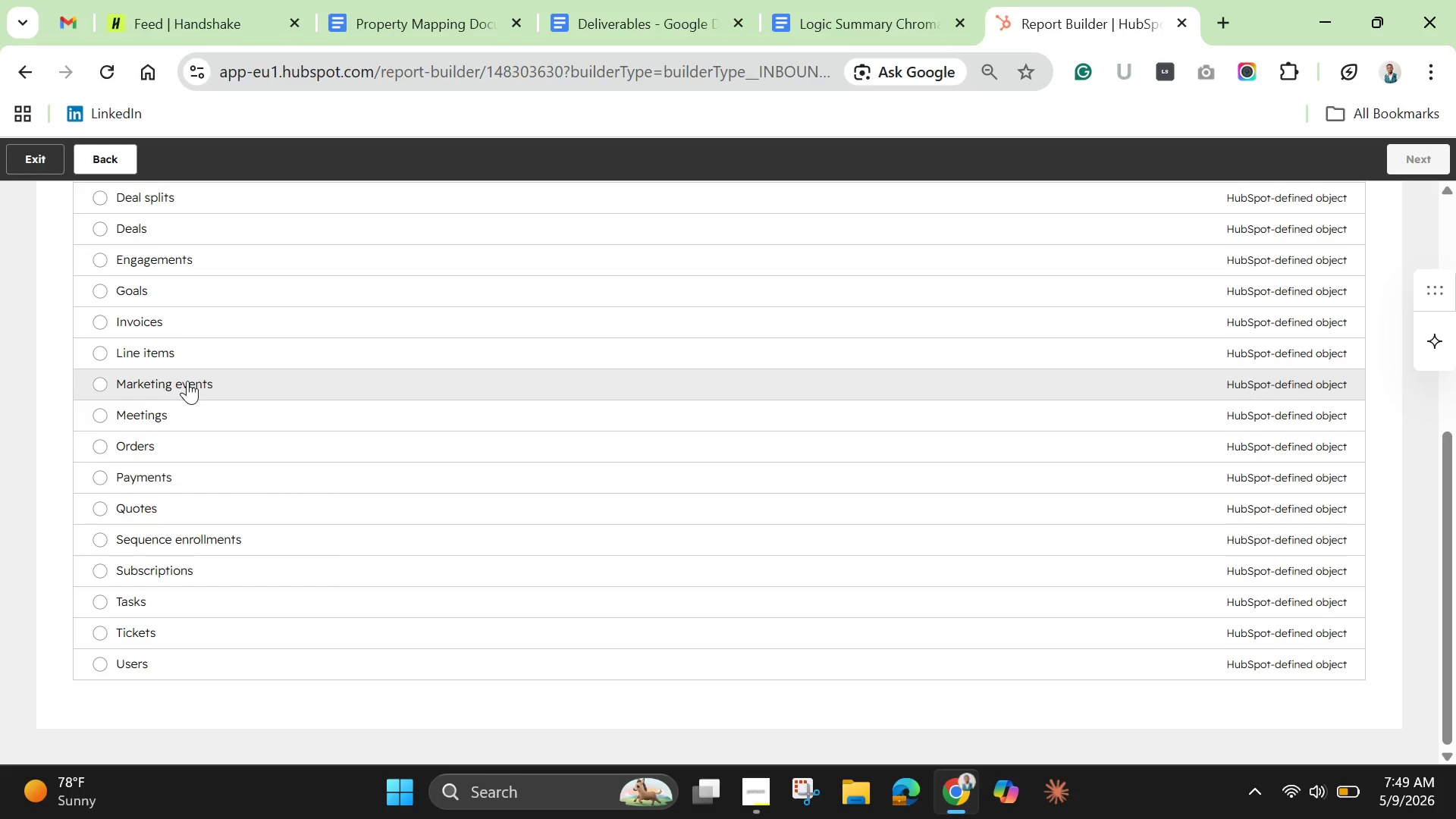 
left_click([190, 381])
 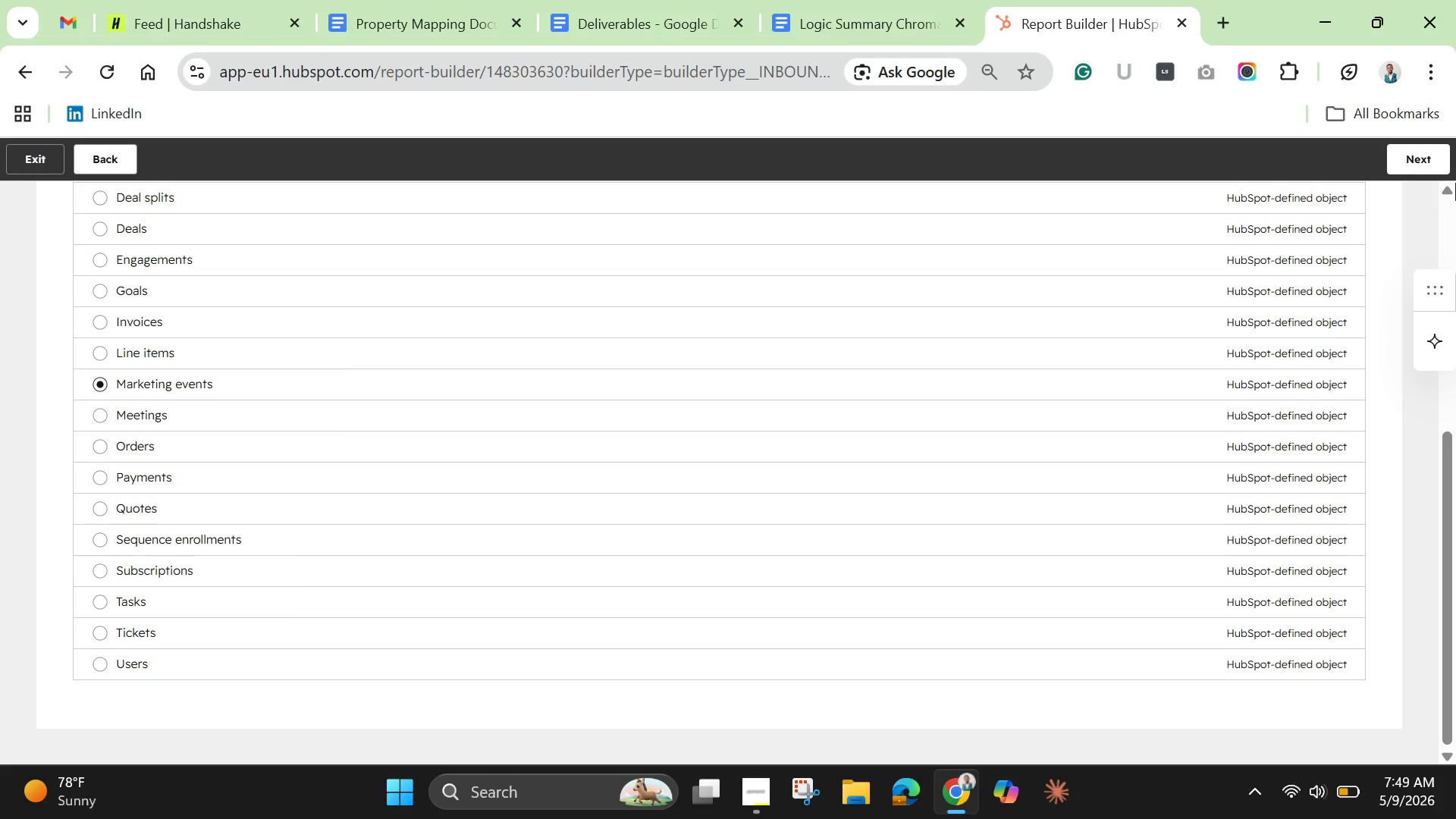 
left_click([1417, 159])
 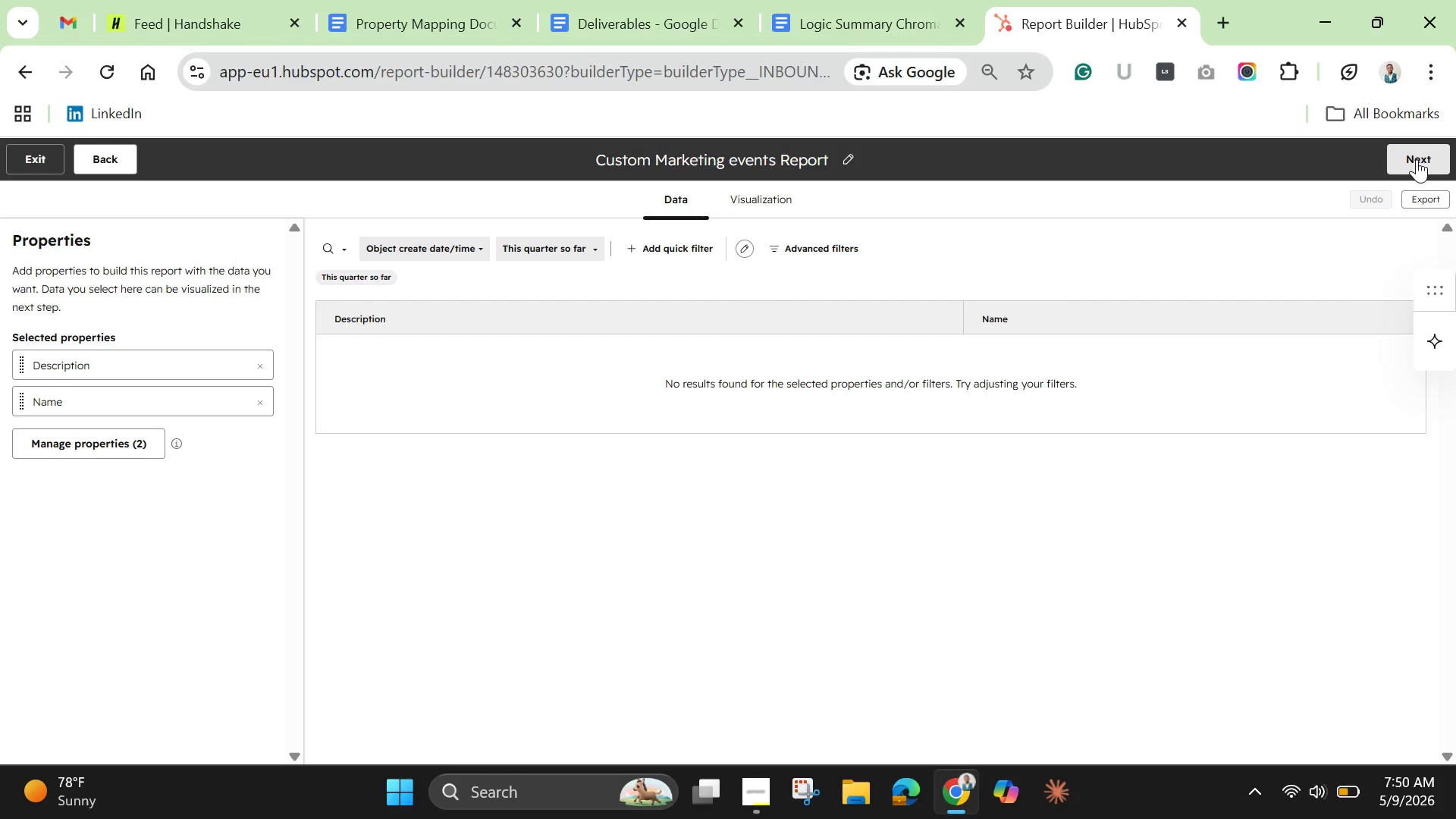 
wait(38.14)
 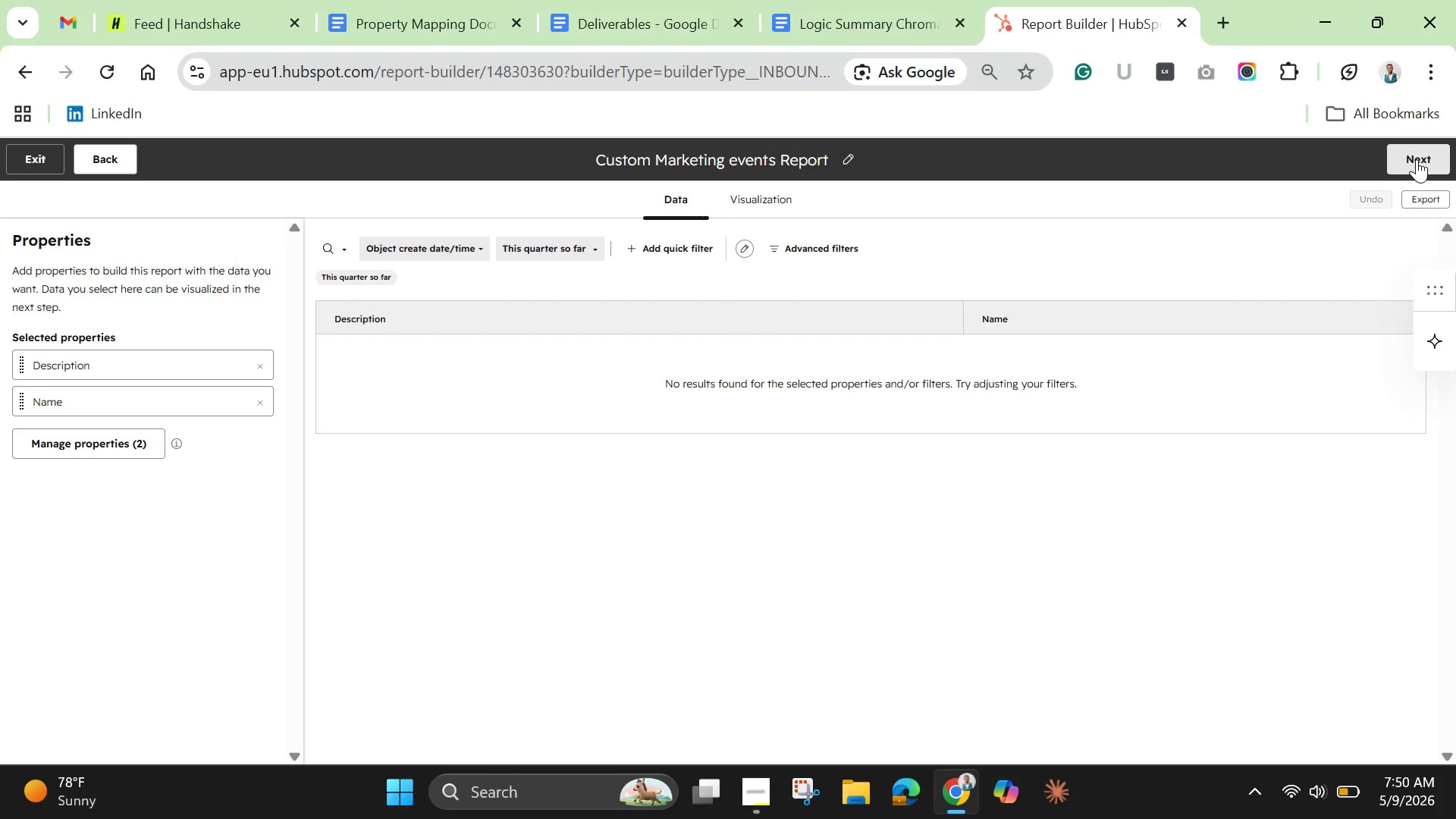 
left_click([102, 162])
 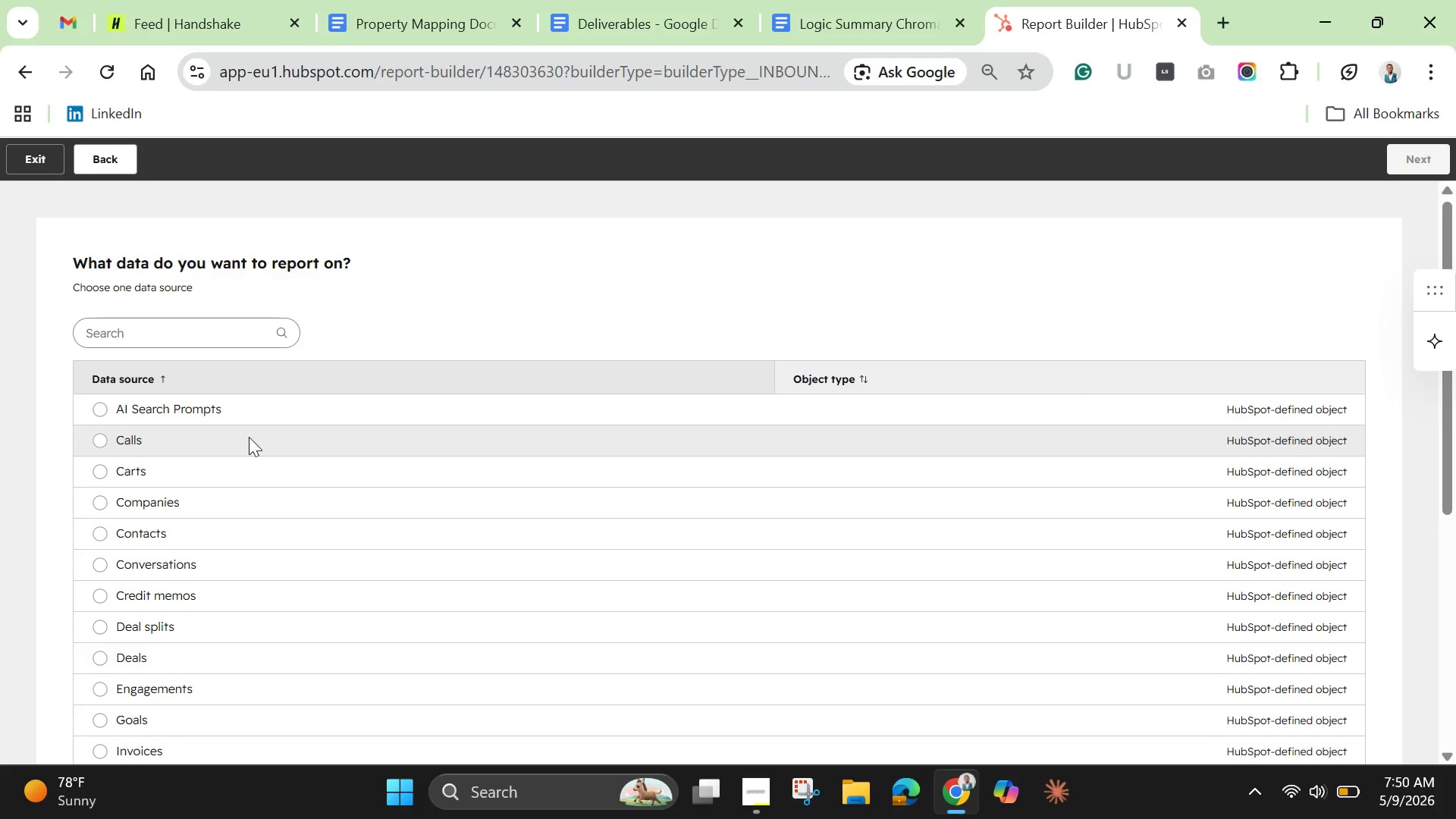 
scroll: coordinate [249, 441], scroll_direction: down, amount: 4.0
 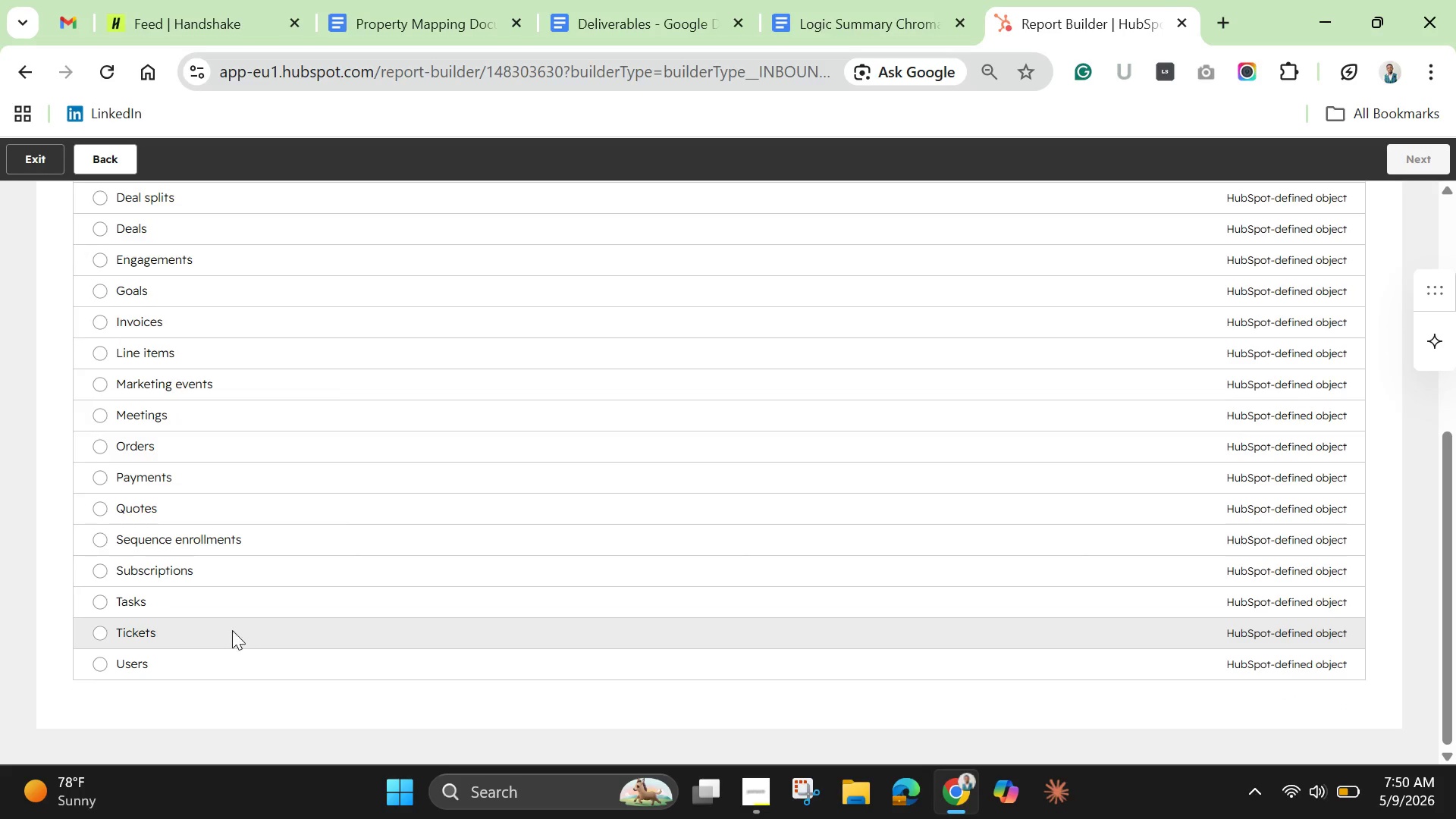 
scroll: coordinate [224, 520], scroll_direction: up, amount: 3.0
 